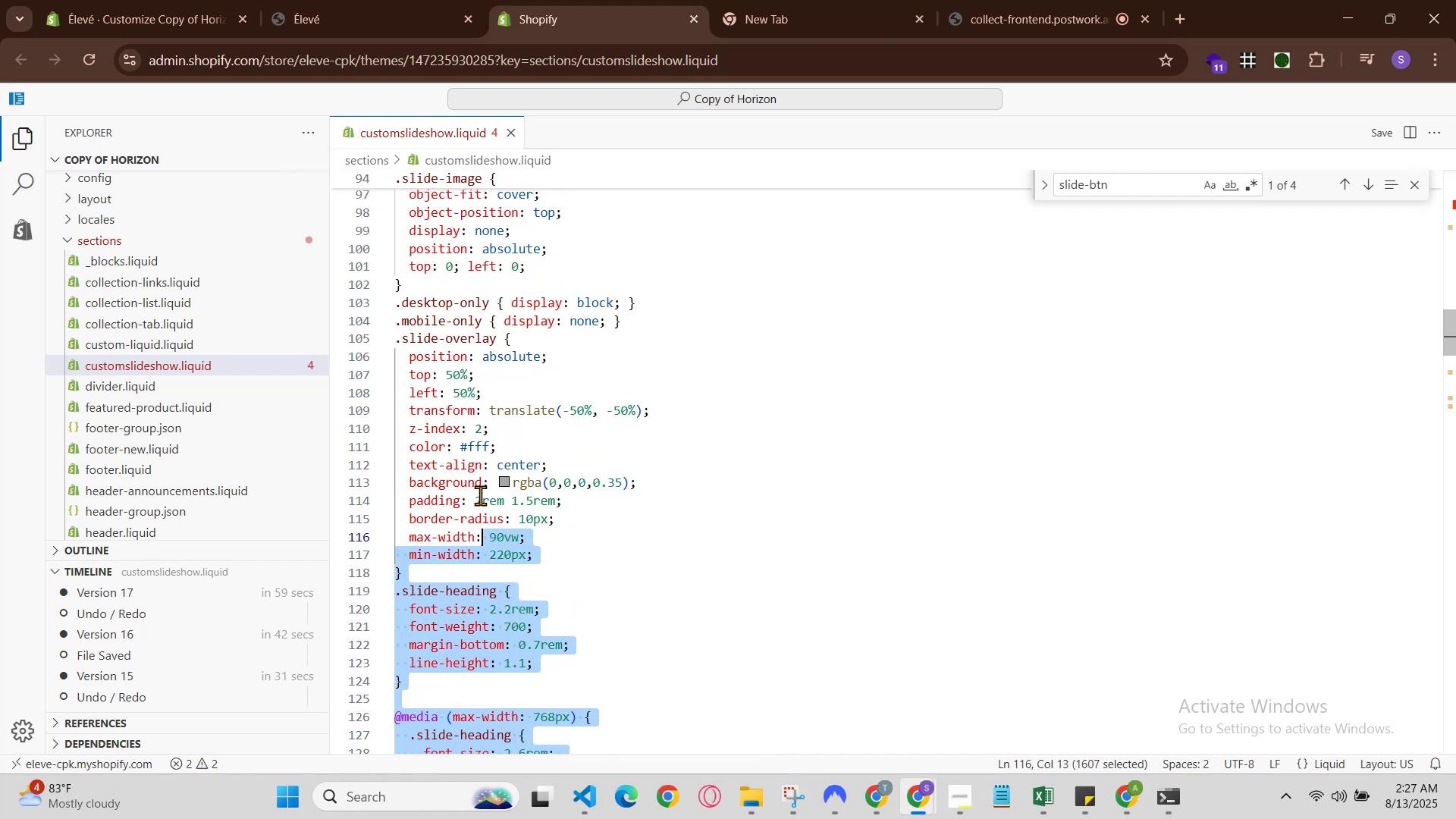 
scroll: coordinate [384, 325], scroll_direction: up, amount: 10.0
 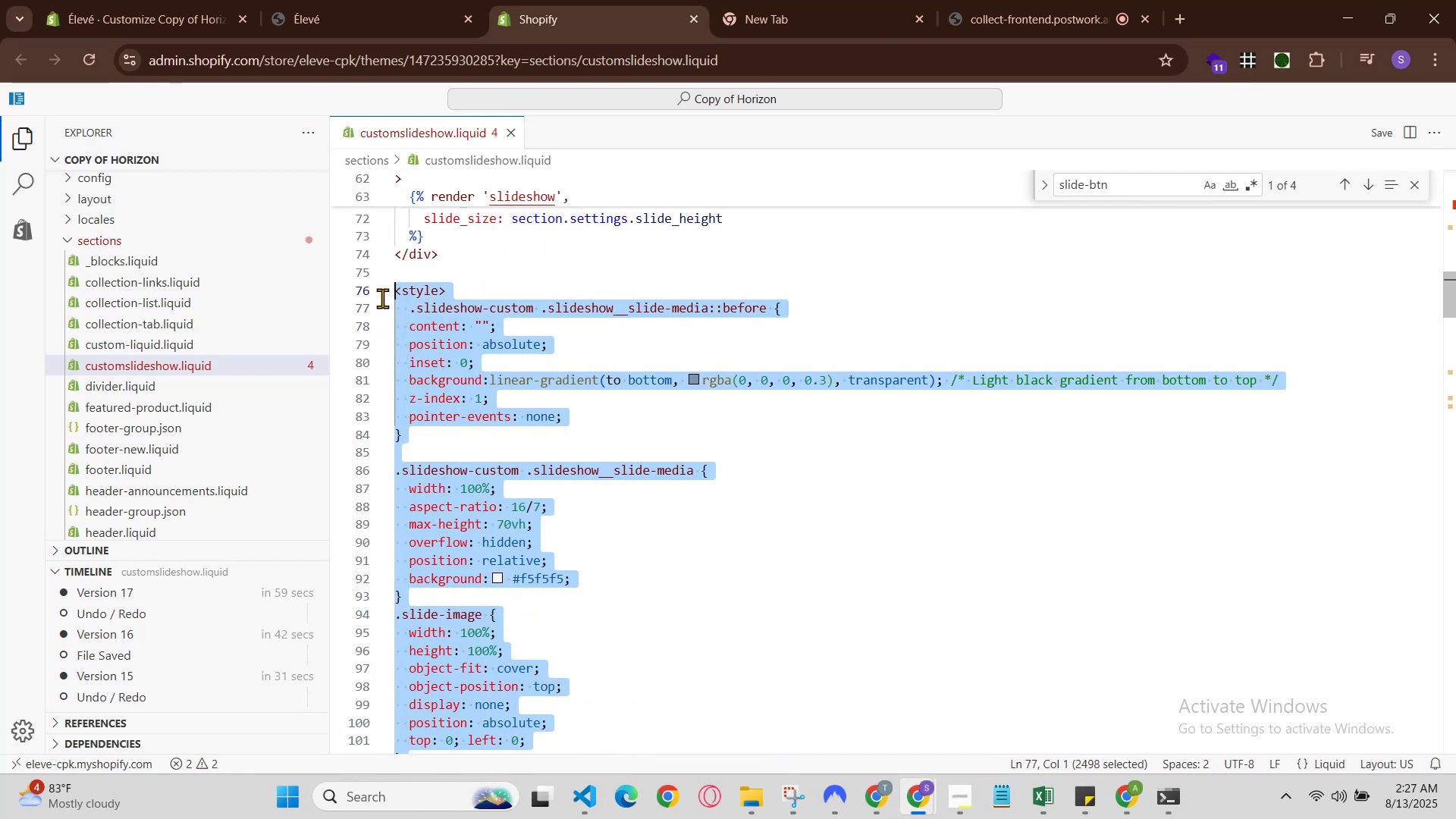 
key(Control+C)
 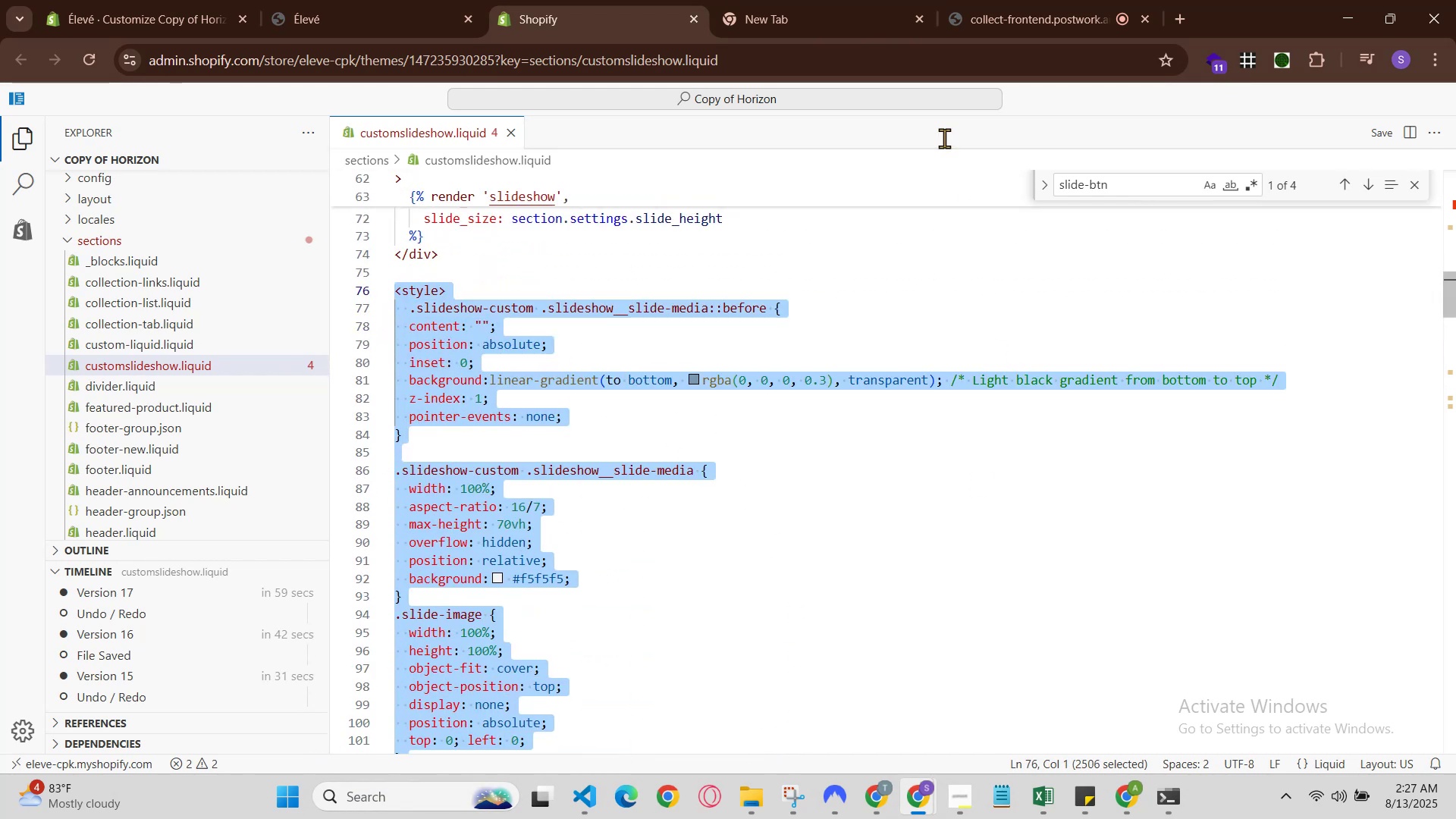 
left_click([826, 0])
 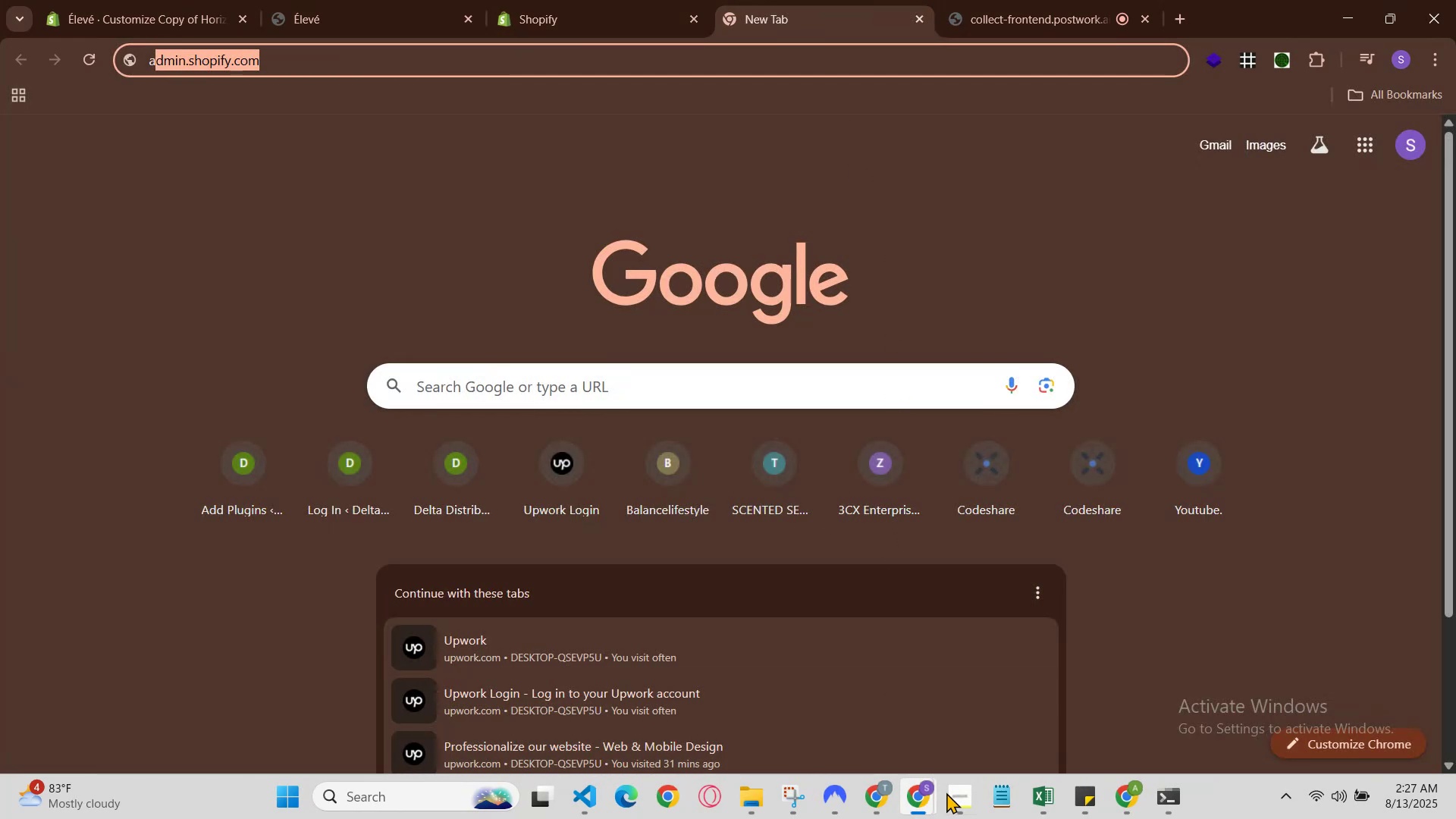 
left_click([1003, 797])
 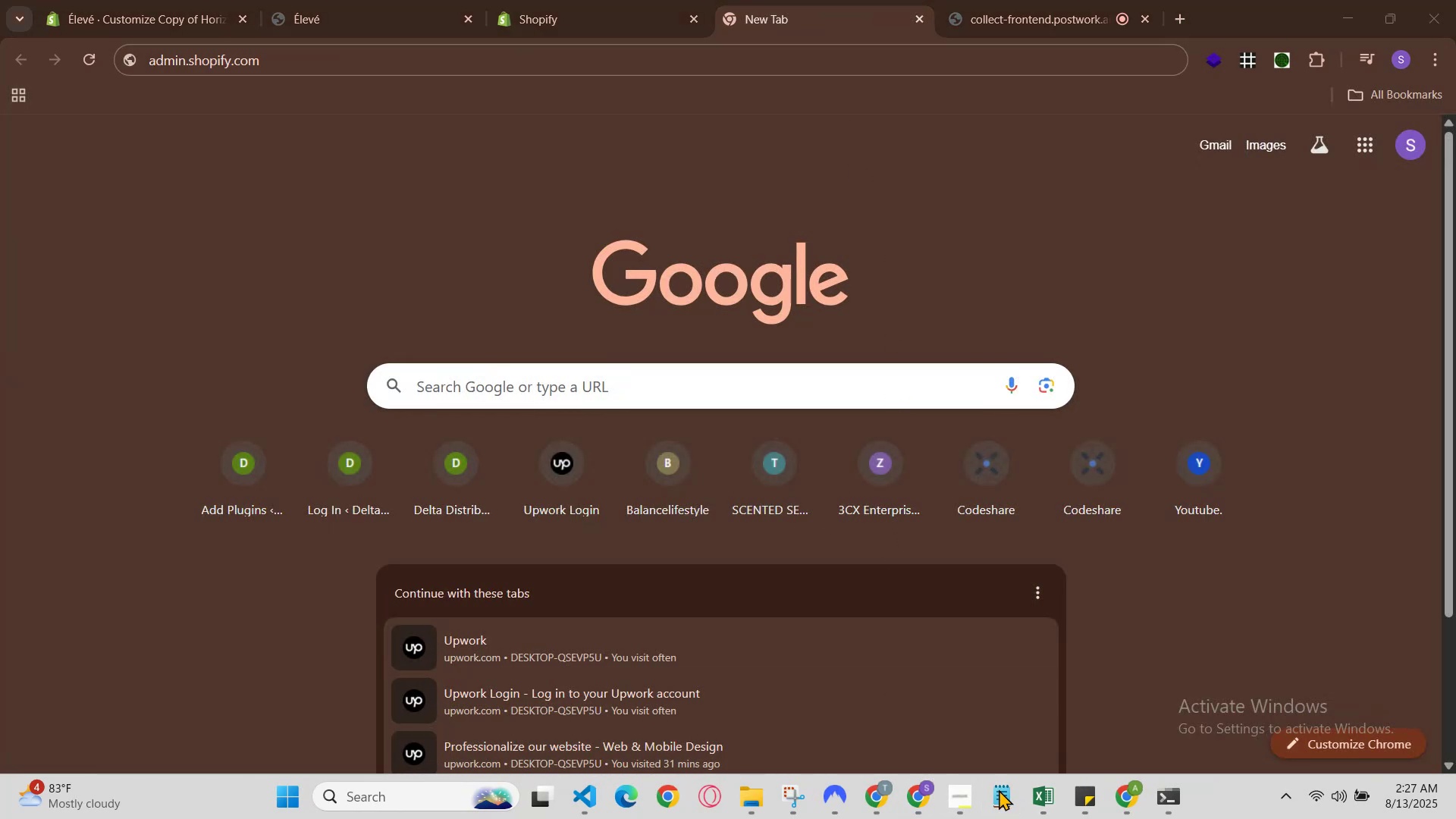 
left_click([1003, 793])
 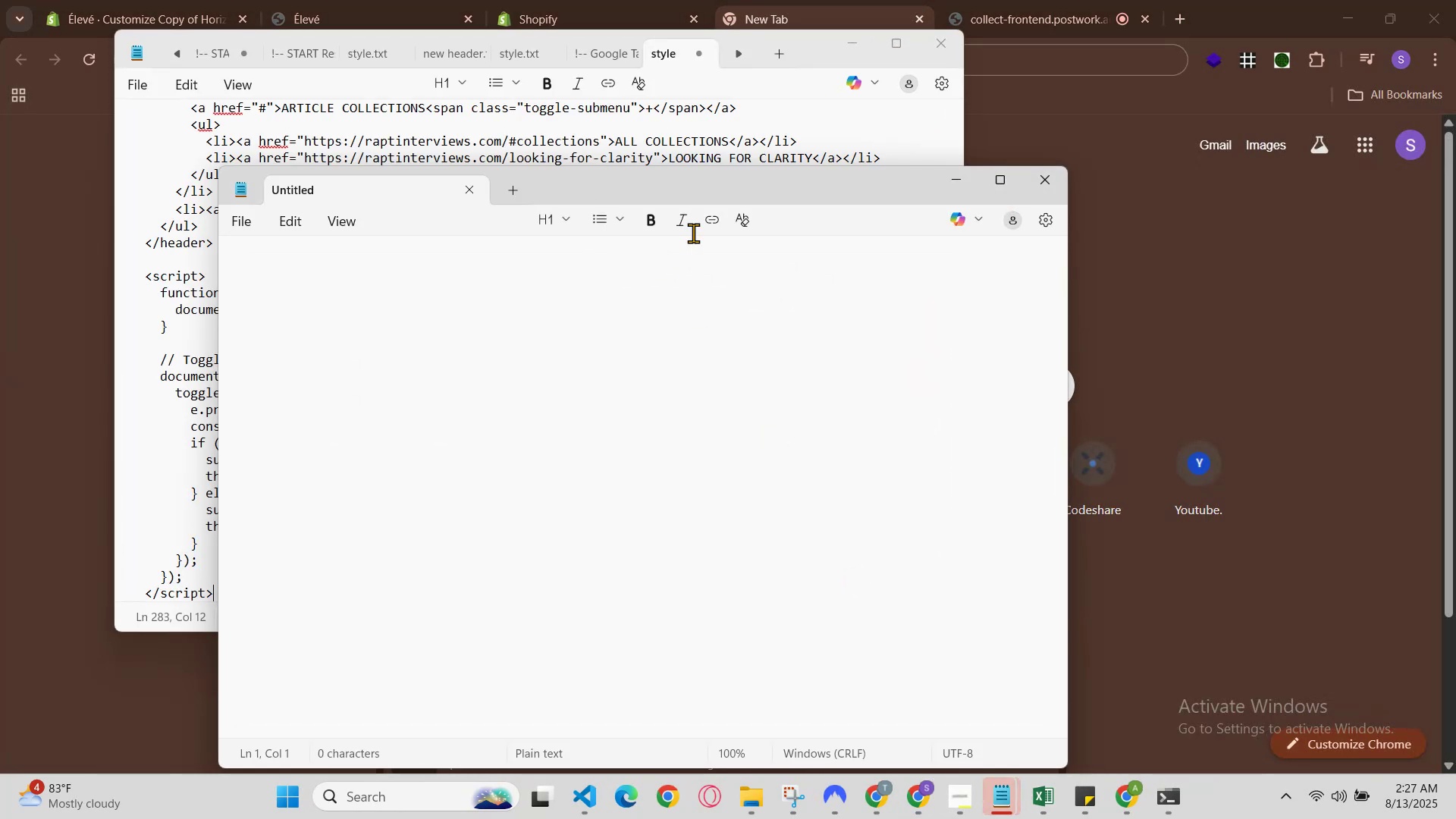 
left_click([940, 30])
 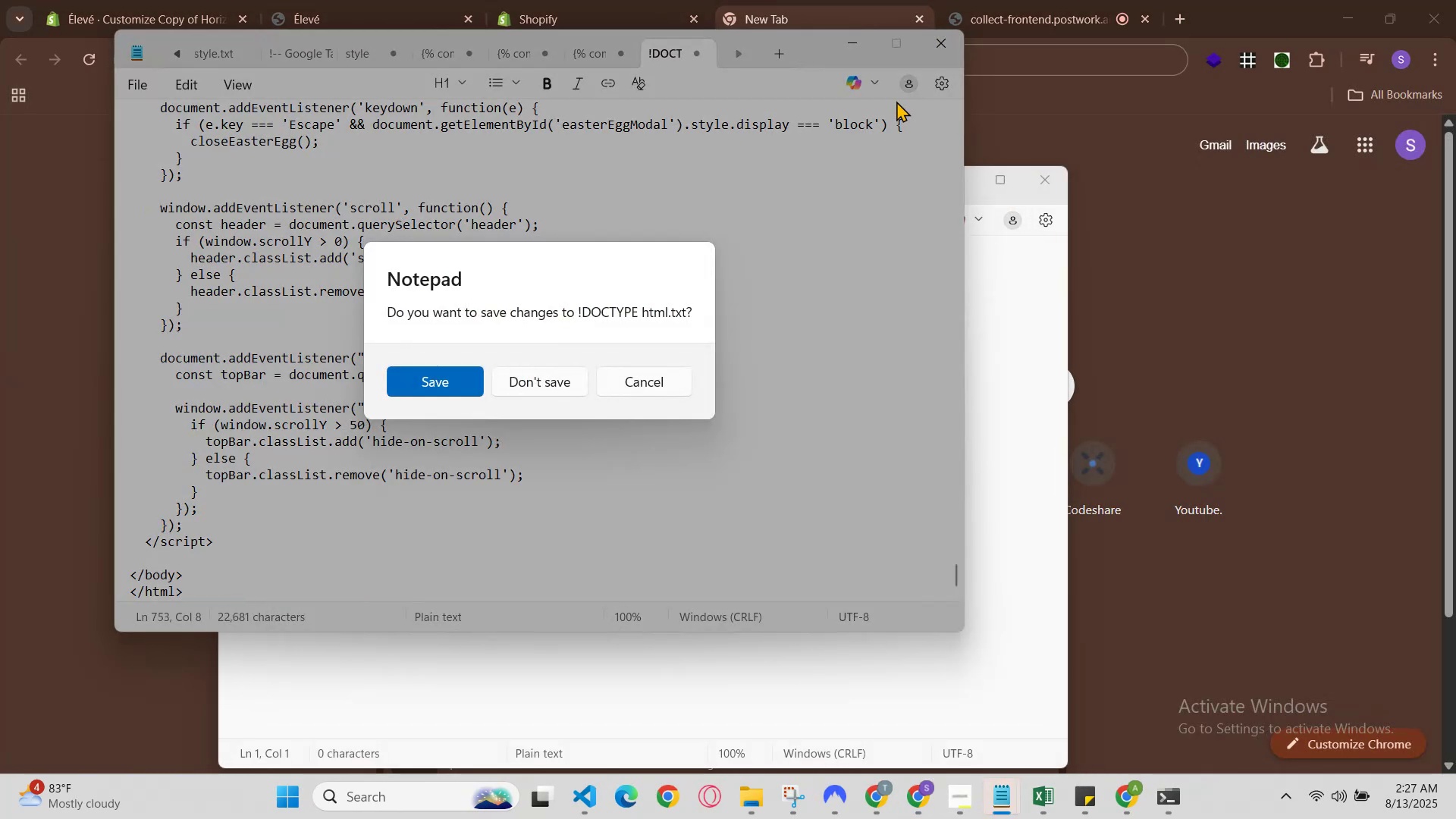 
left_click([429, 389])
 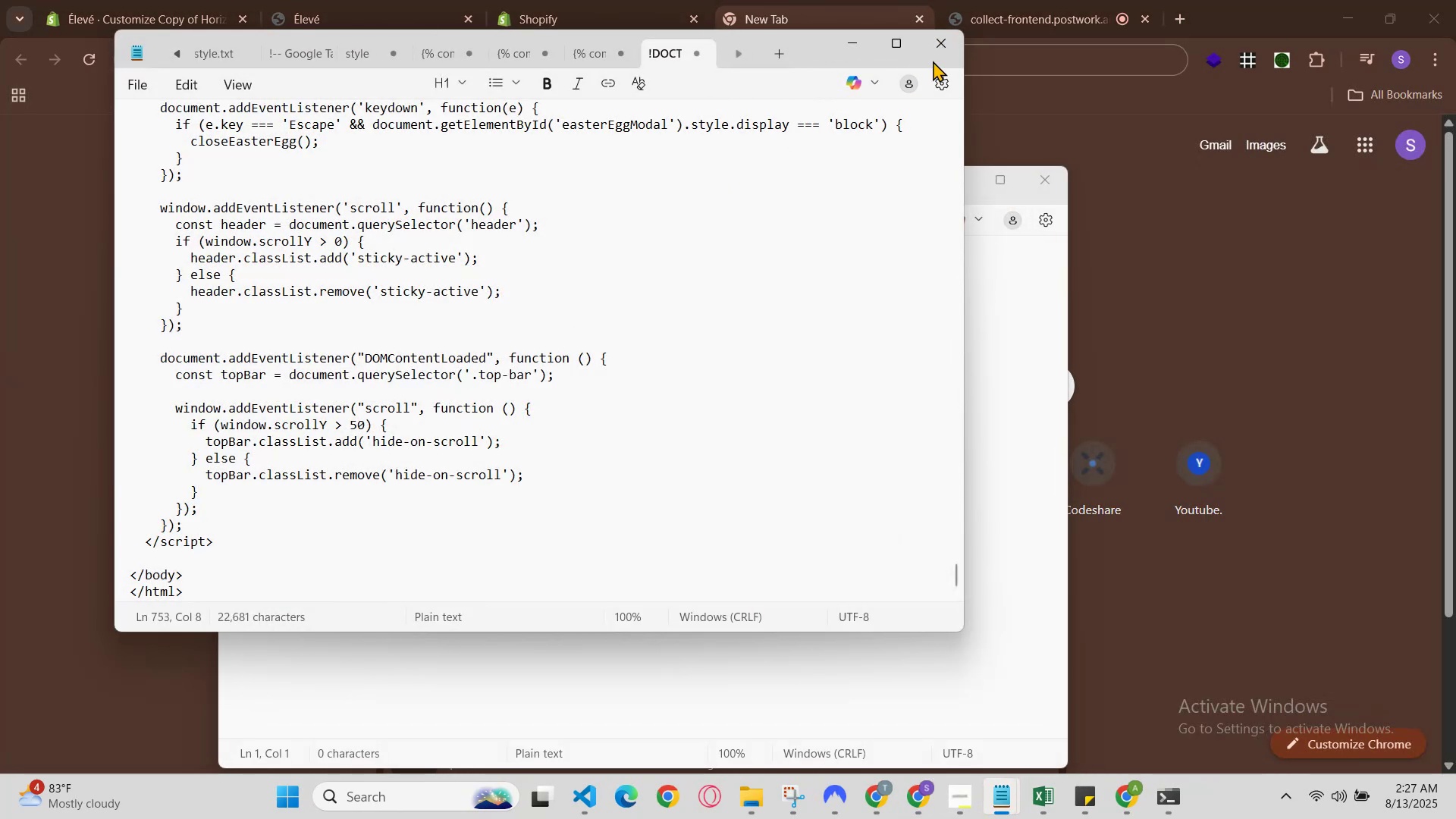 
left_click([950, 49])
 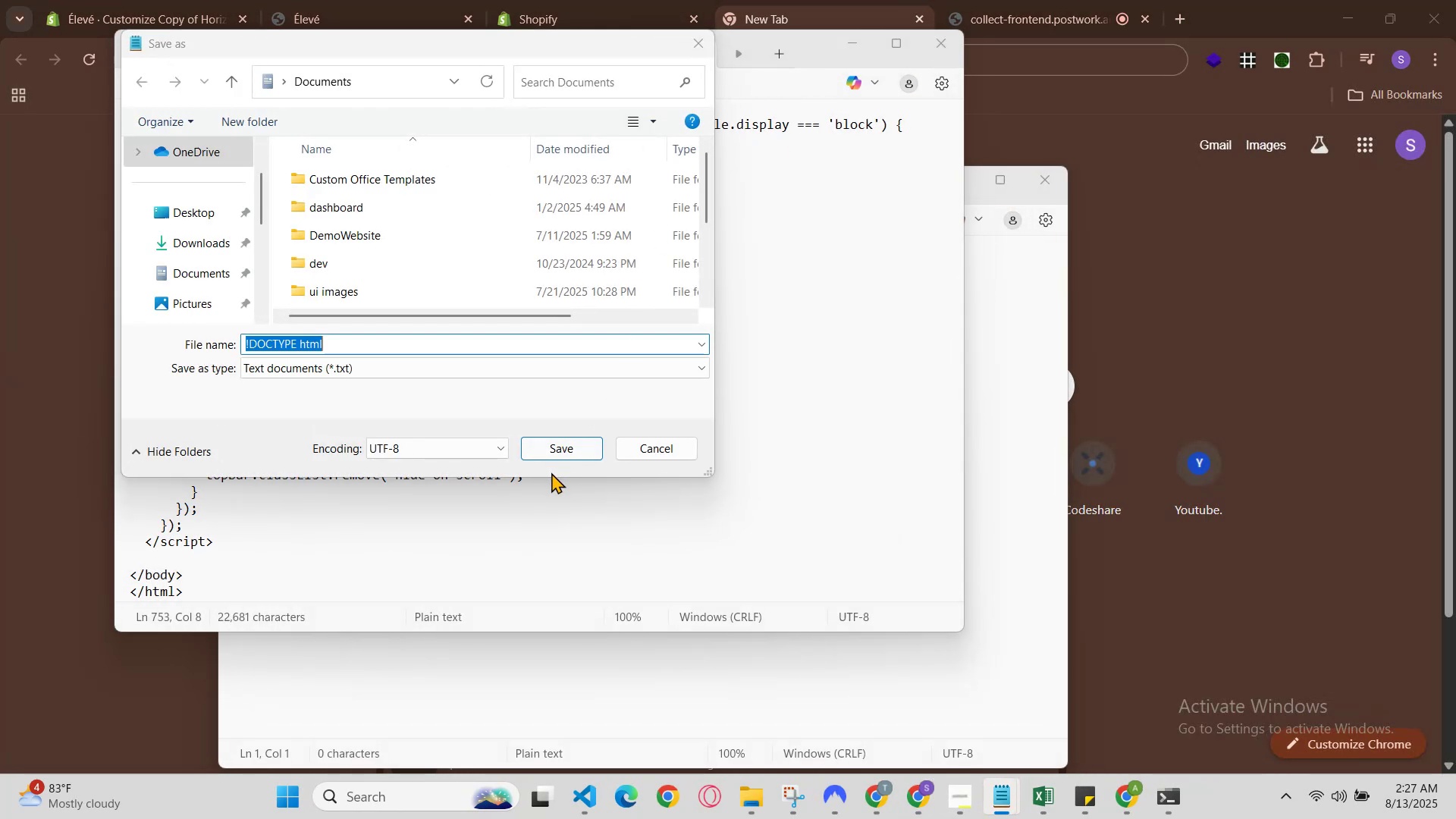 
left_click([554, 431])
 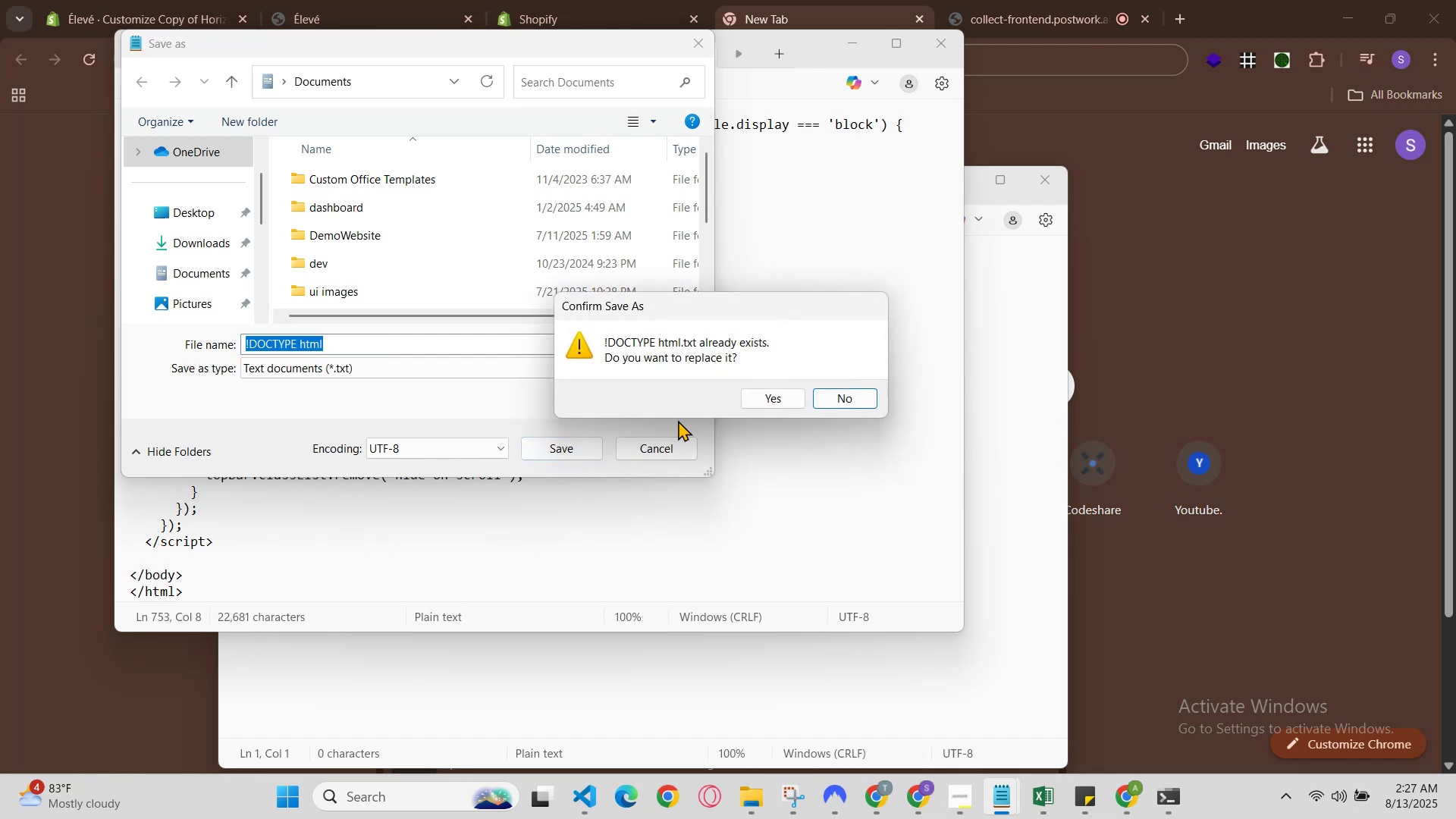 
left_click([770, 389])
 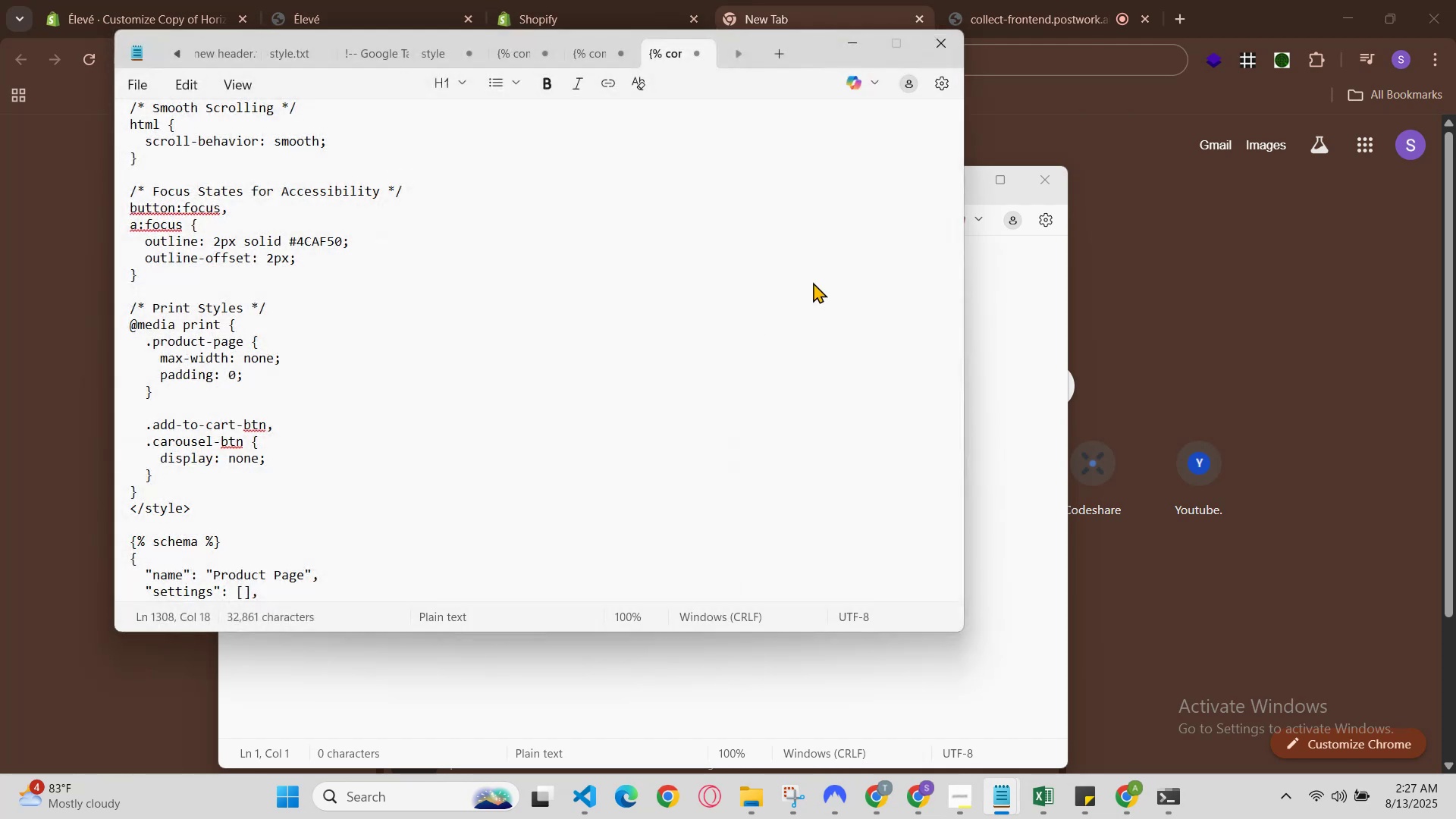 
left_click([856, 43])
 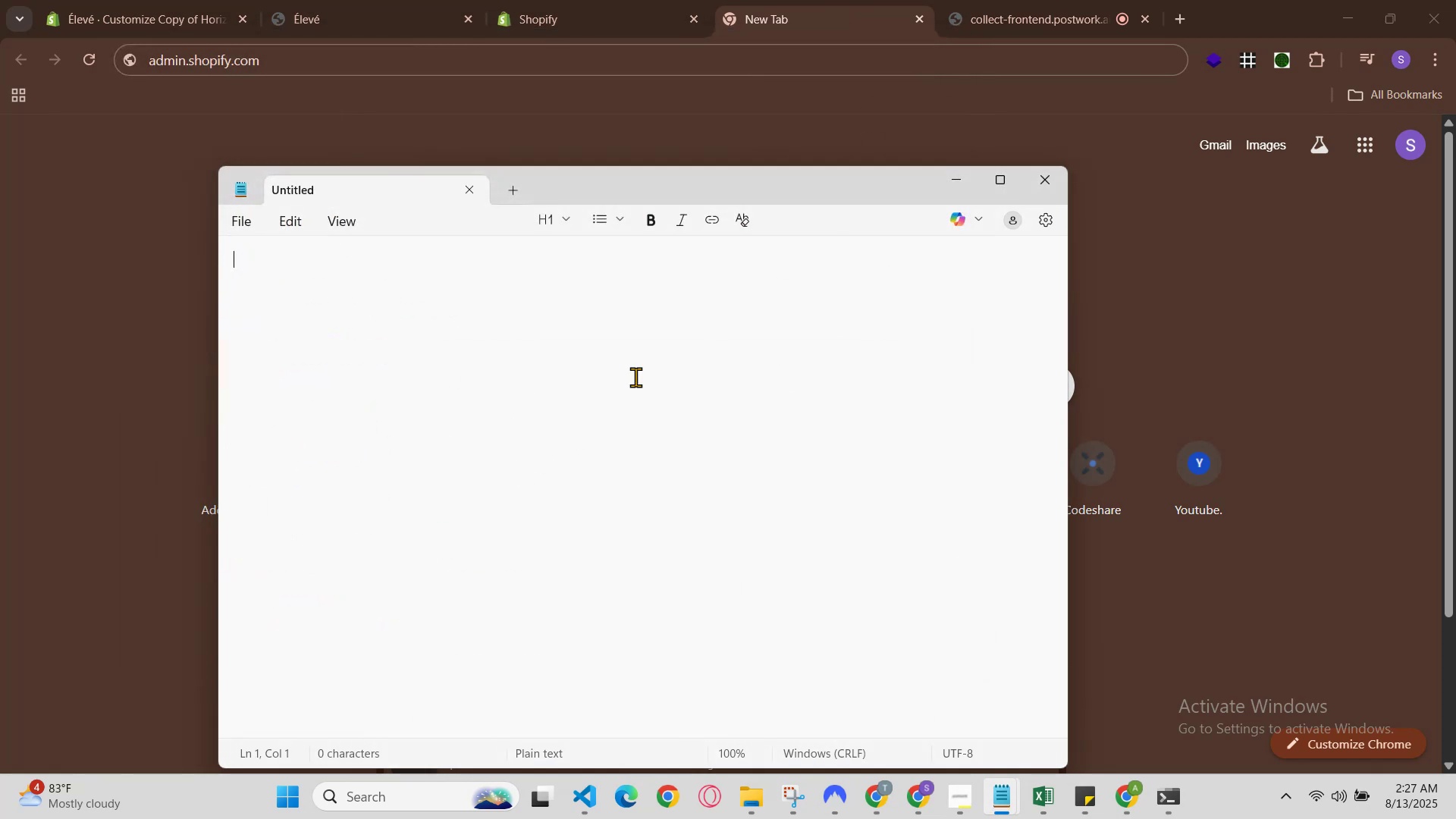 
left_click([631, 372])
 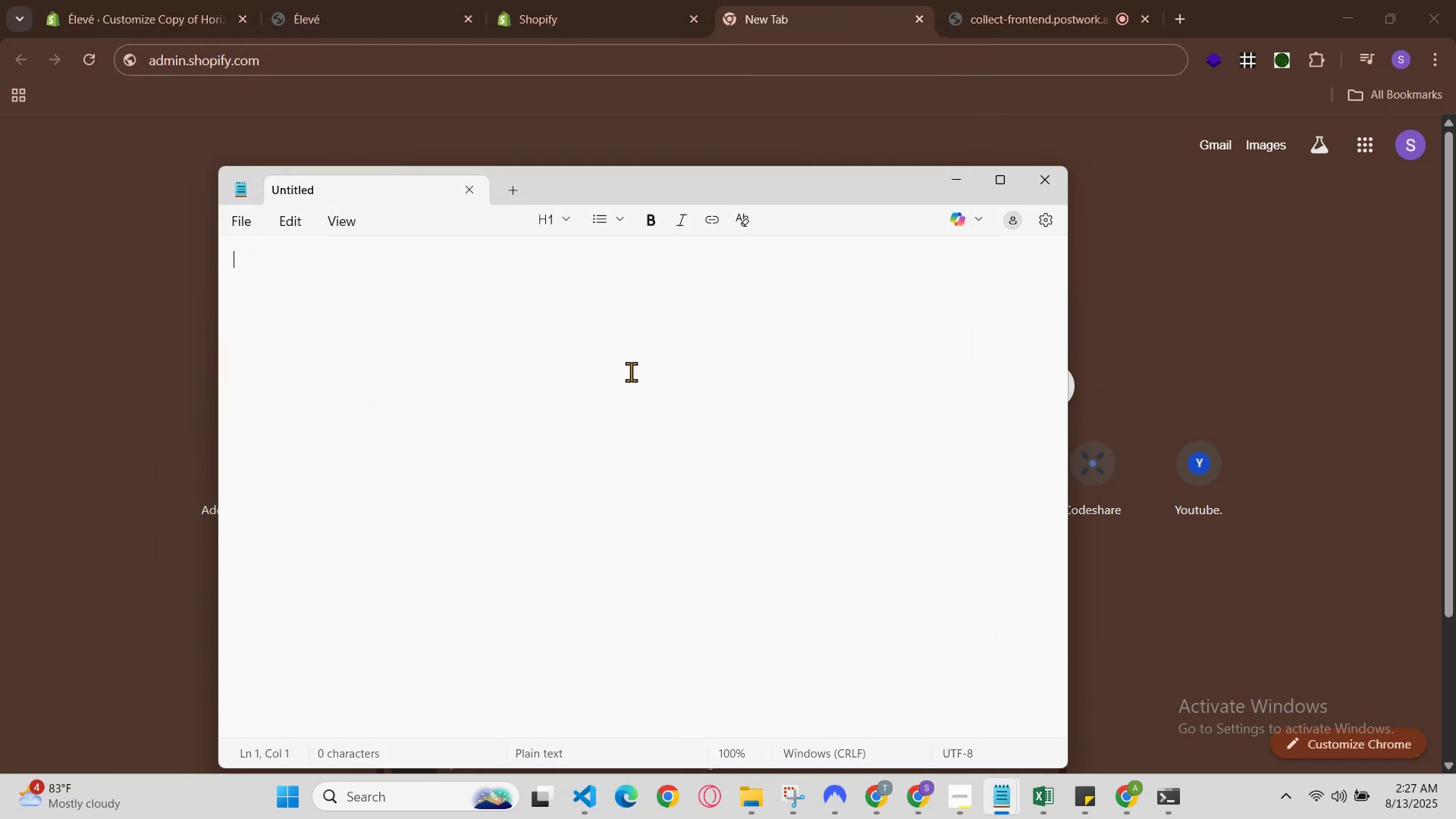 
key(Control+V)
 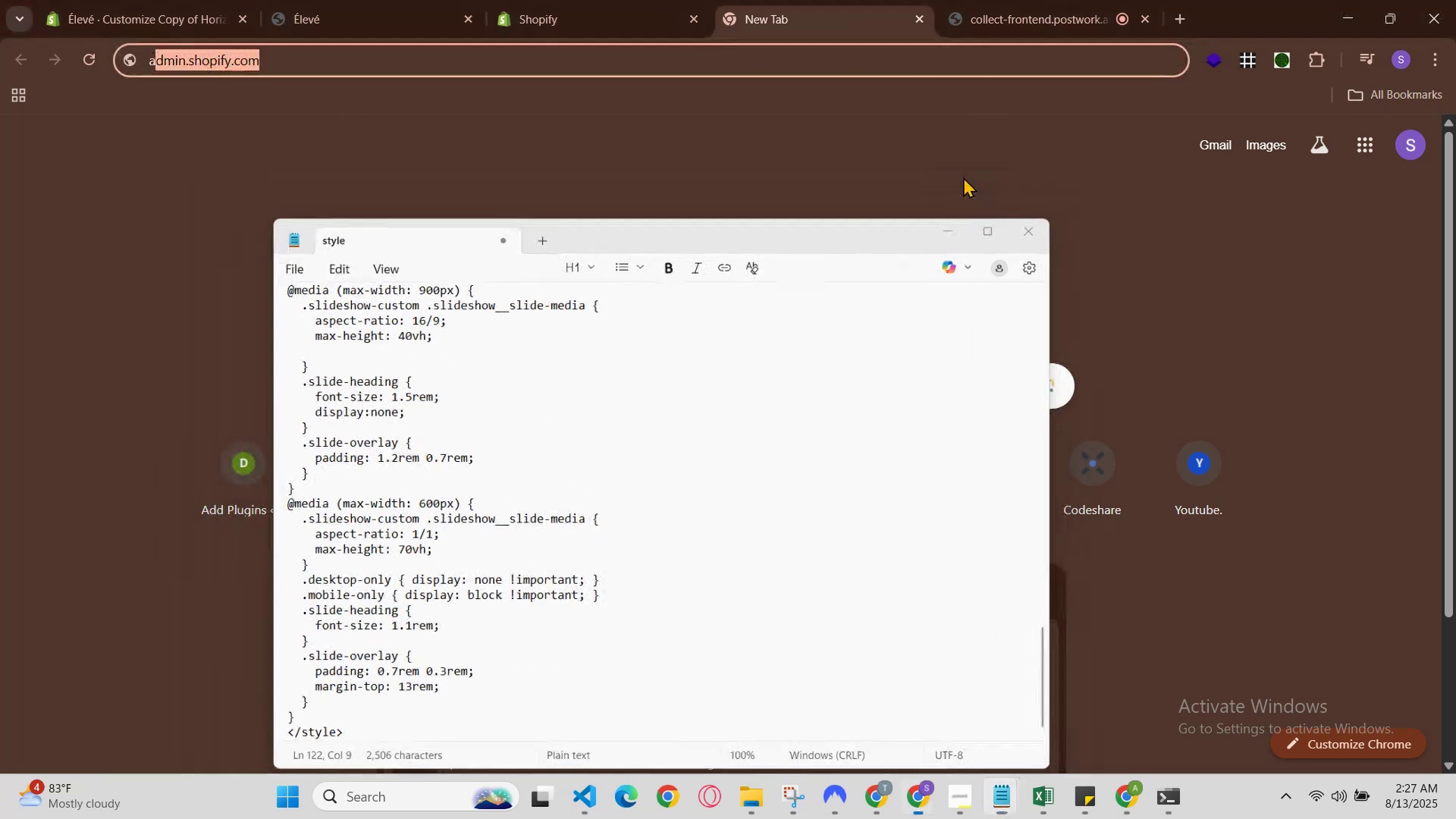 
left_click([1338, 3])
 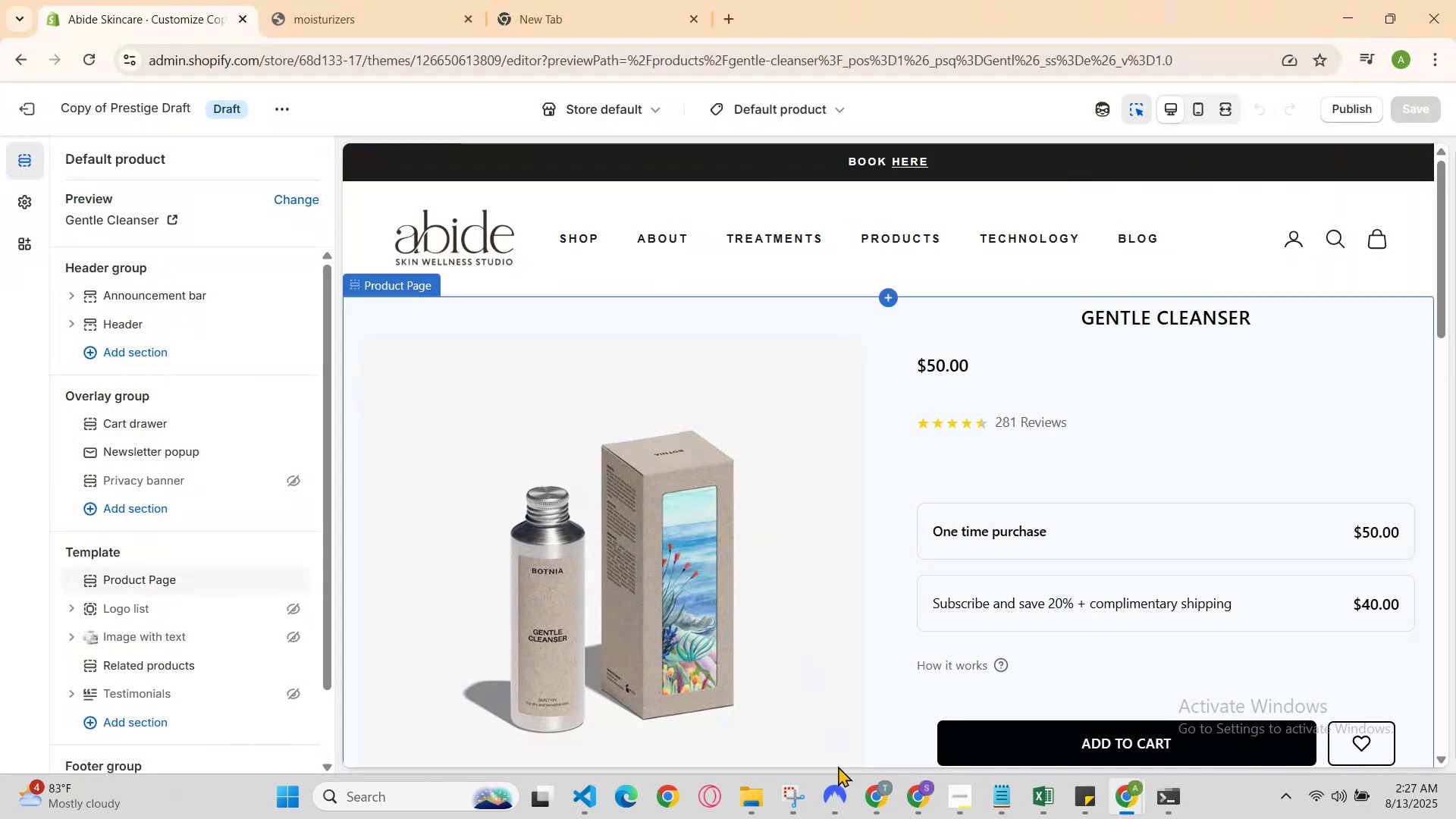 
left_click([874, 802])
 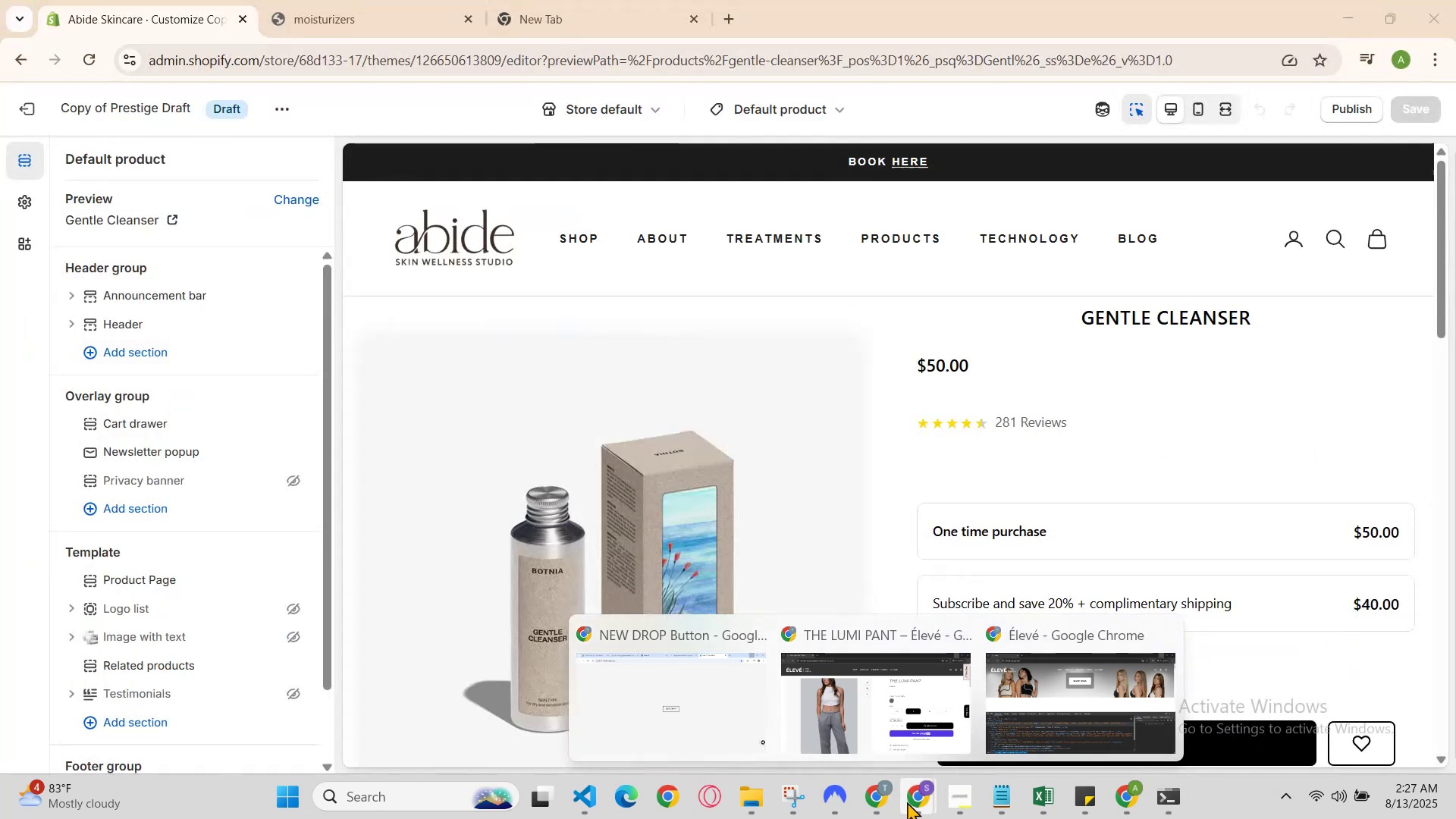 
left_click([908, 790])
 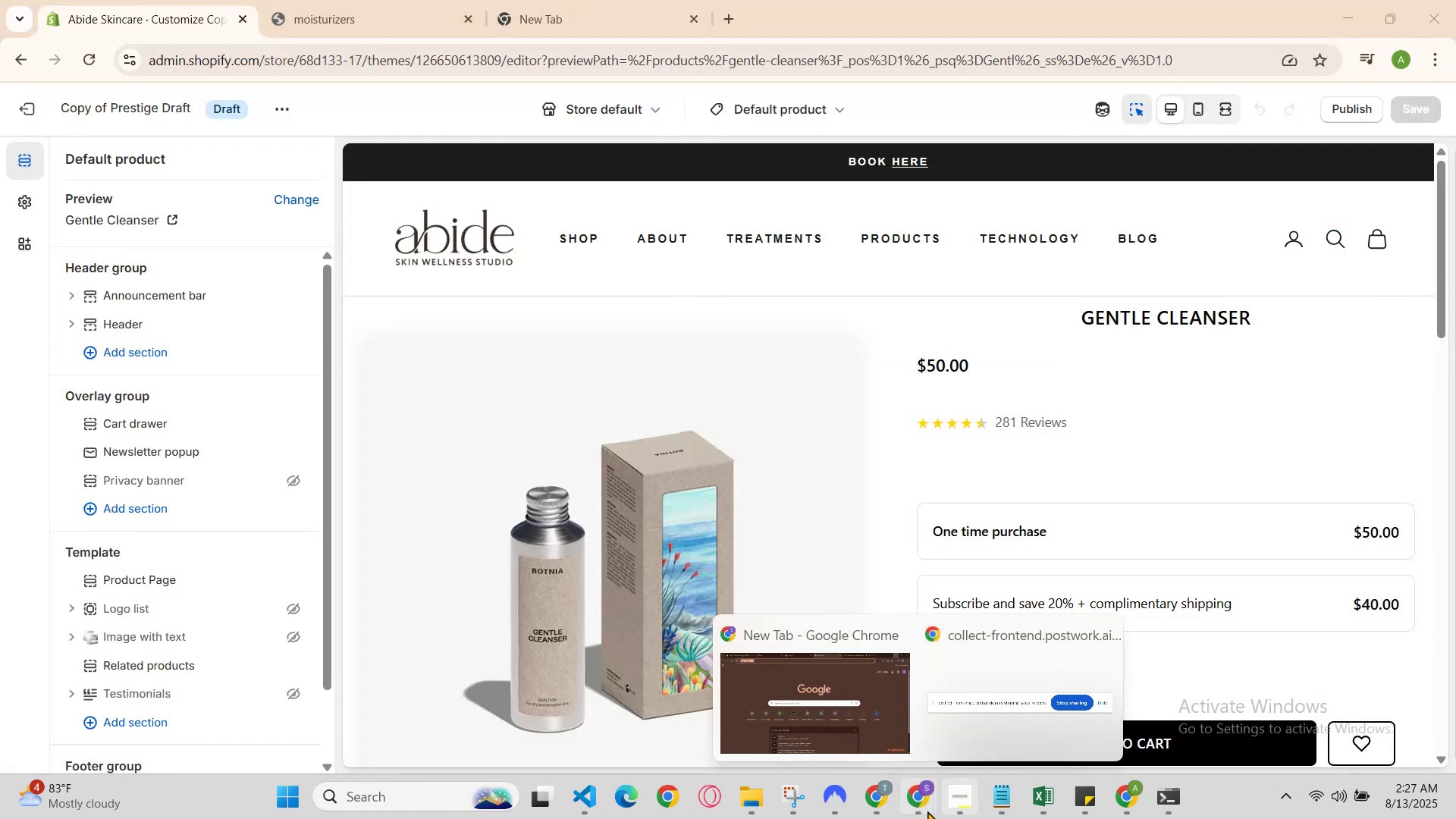 
left_click([914, 800])
 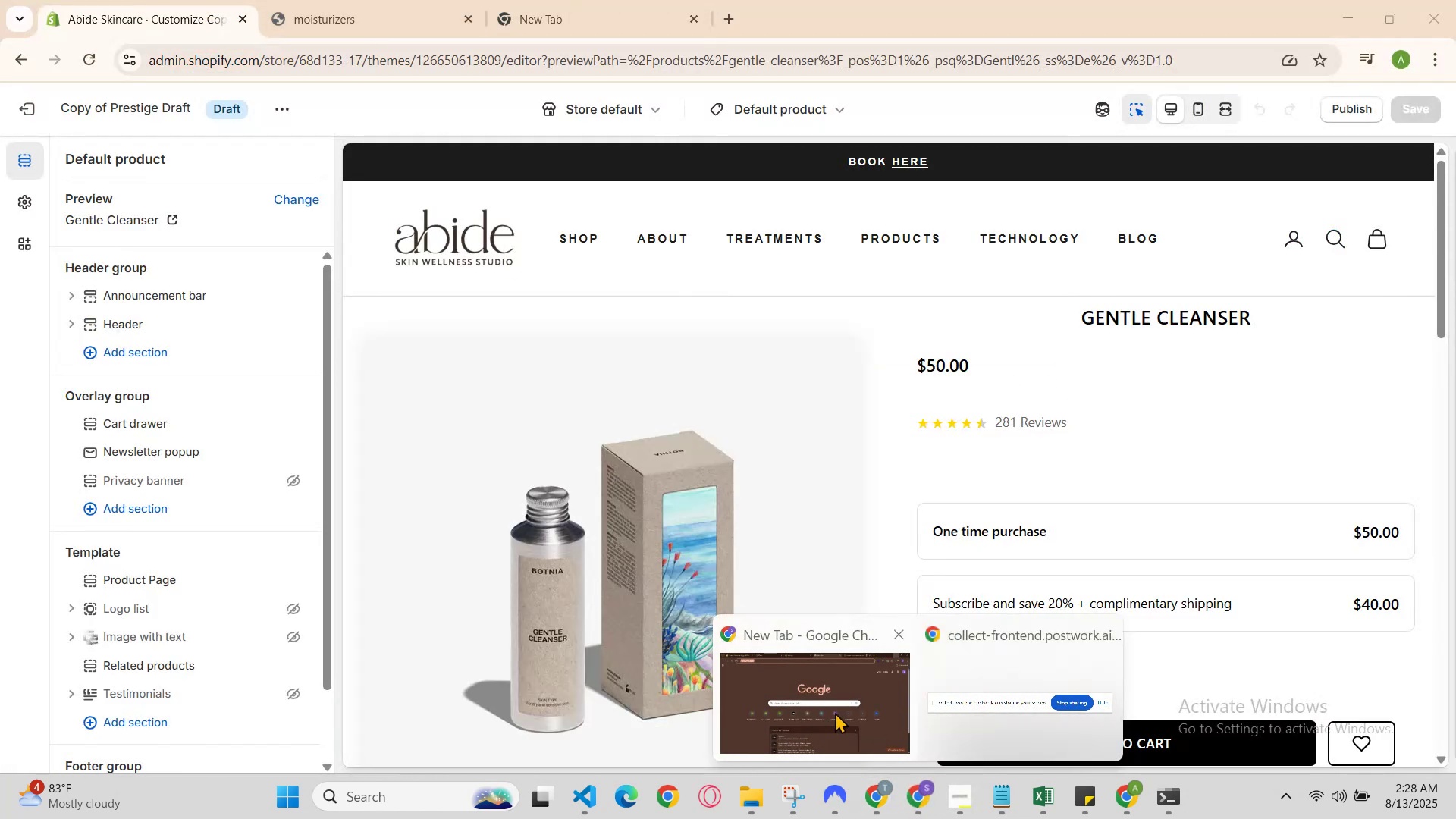 
left_click([835, 712])
 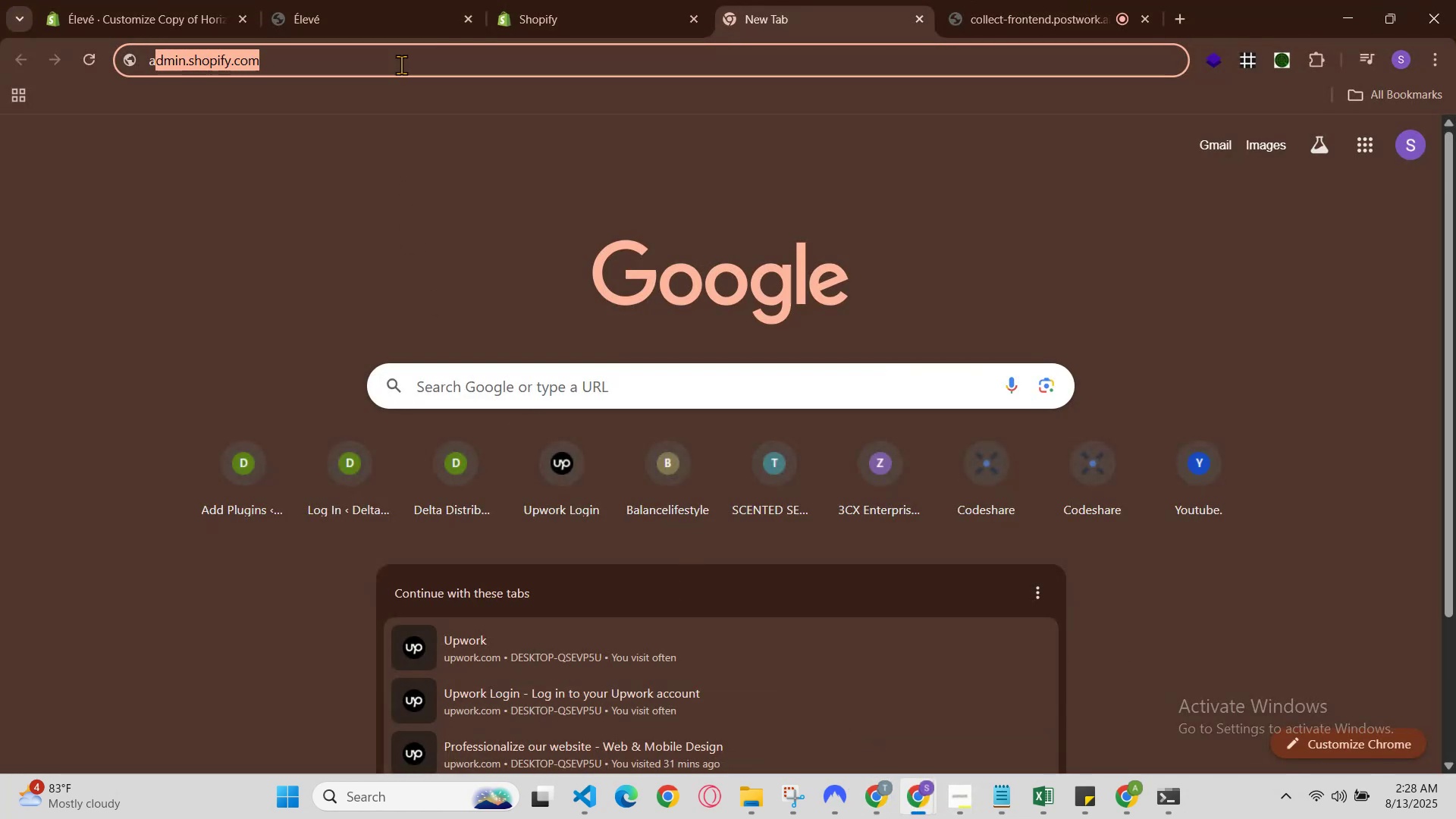 
left_click([390, 0])
 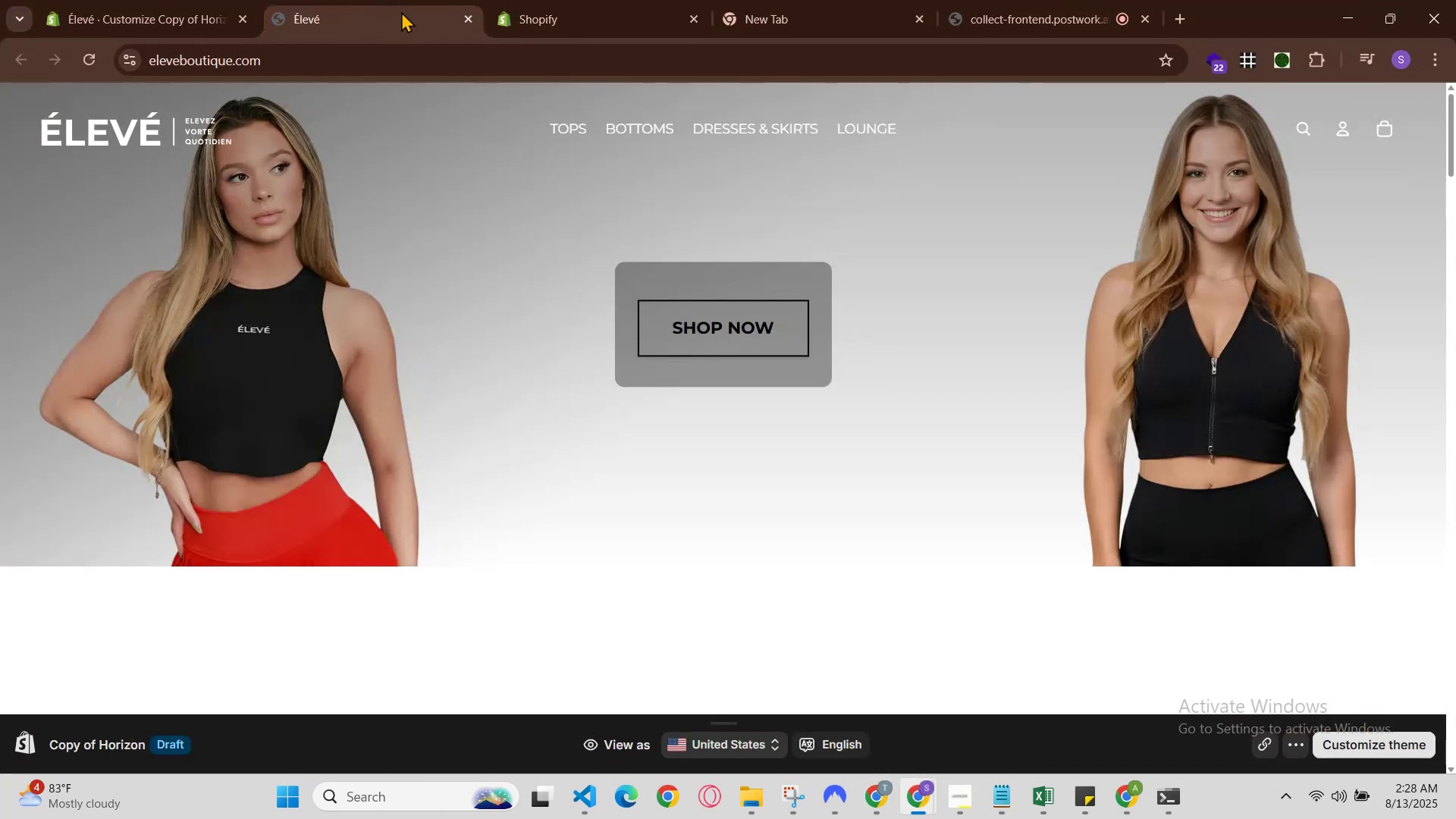 
left_click([547, 0])
 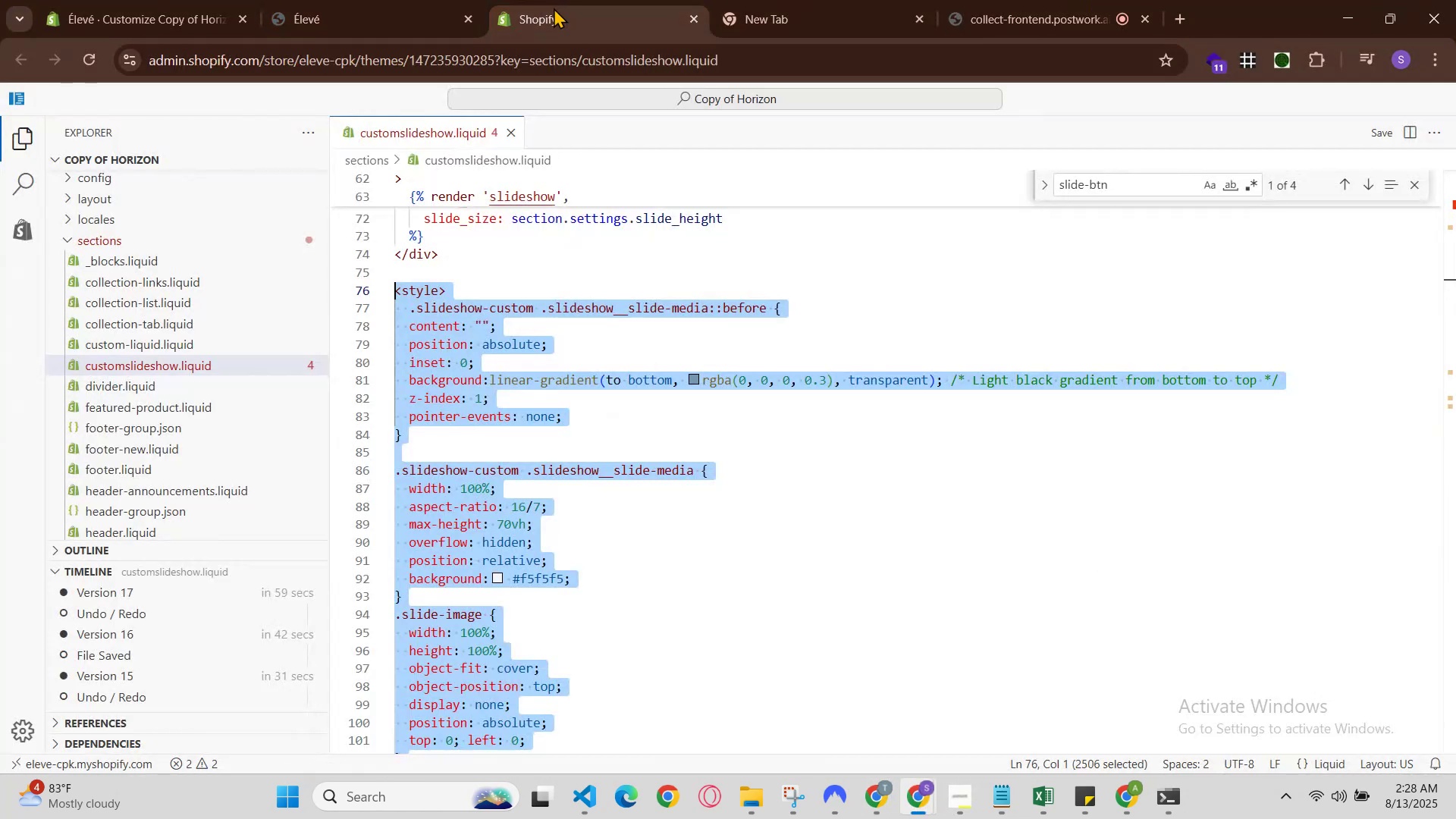 
hold_key(key=ControlLeft, duration=2.9)
 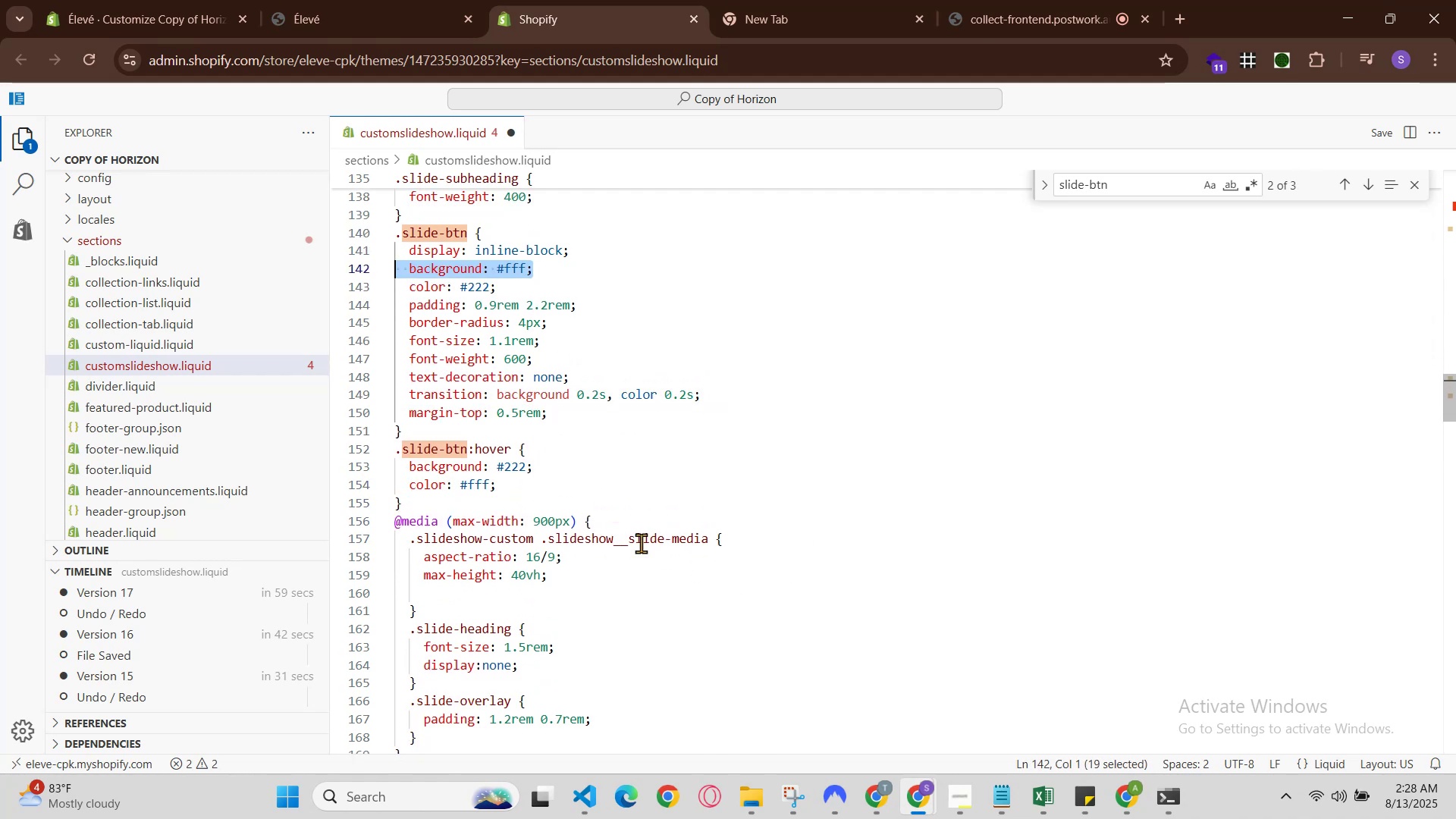 
hold_key(key=Z, duration=1.51)
 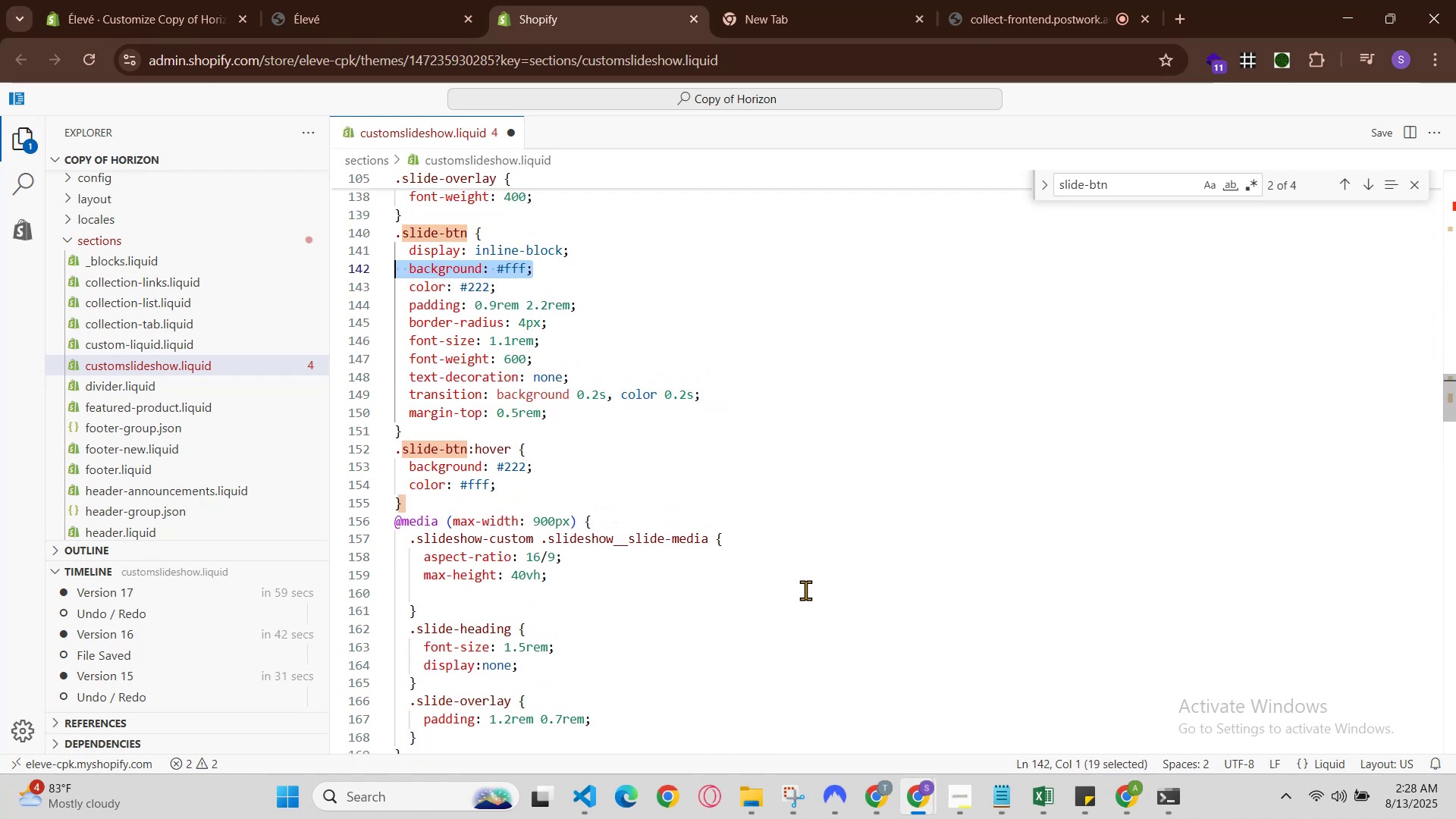 
hold_key(key=Z, duration=1.04)
 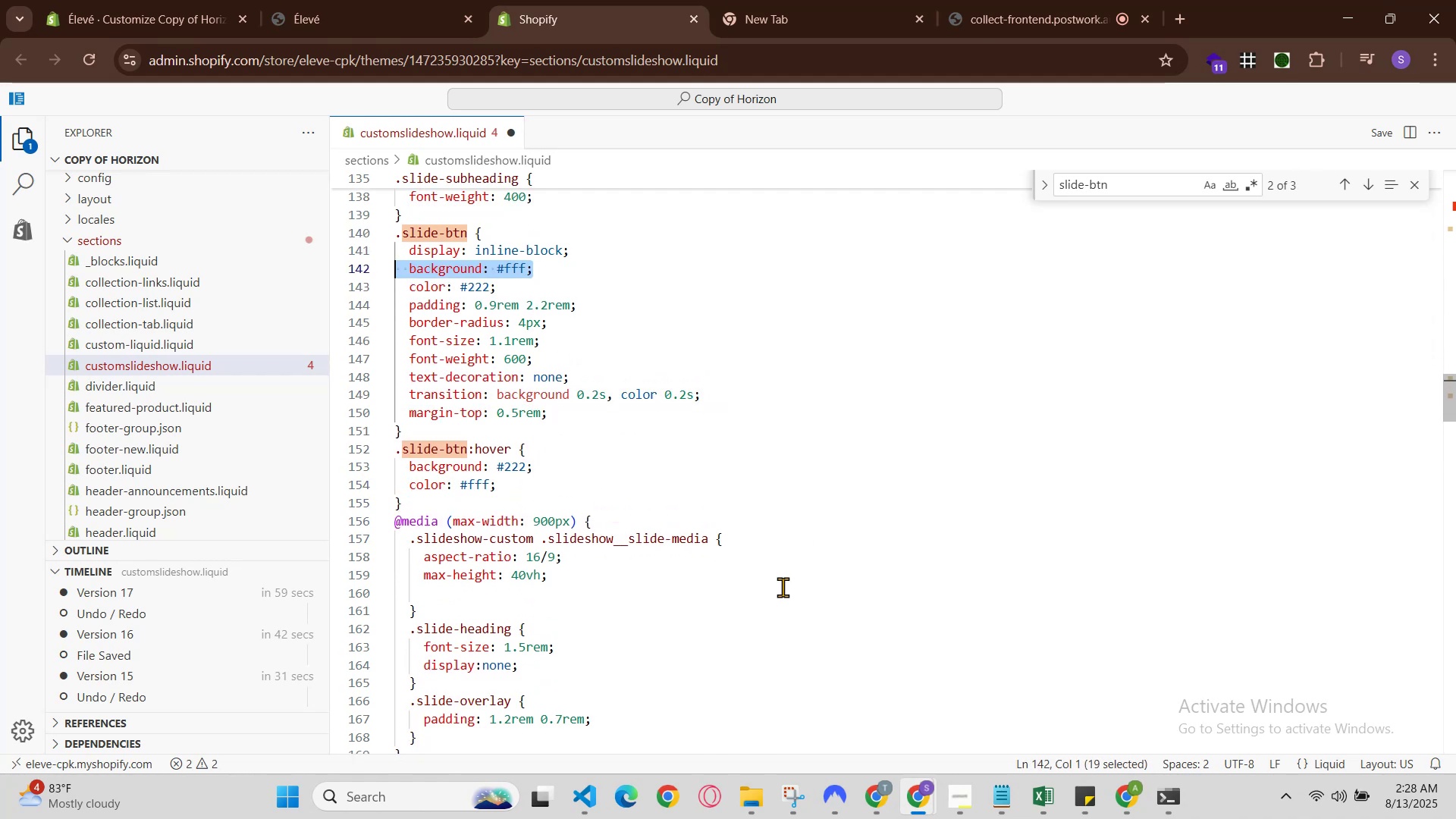 
scroll: coordinate [629, 536], scroll_direction: up, amount: 2.0
 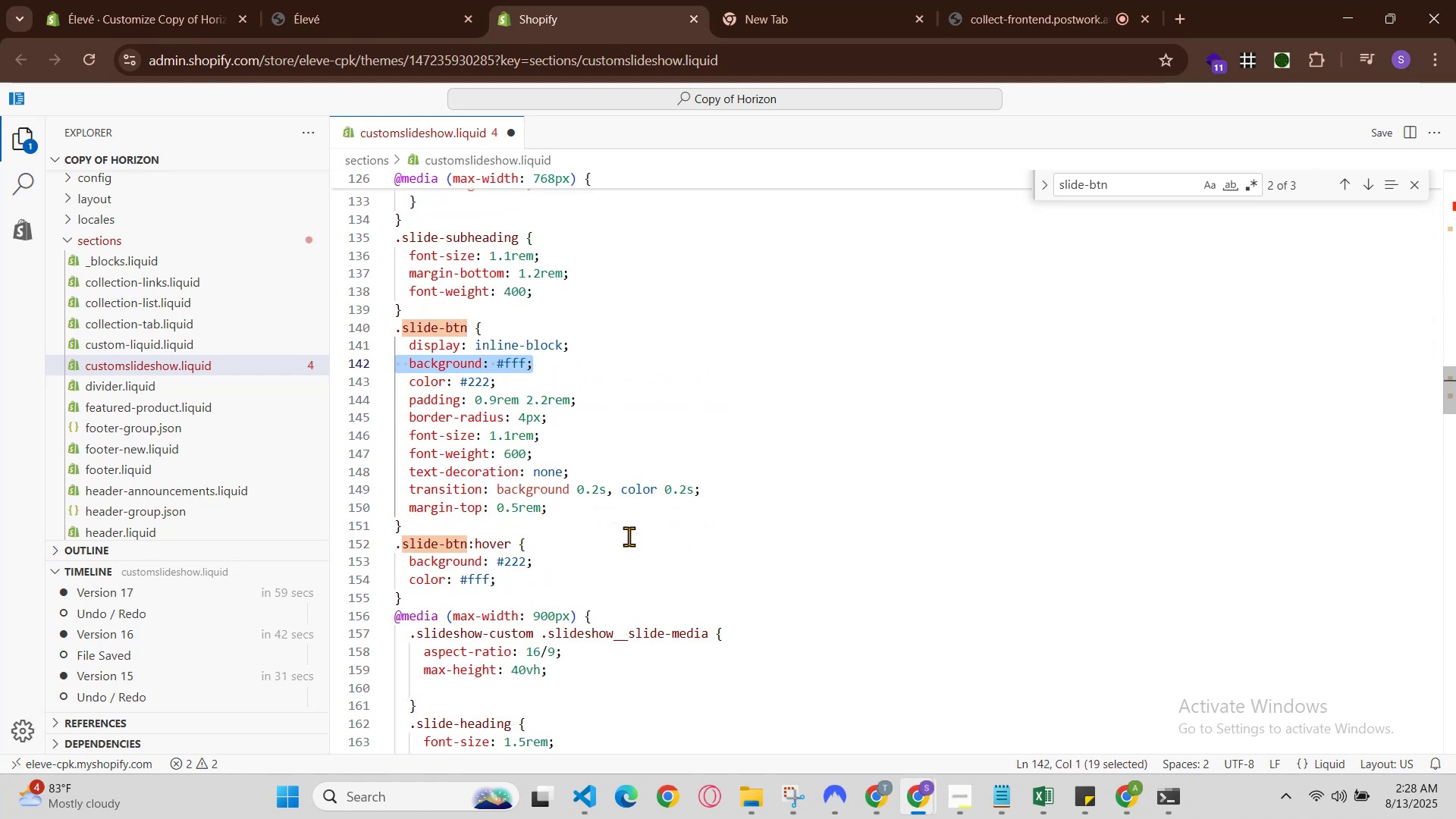 
hold_key(key=ControlLeft, duration=0.66)
 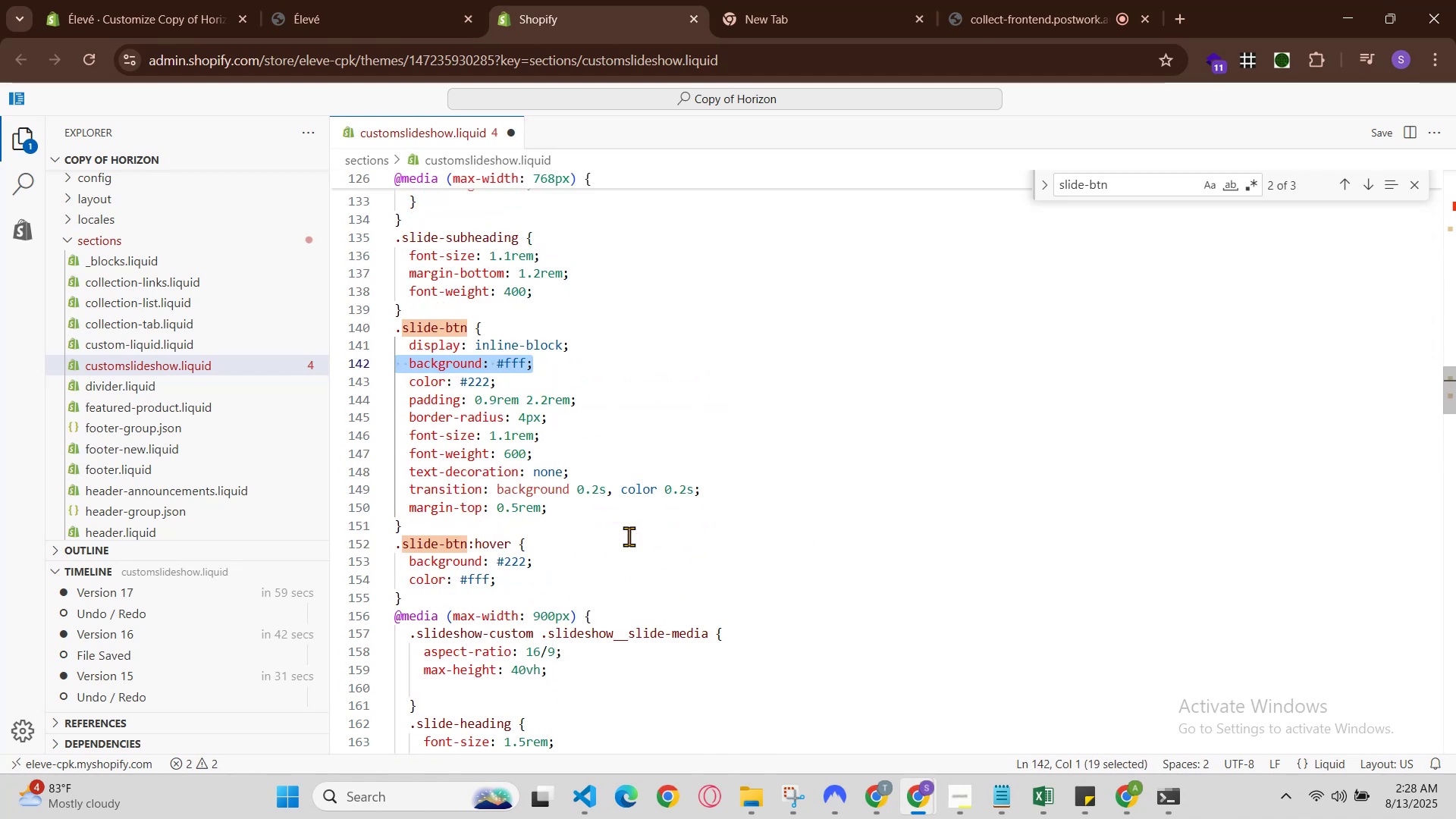 
hold_key(key=S, duration=0.38)
 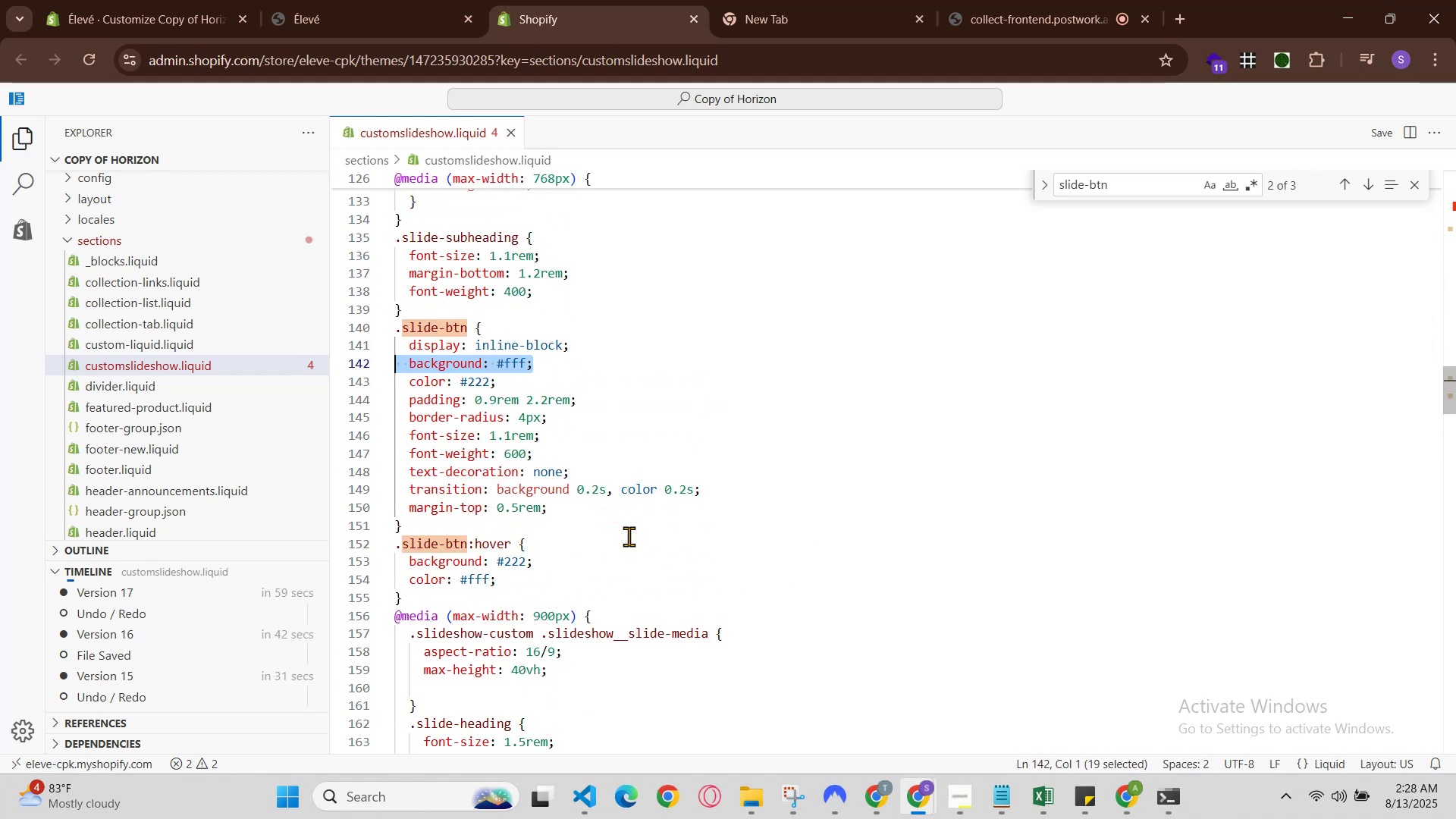 
left_click([440, 0])
 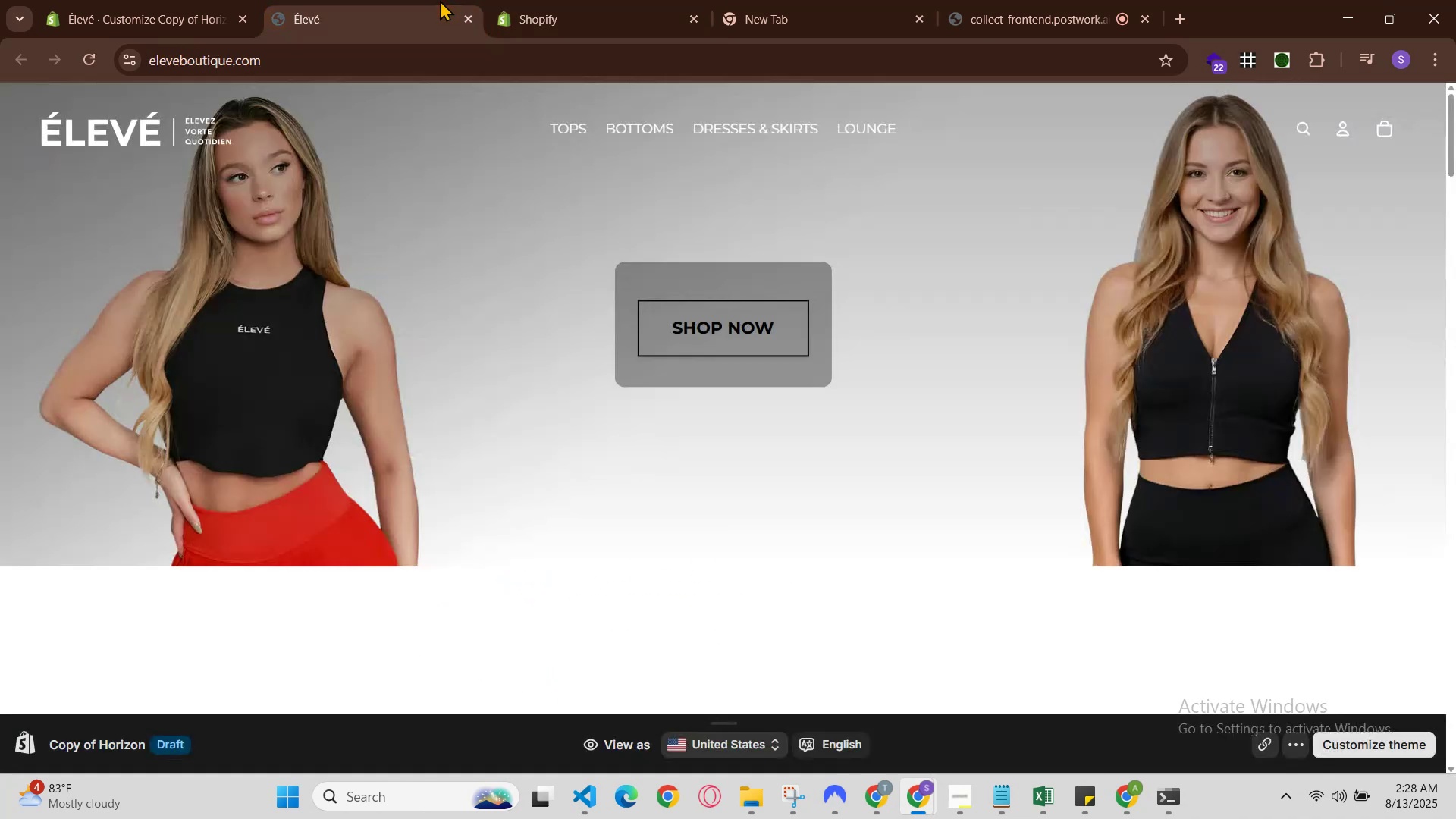 
key(Control+R)
 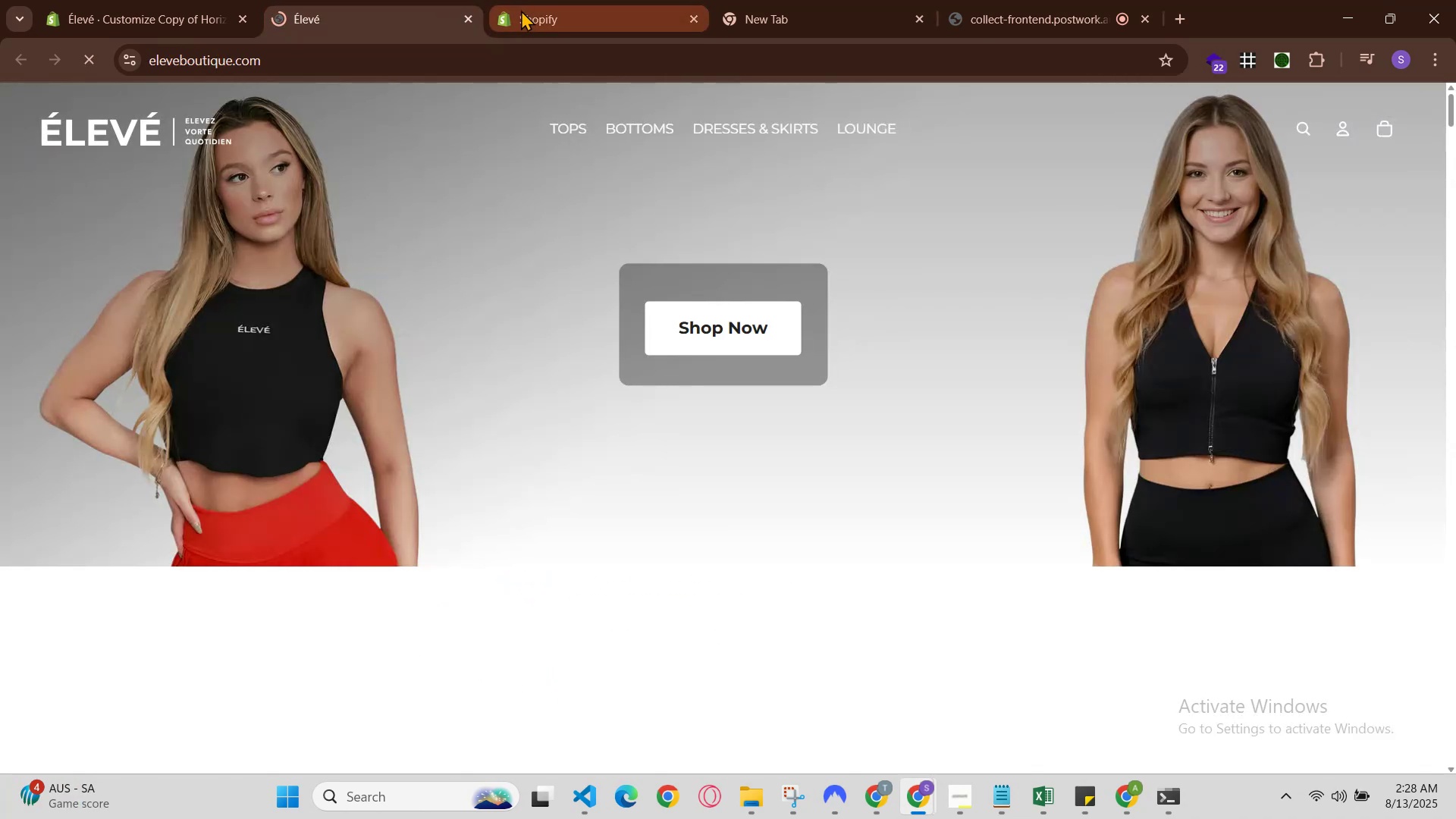 
left_click([561, 5])
 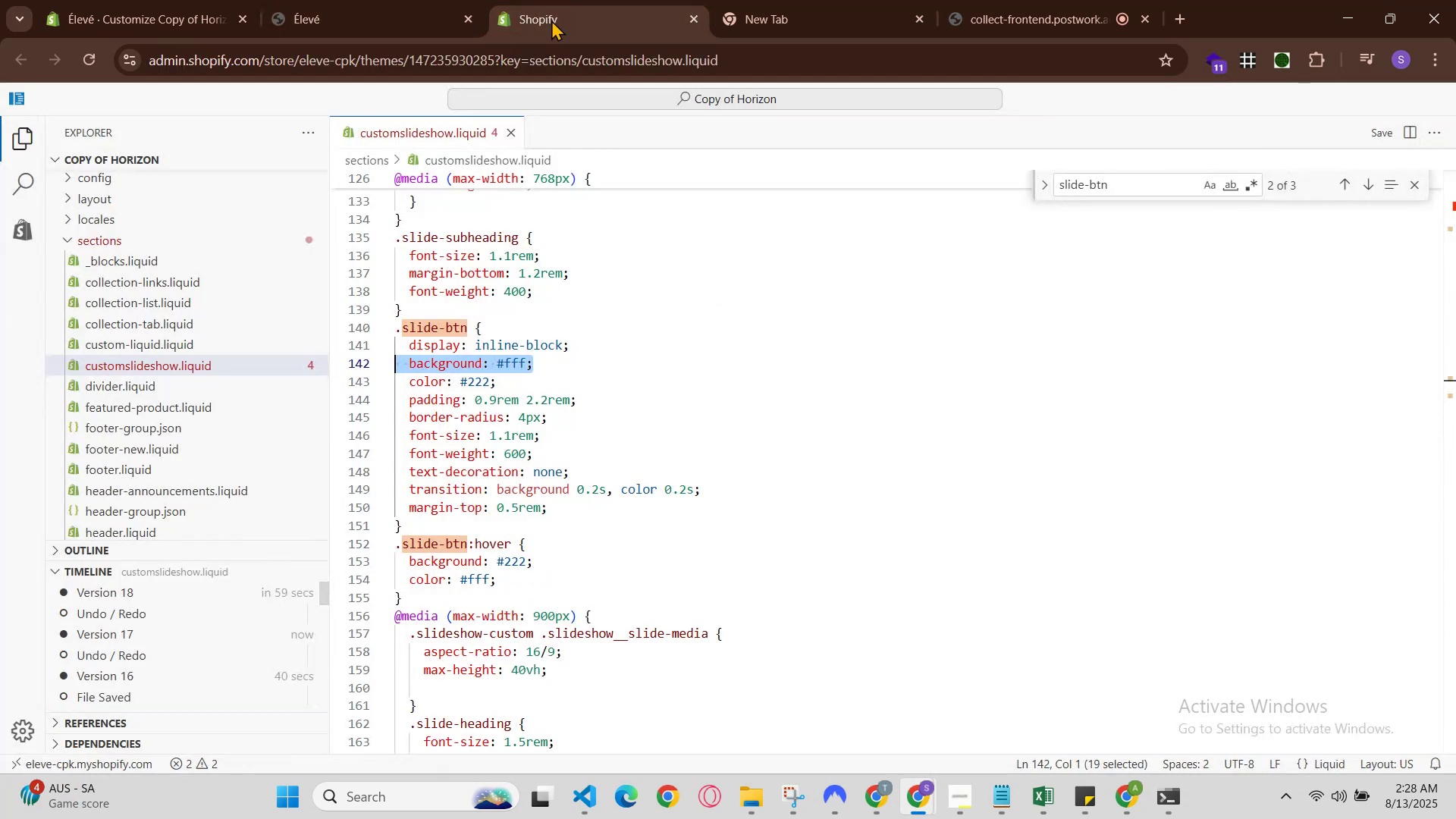 
scroll: coordinate [497, 396], scroll_direction: up, amount: 4.0
 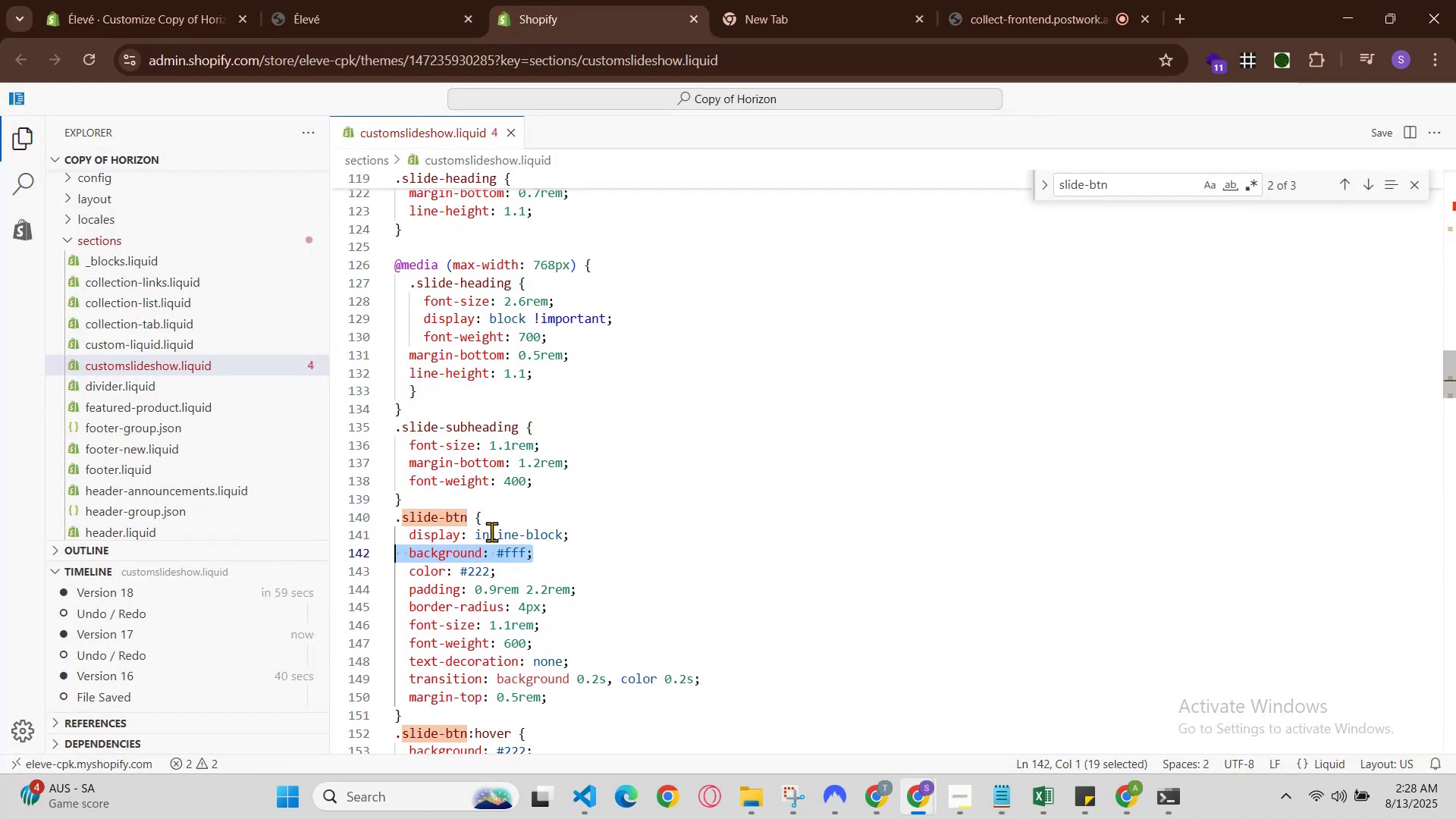 
scroll: coordinate [479, 642], scroll_direction: down, amount: 2.0
 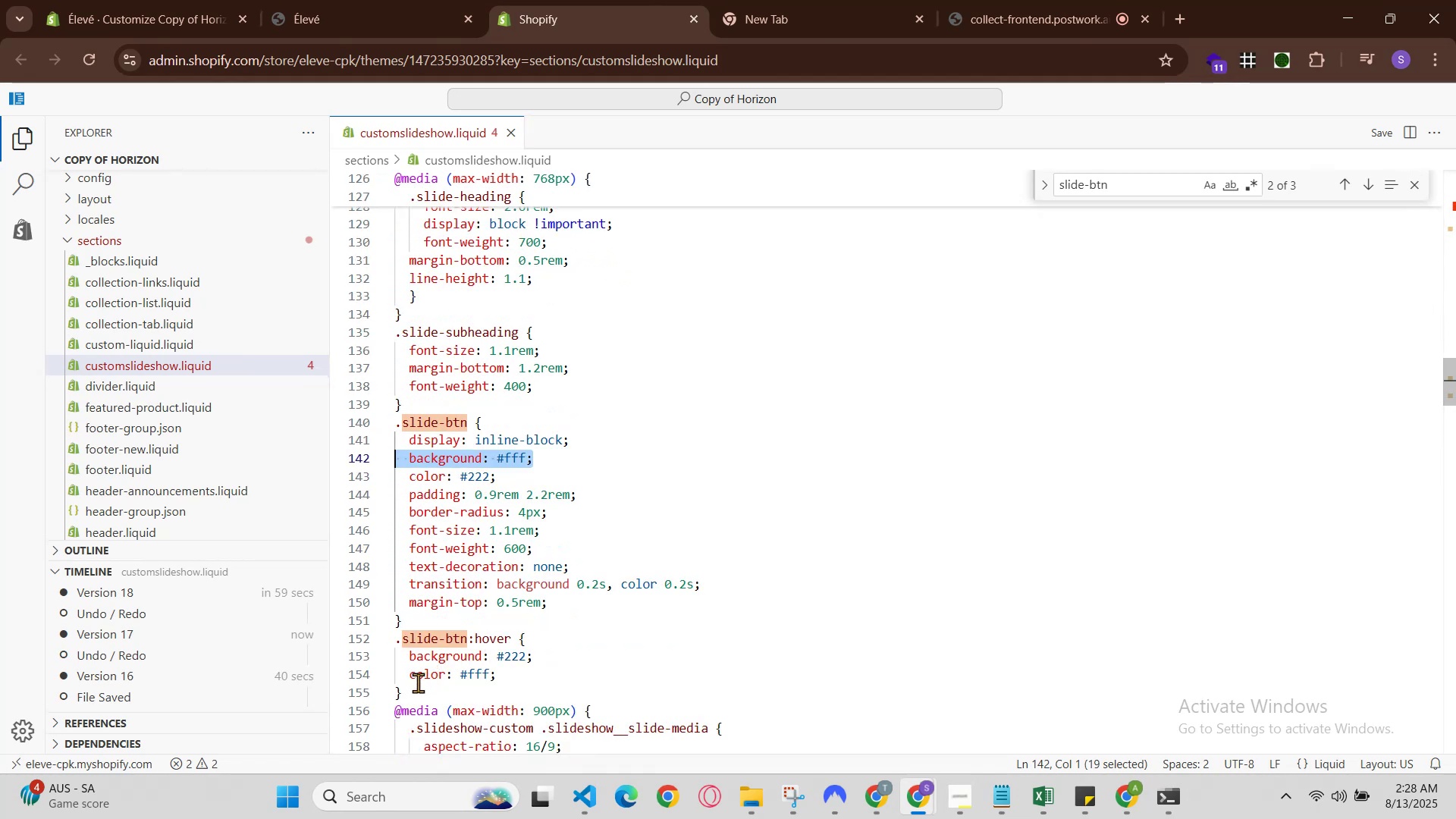 
left_click_drag(start_coordinate=[414, 691], to_coordinate=[416, 494])
 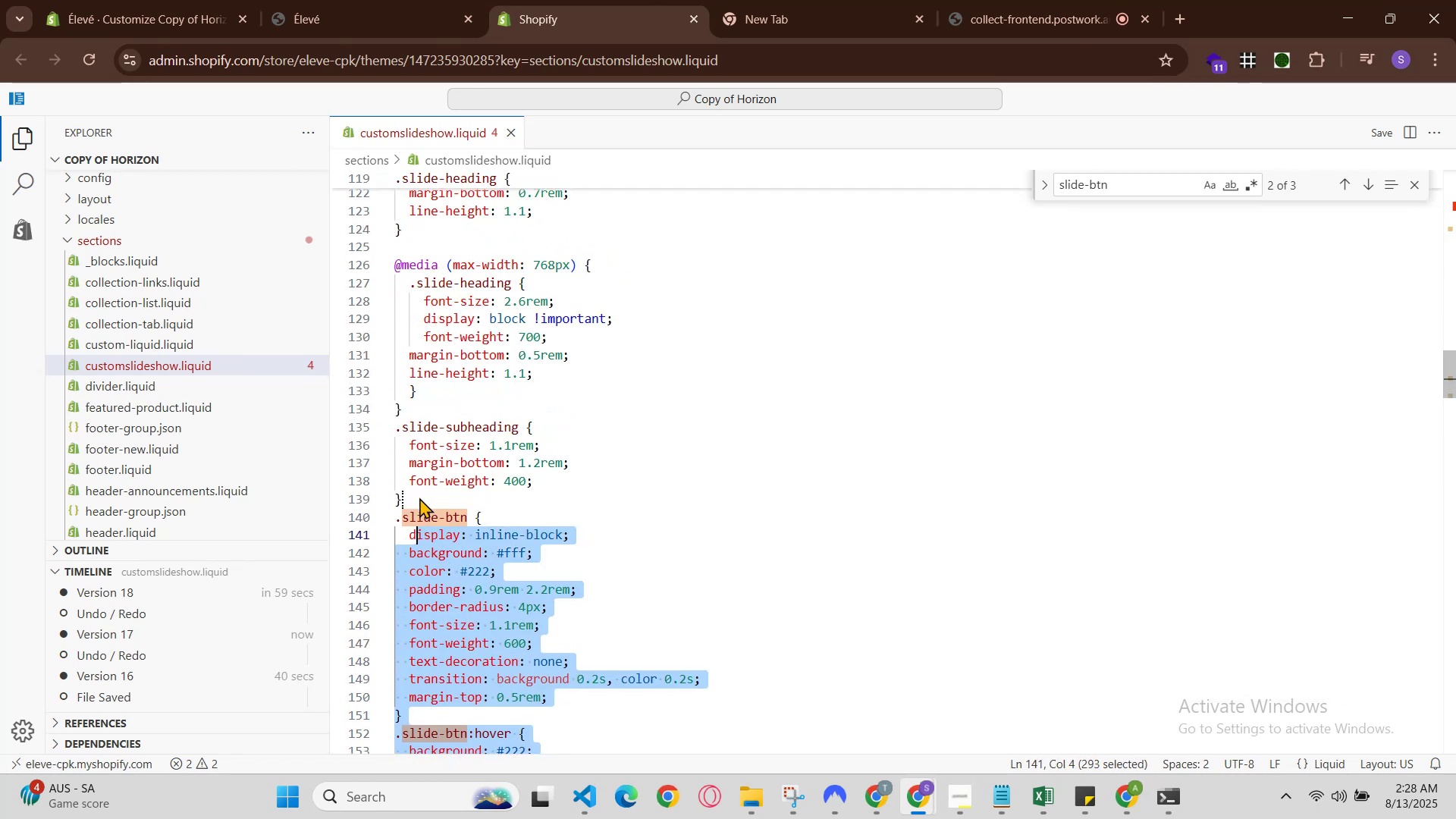 
scroll: coordinate [411, 478], scroll_direction: up, amount: 1.0
 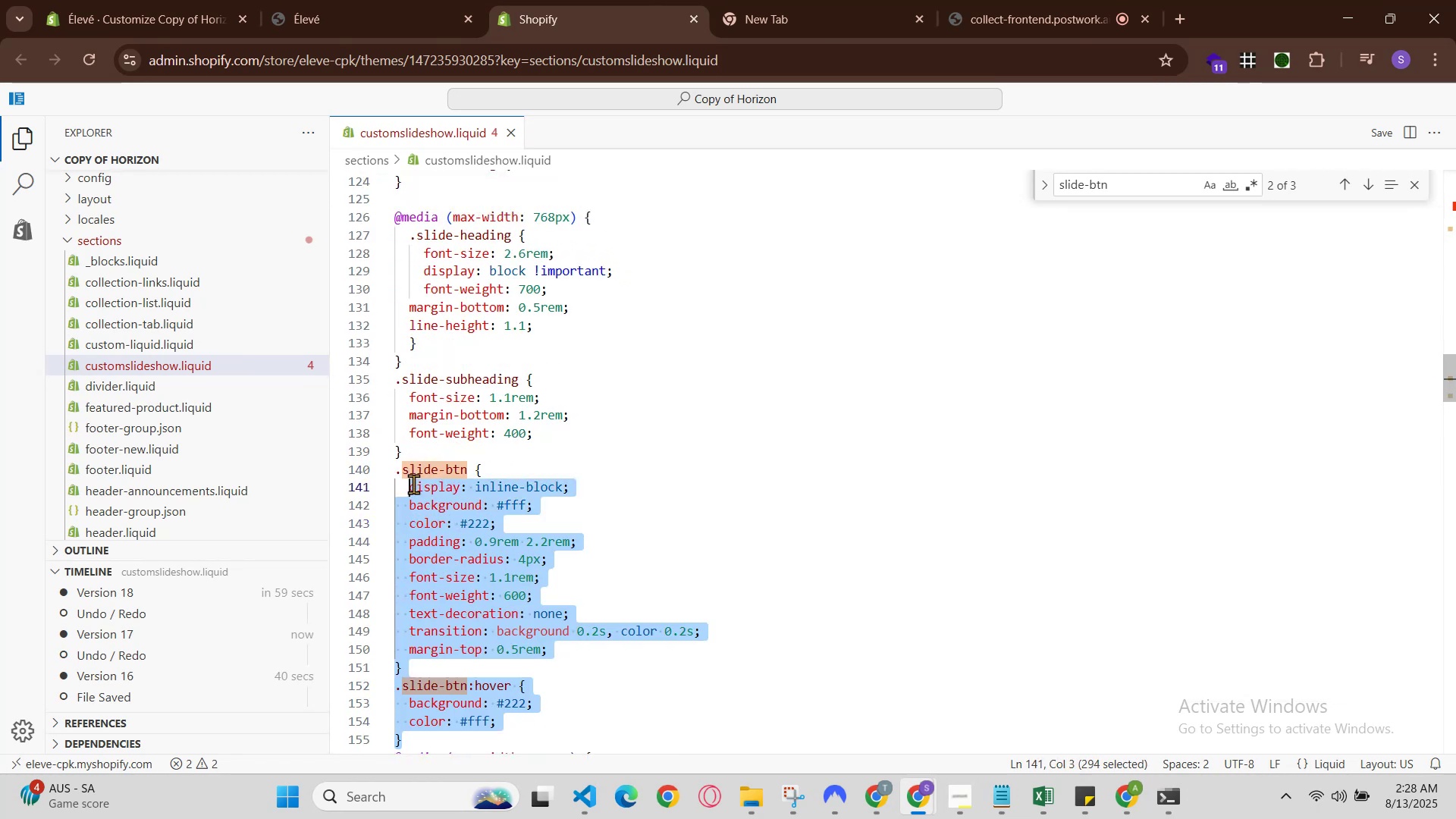 
left_click_drag(start_coordinate=[416, 494], to_coordinate=[407, 444])
 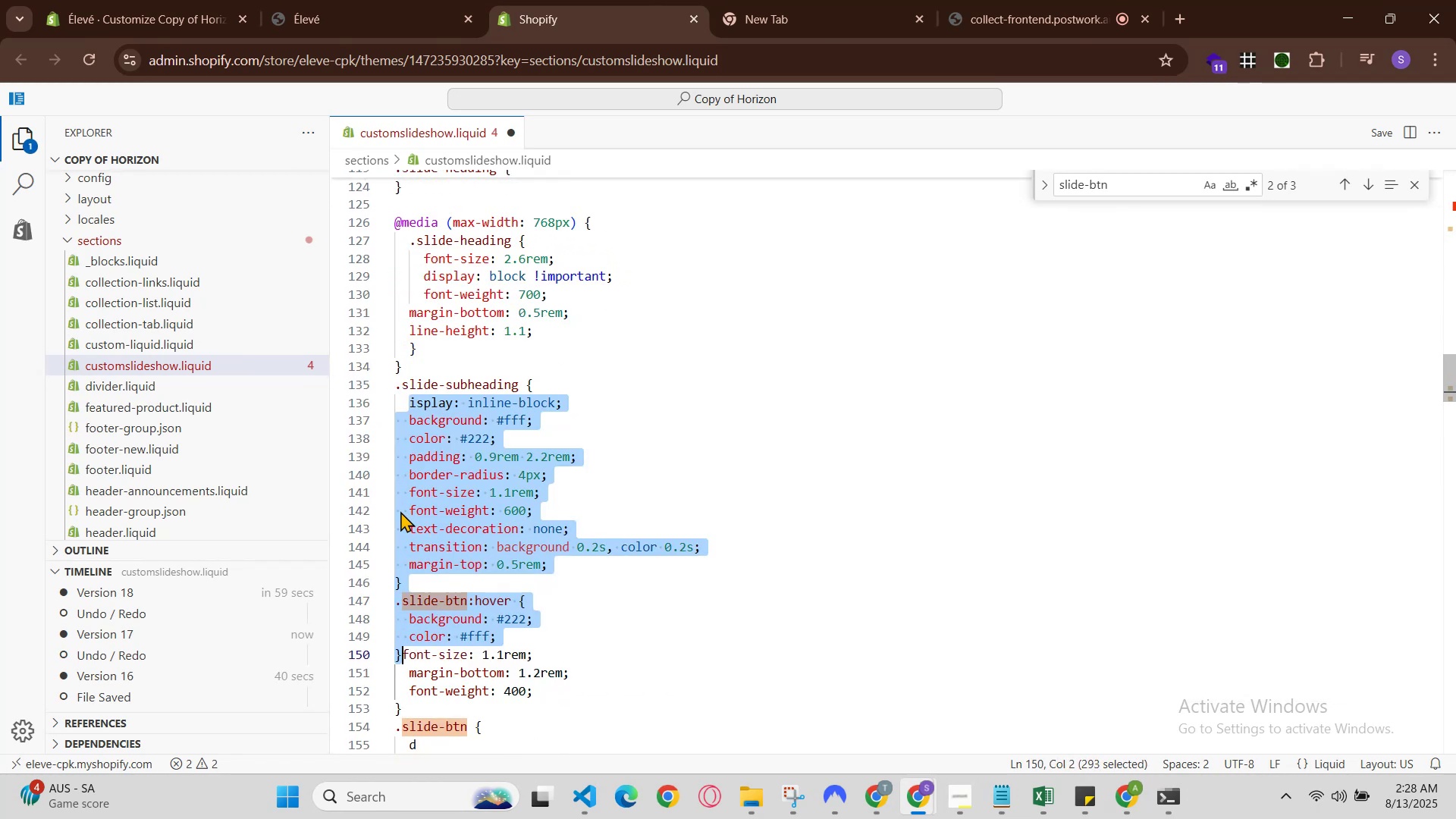 
scroll: coordinate [419, 495], scroll_direction: up, amount: 1.0
 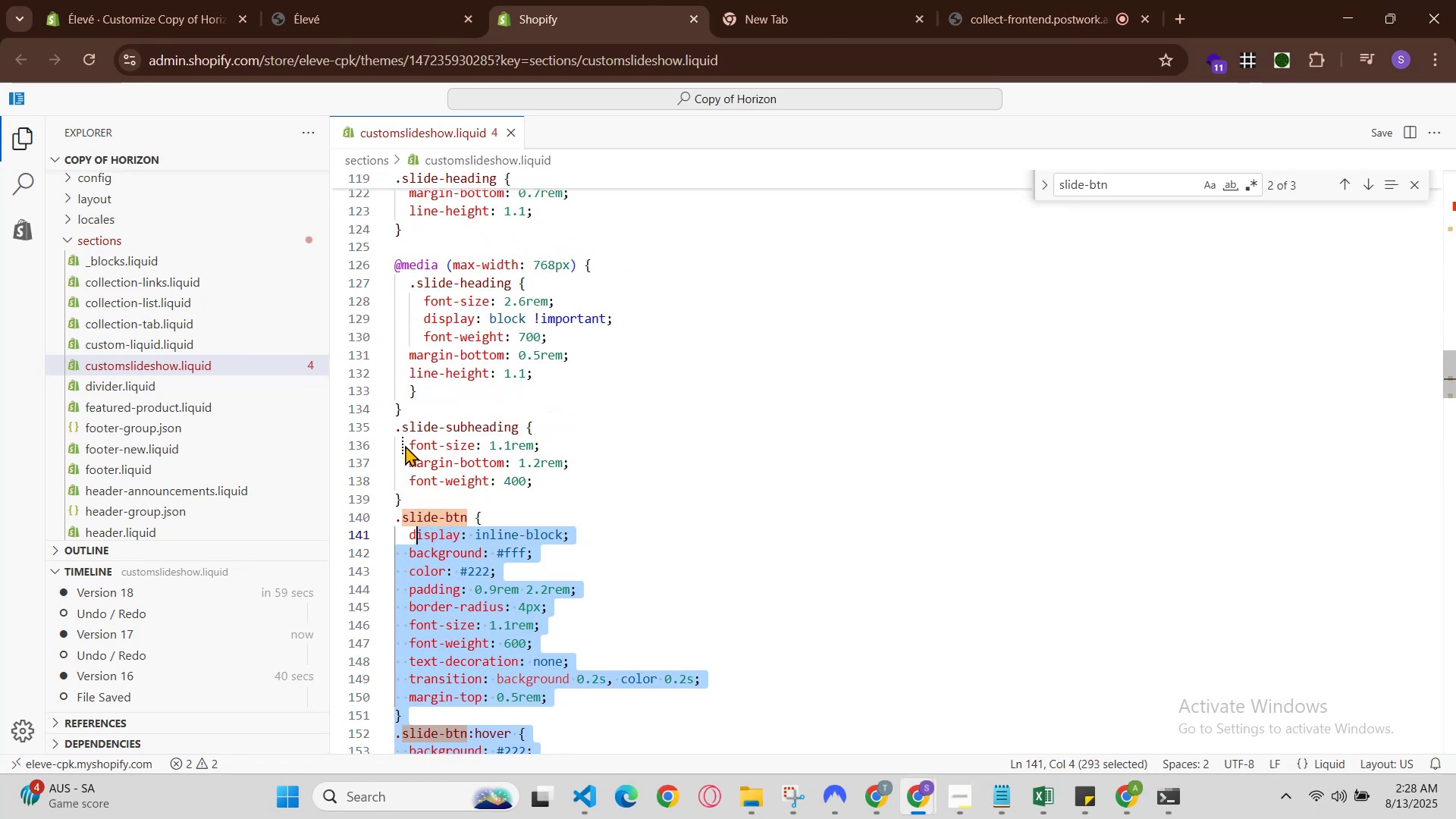 
left_click_drag(start_coordinate=[407, 488], to_coordinate=[401, 519])
 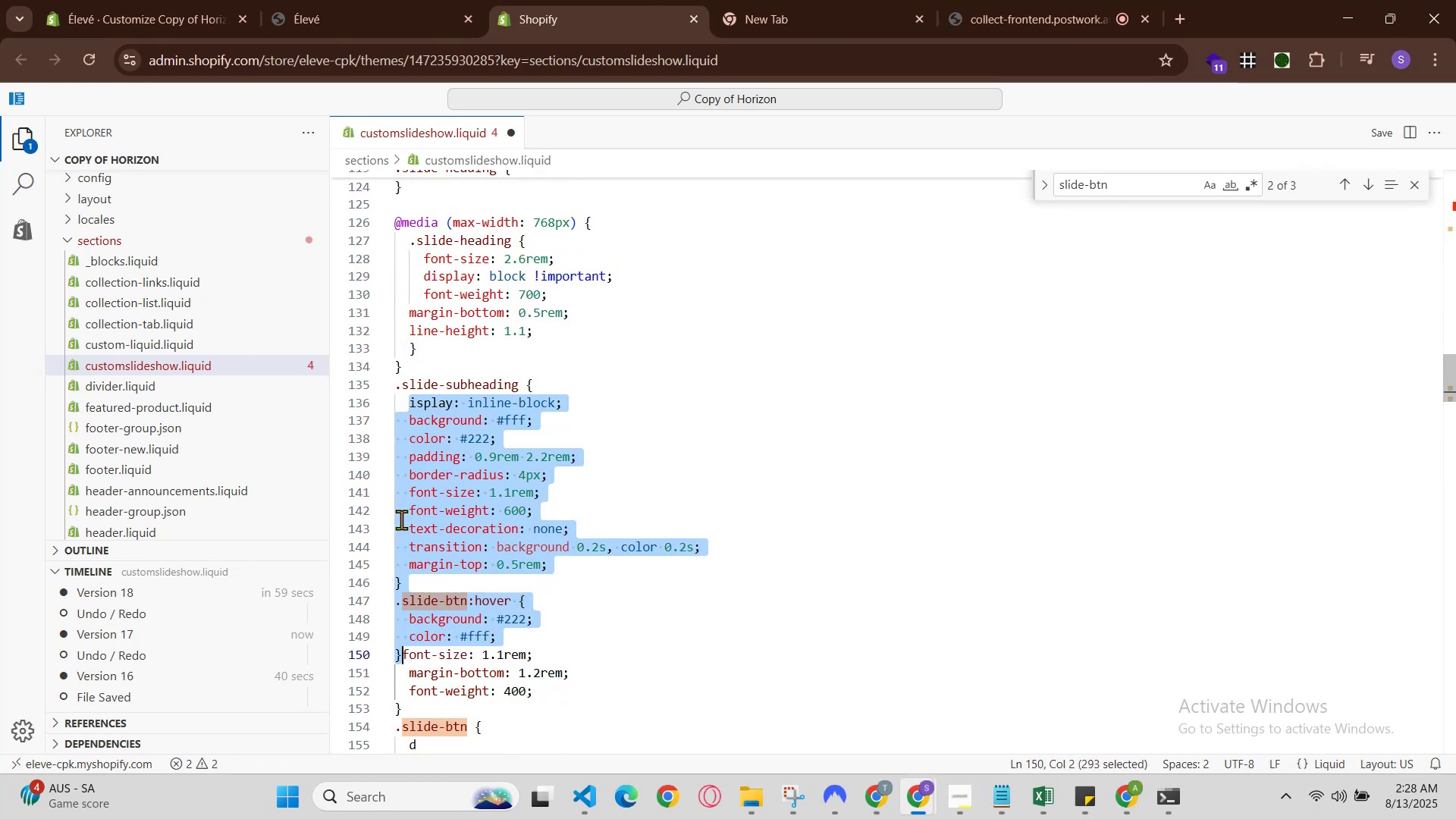 
key(Control+Z)
 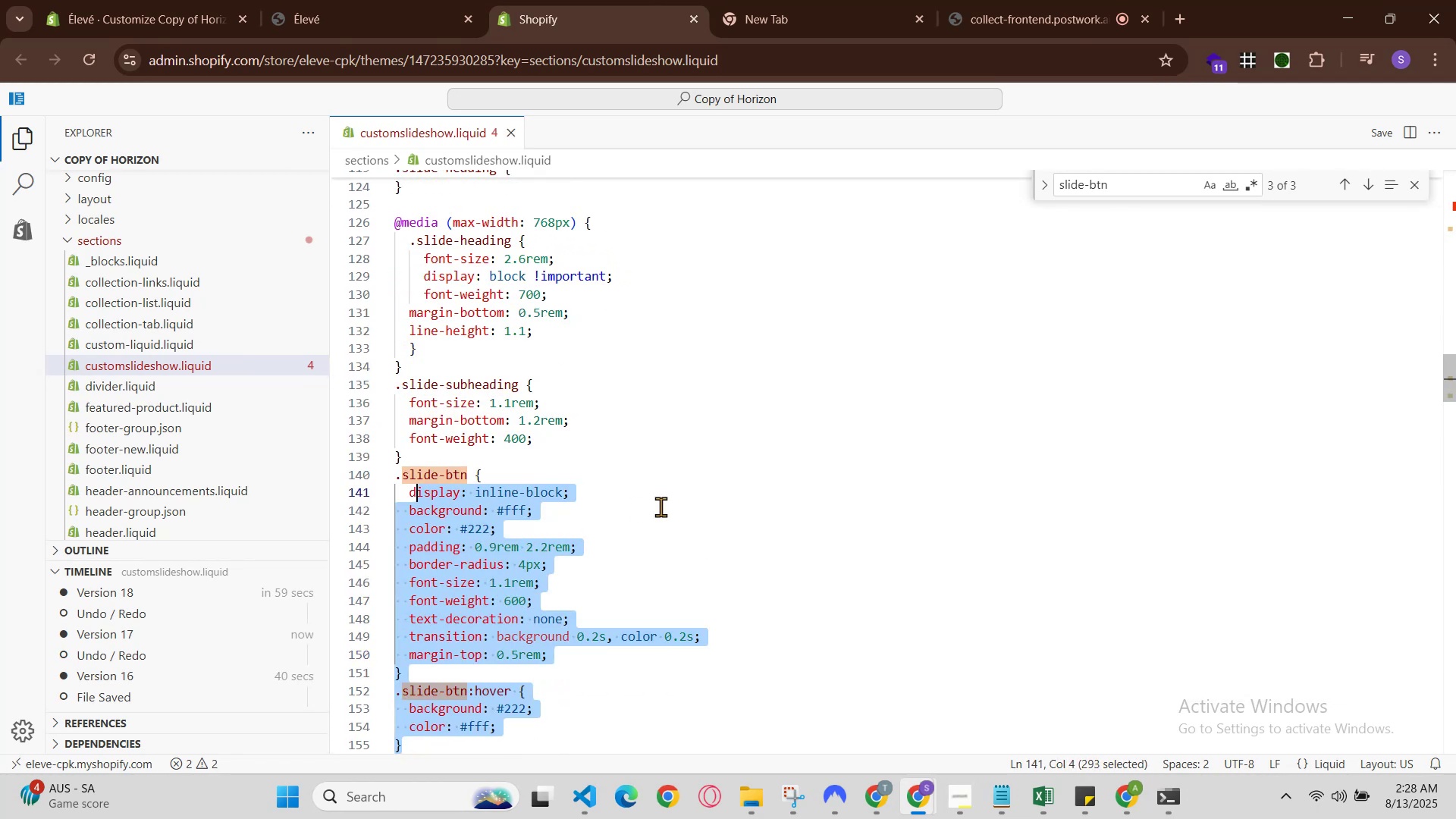 
key(Control+Z)
 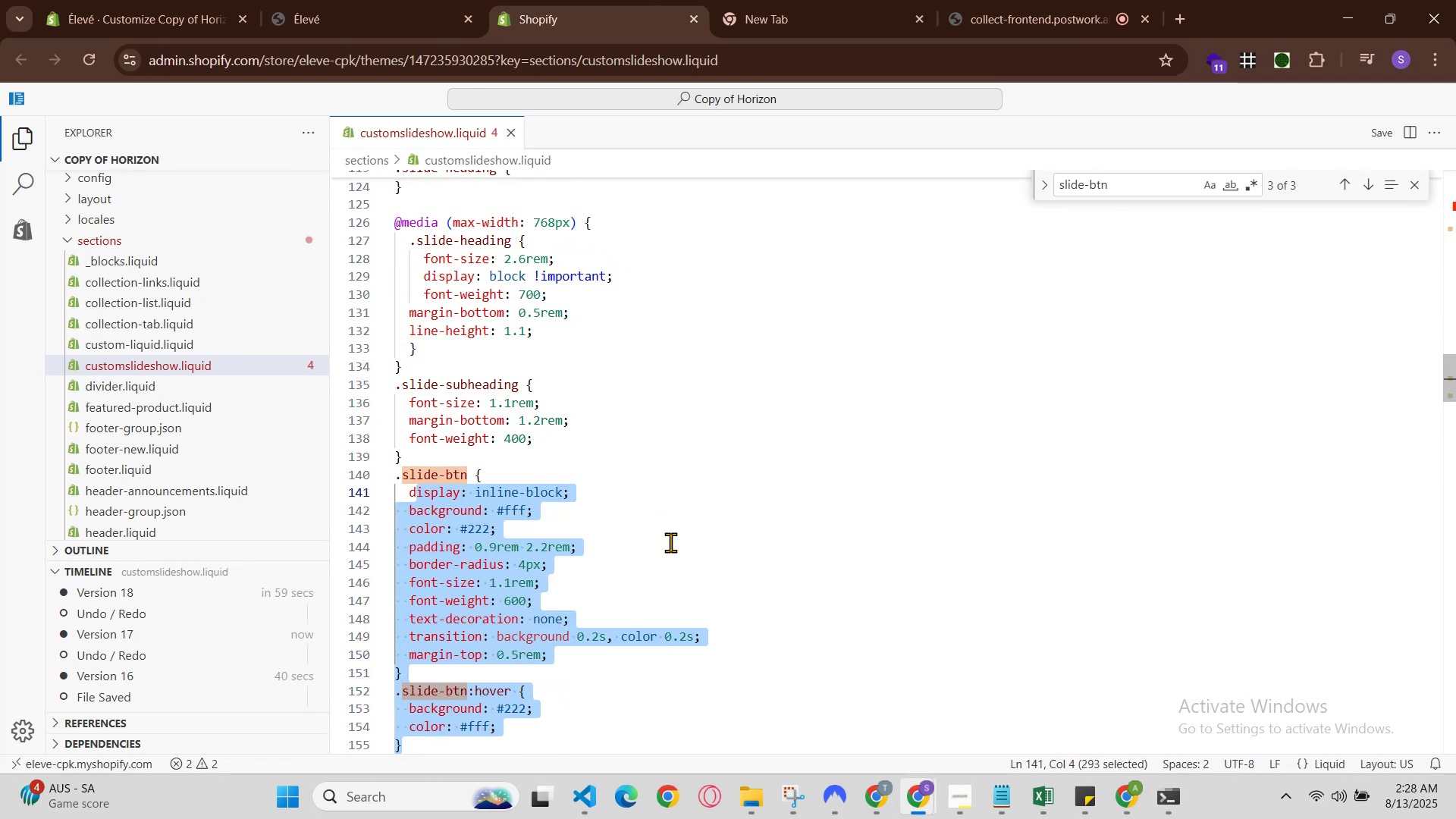 
left_click([715, 561])
 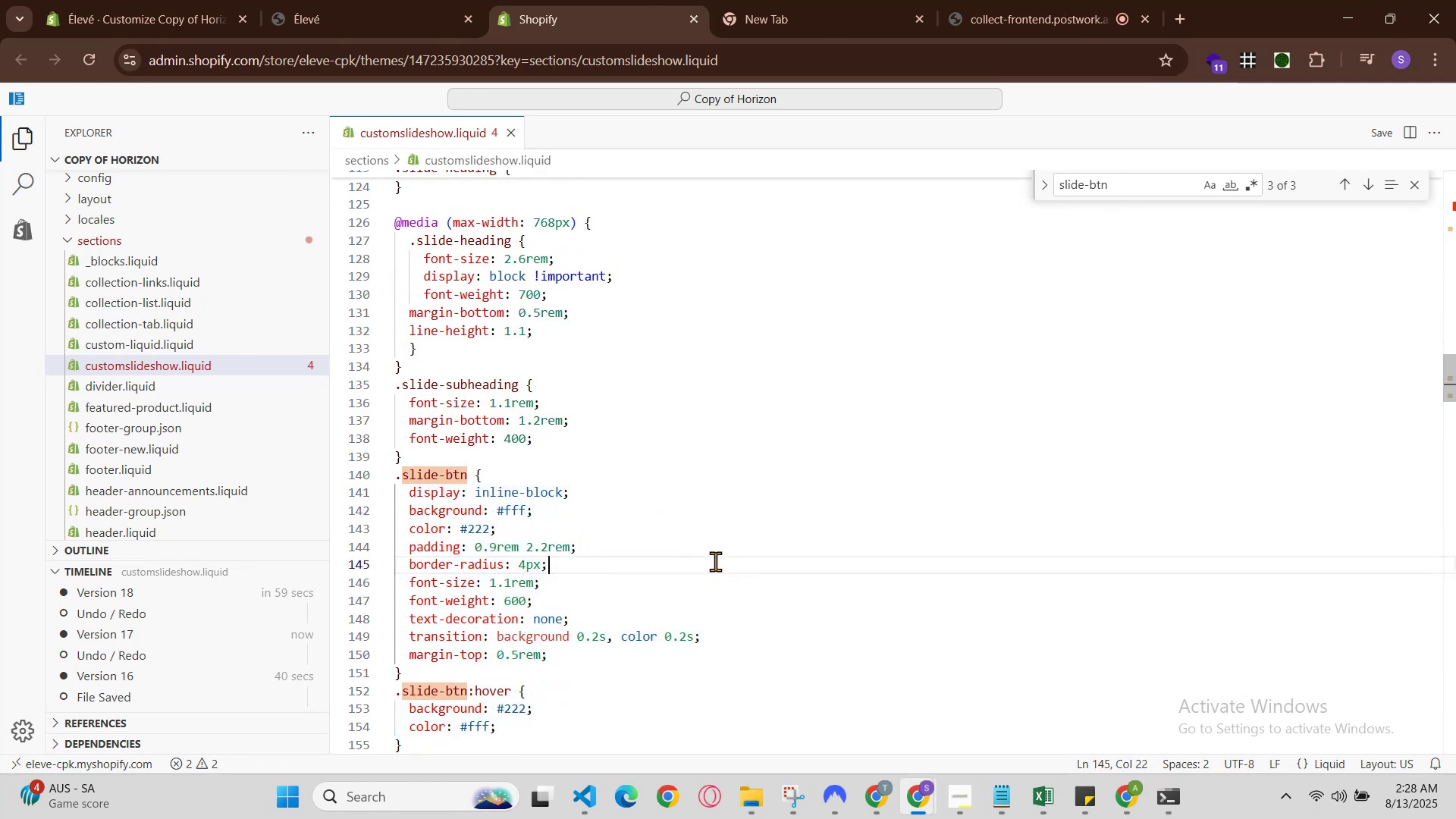 
scroll: coordinate [715, 561], scroll_direction: up, amount: 2.0
 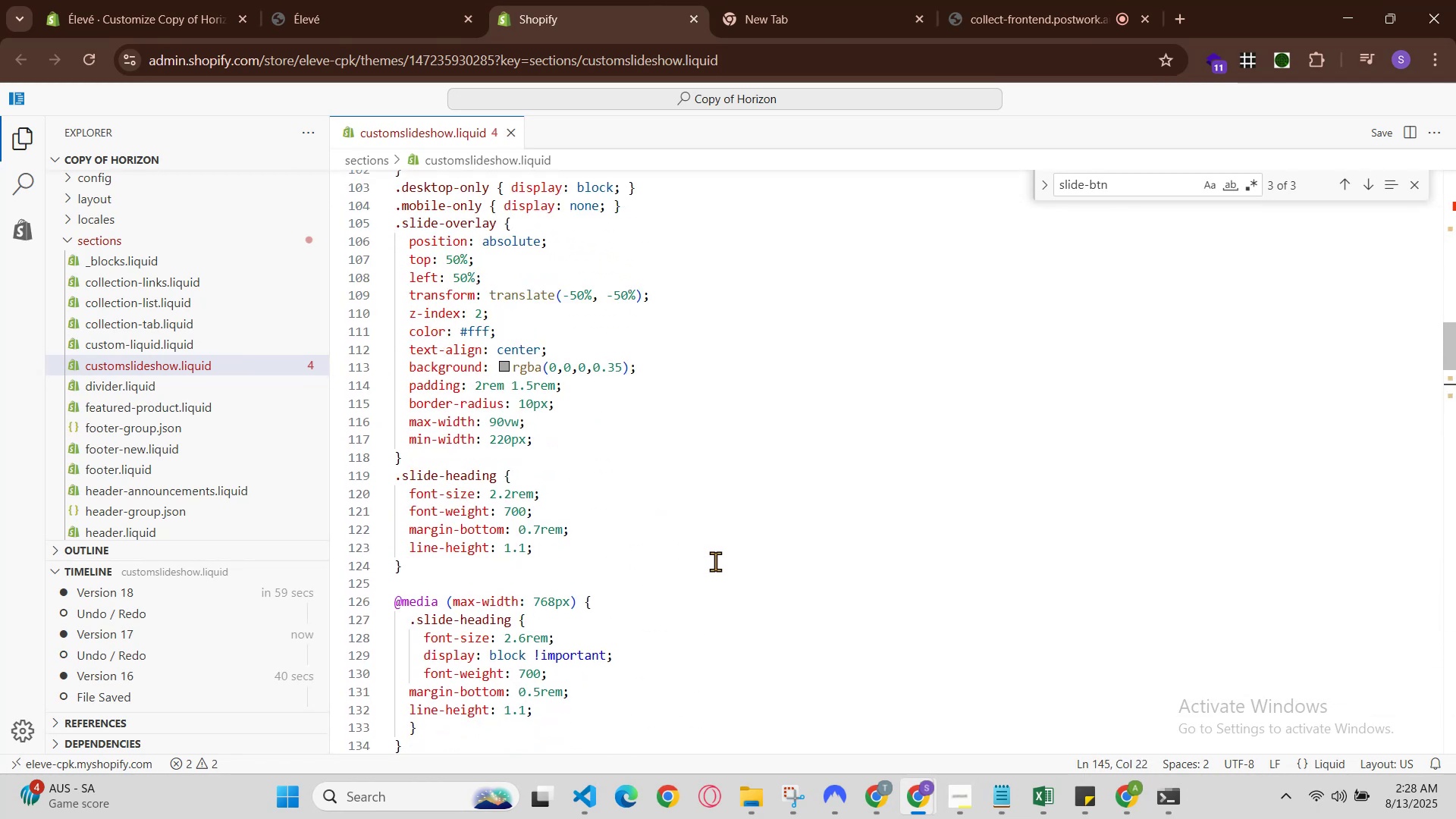 
scroll: coordinate [709, 564], scroll_direction: down, amount: 10.0
 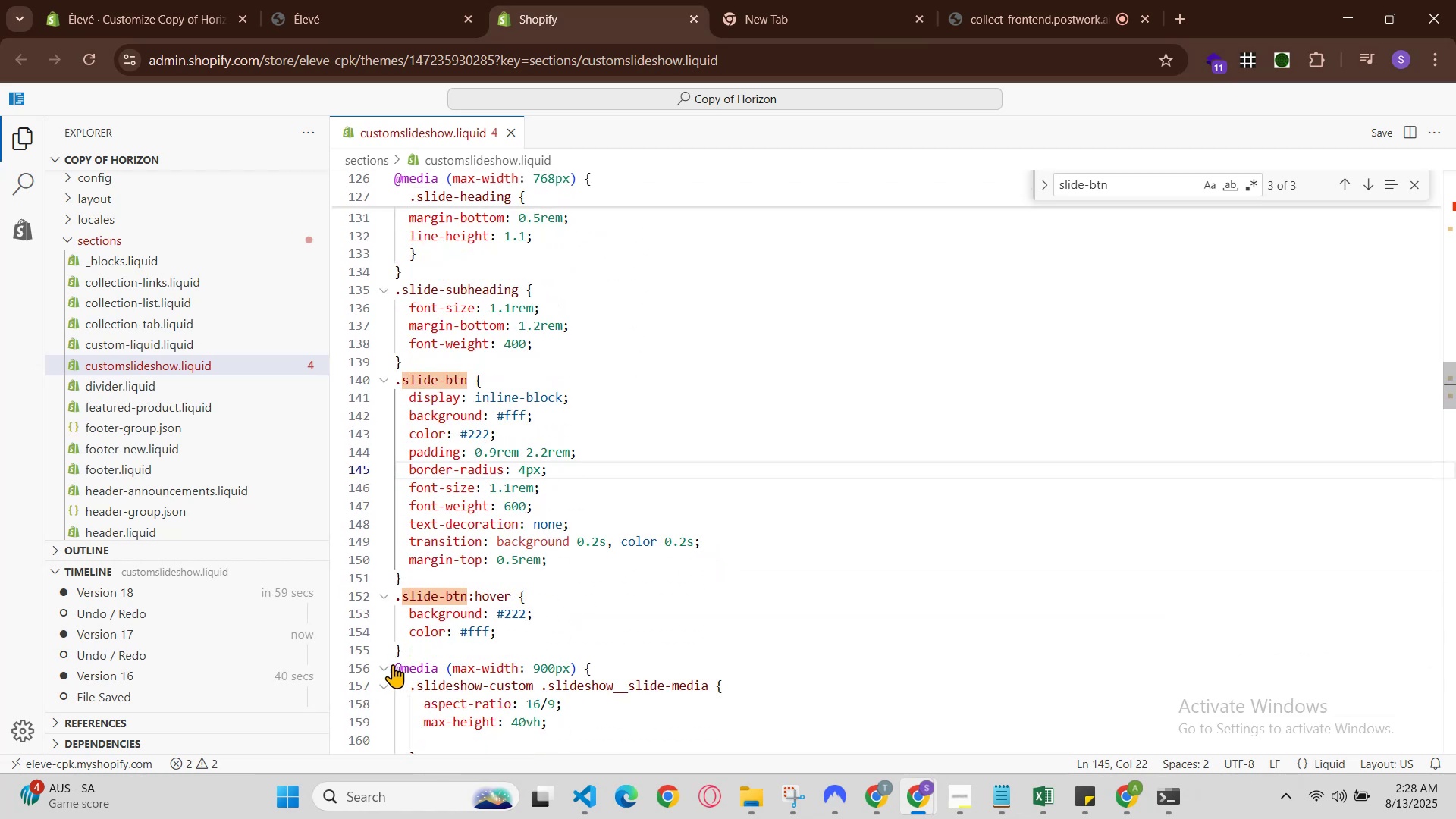 
left_click_drag(start_coordinate=[422, 652], to_coordinate=[397, 386])
 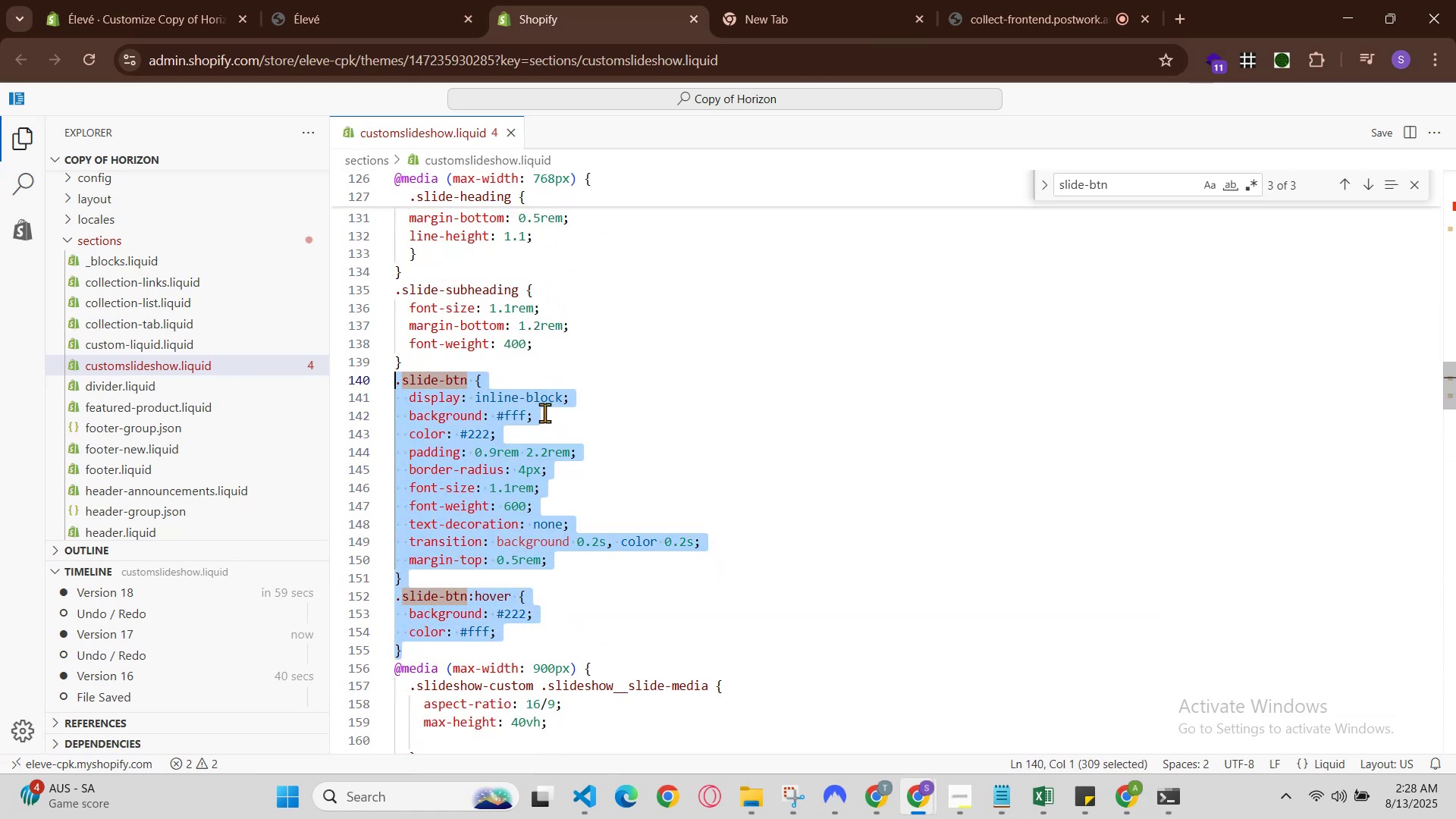 
key(Control+C)
 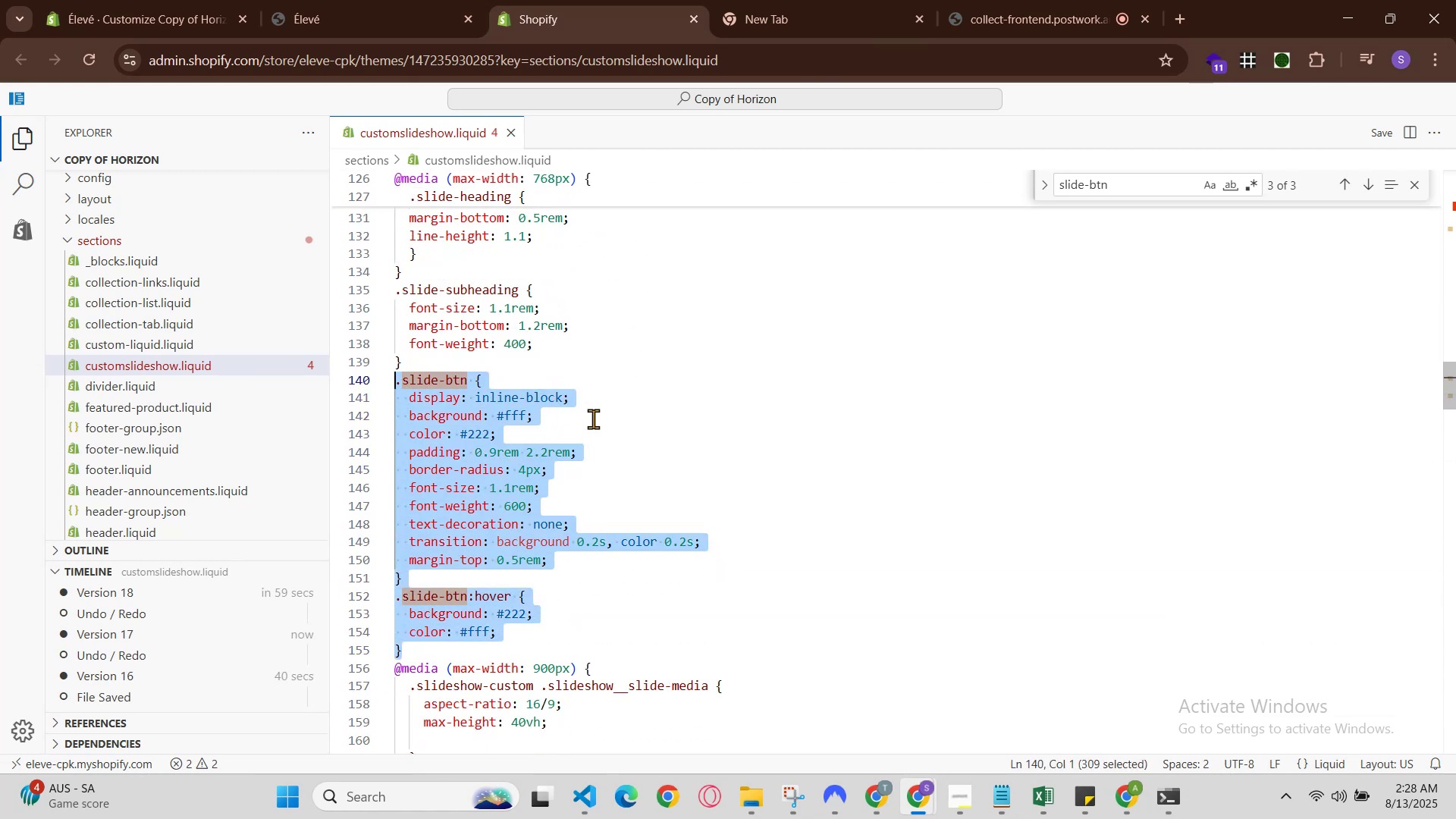 
scroll: coordinate [594, 420], scroll_direction: up, amount: 24.0
 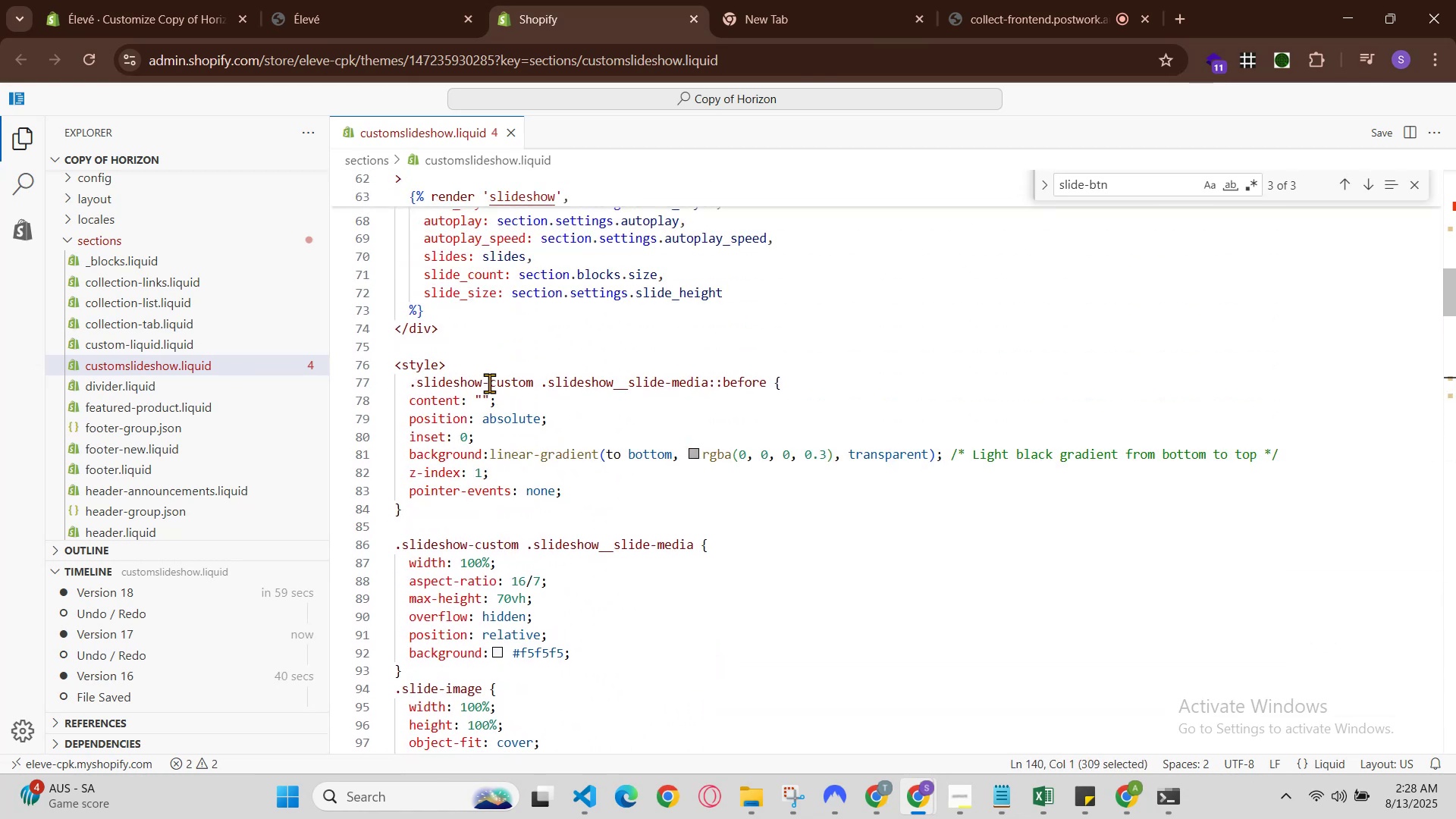 
left_click([481, 359])
 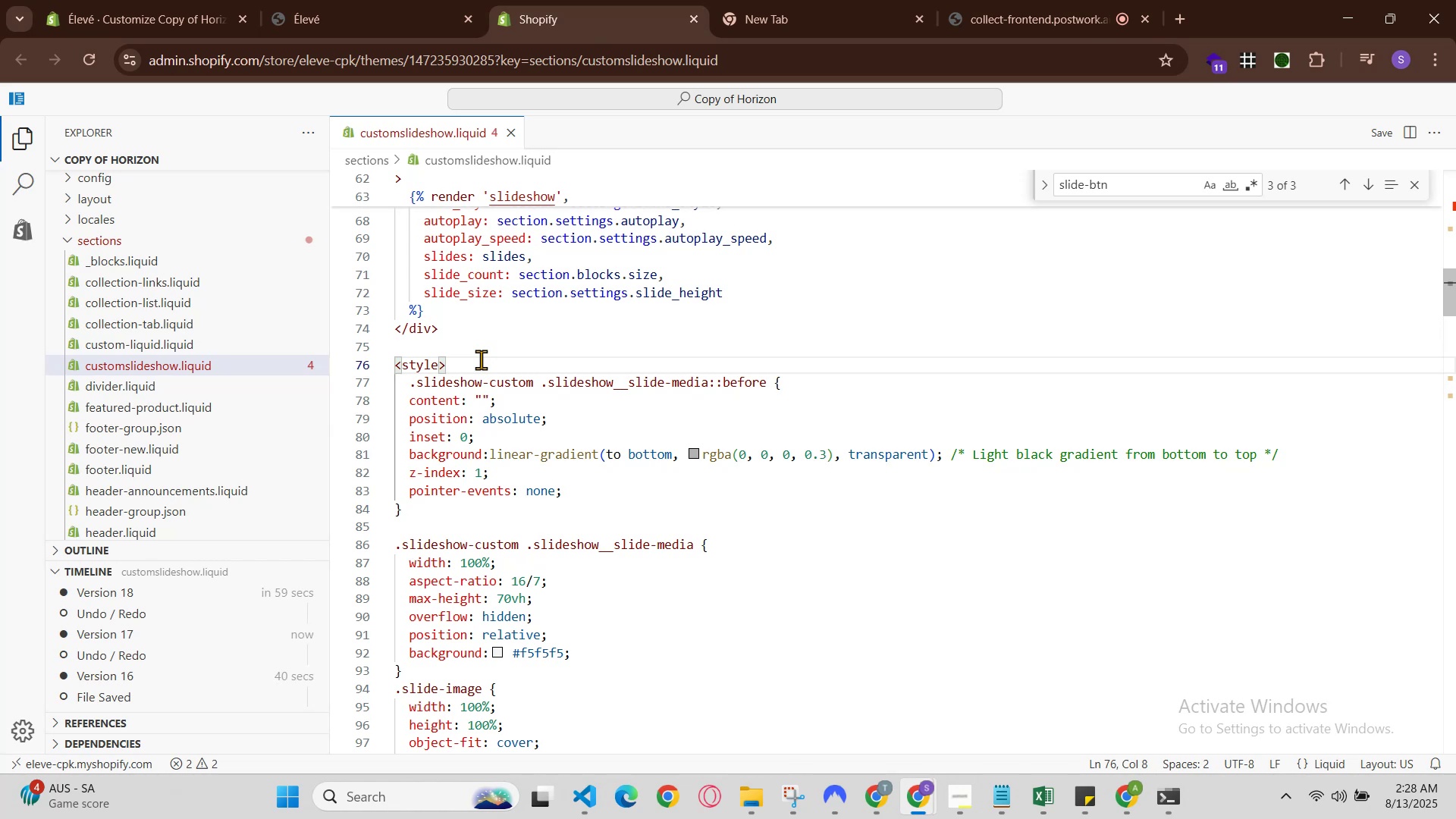 
key(Enter)
 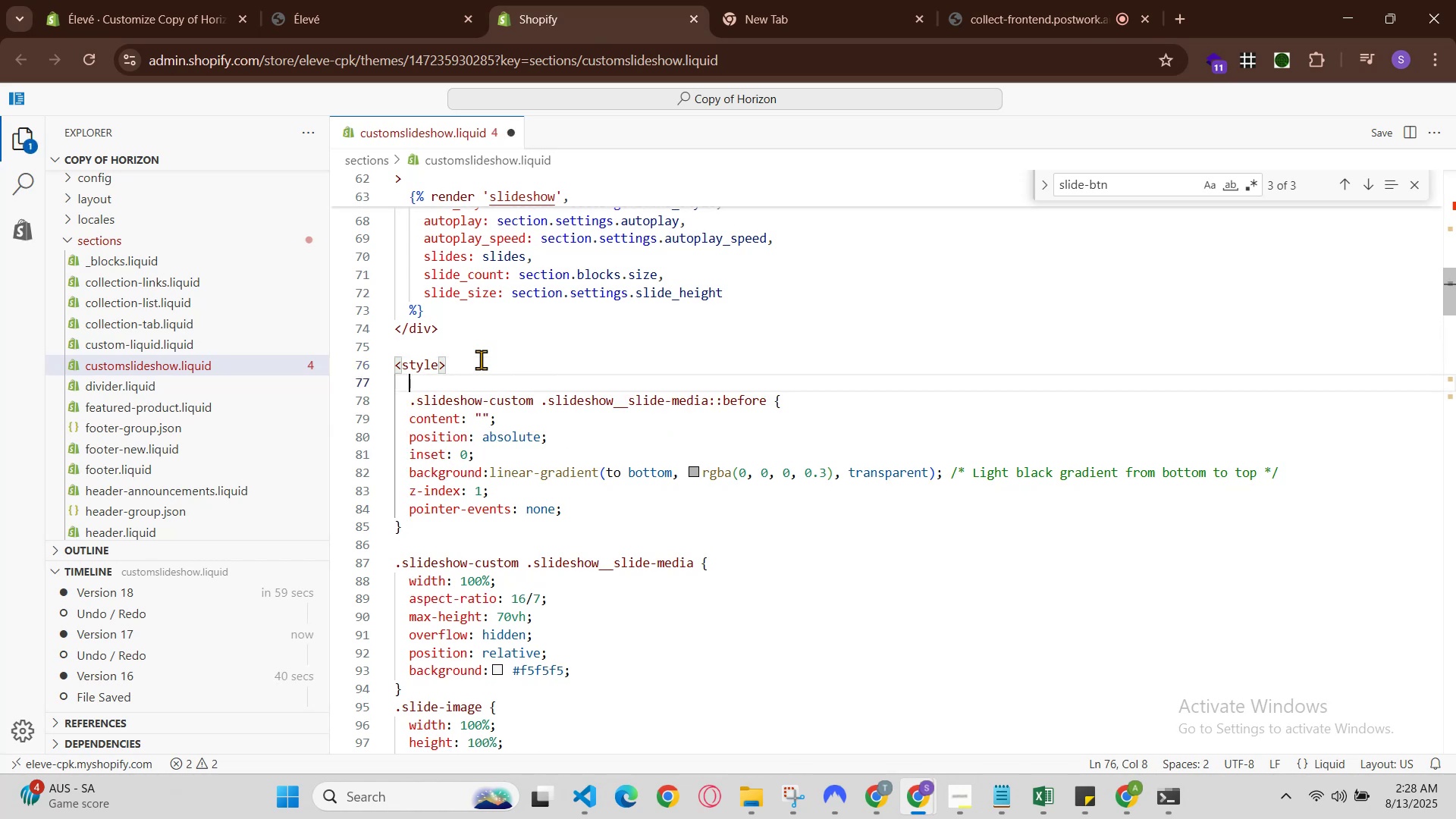 
key(Enter)
 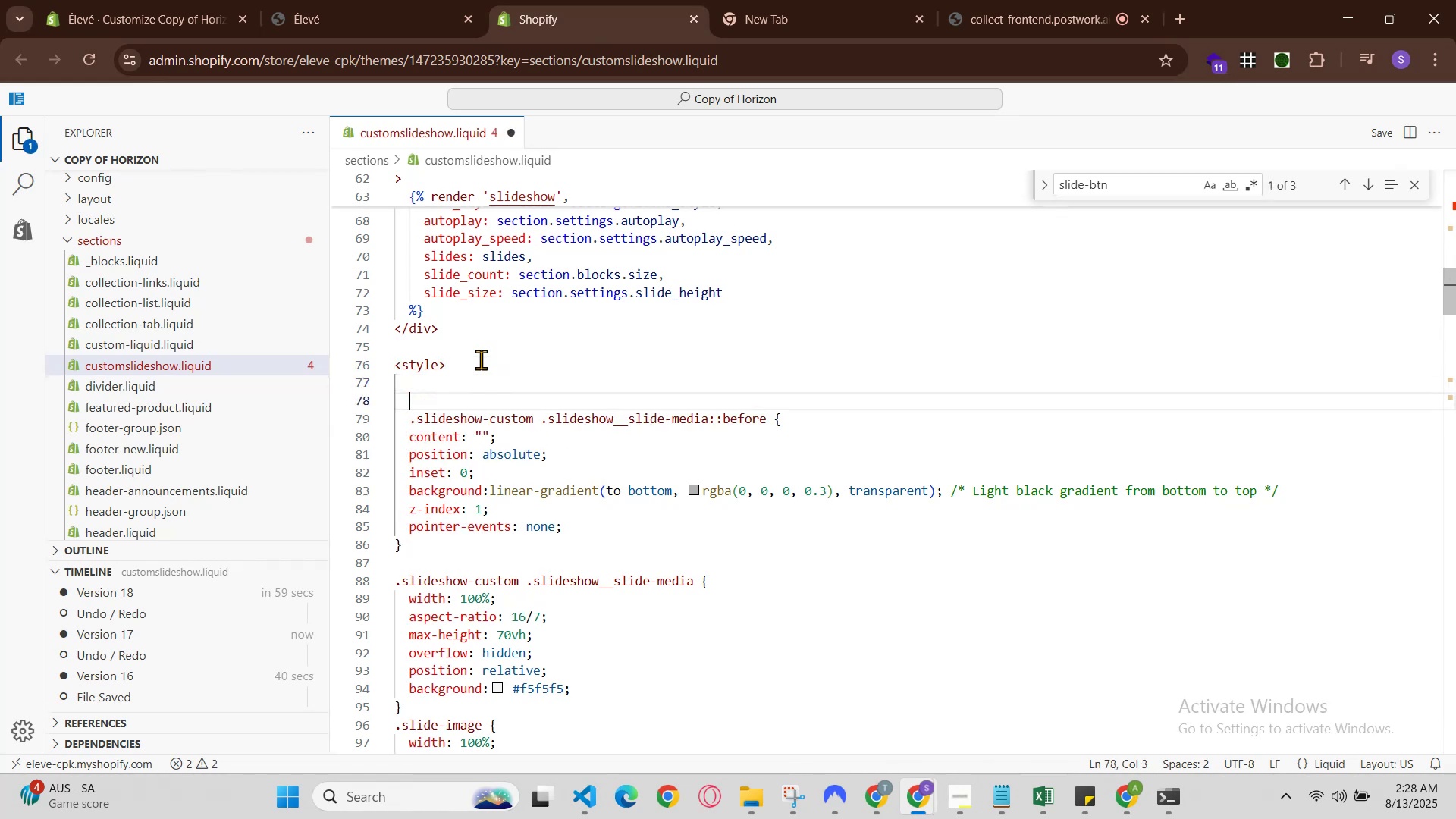 
key(Enter)
 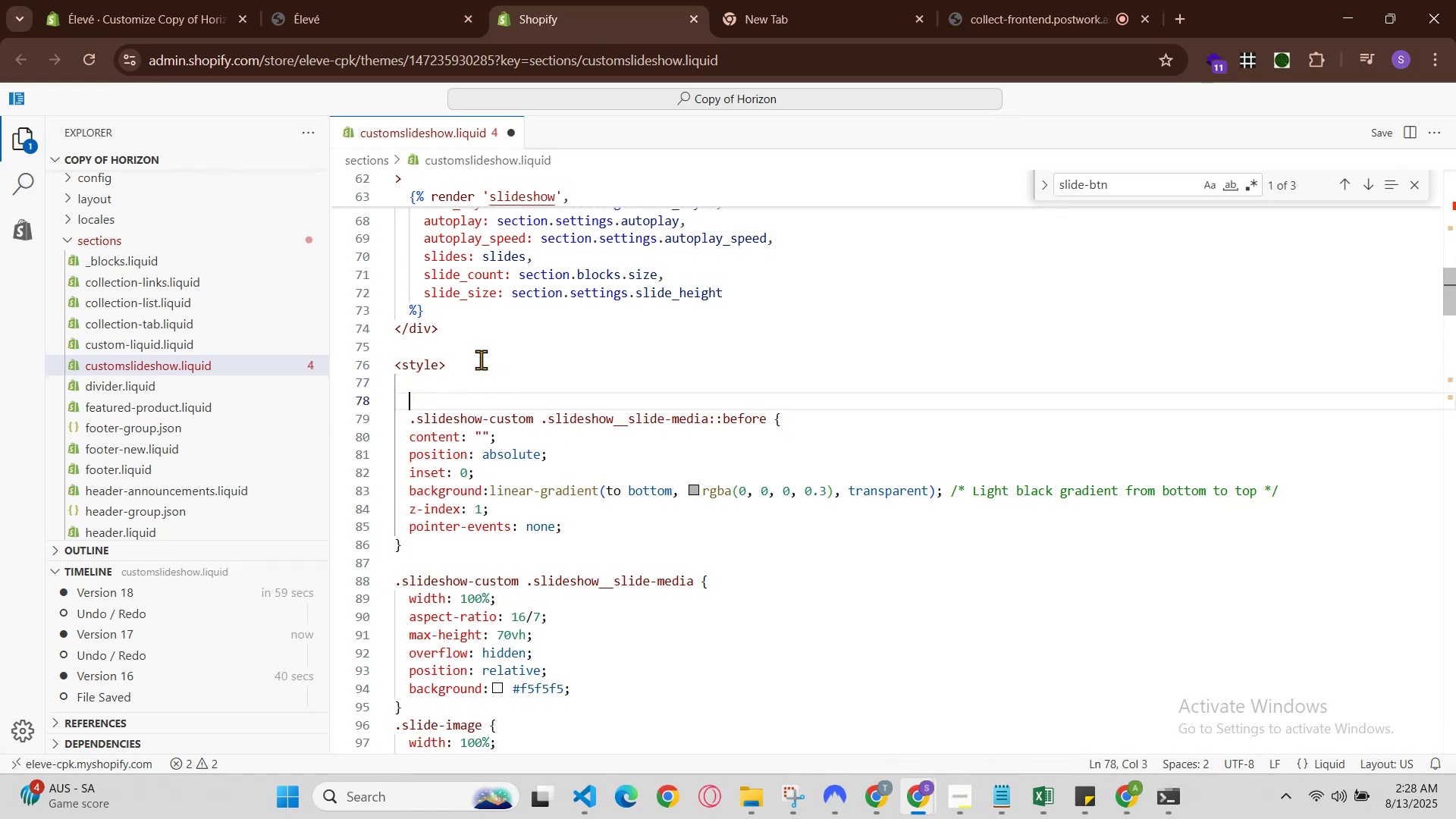 
key(Control+V)
 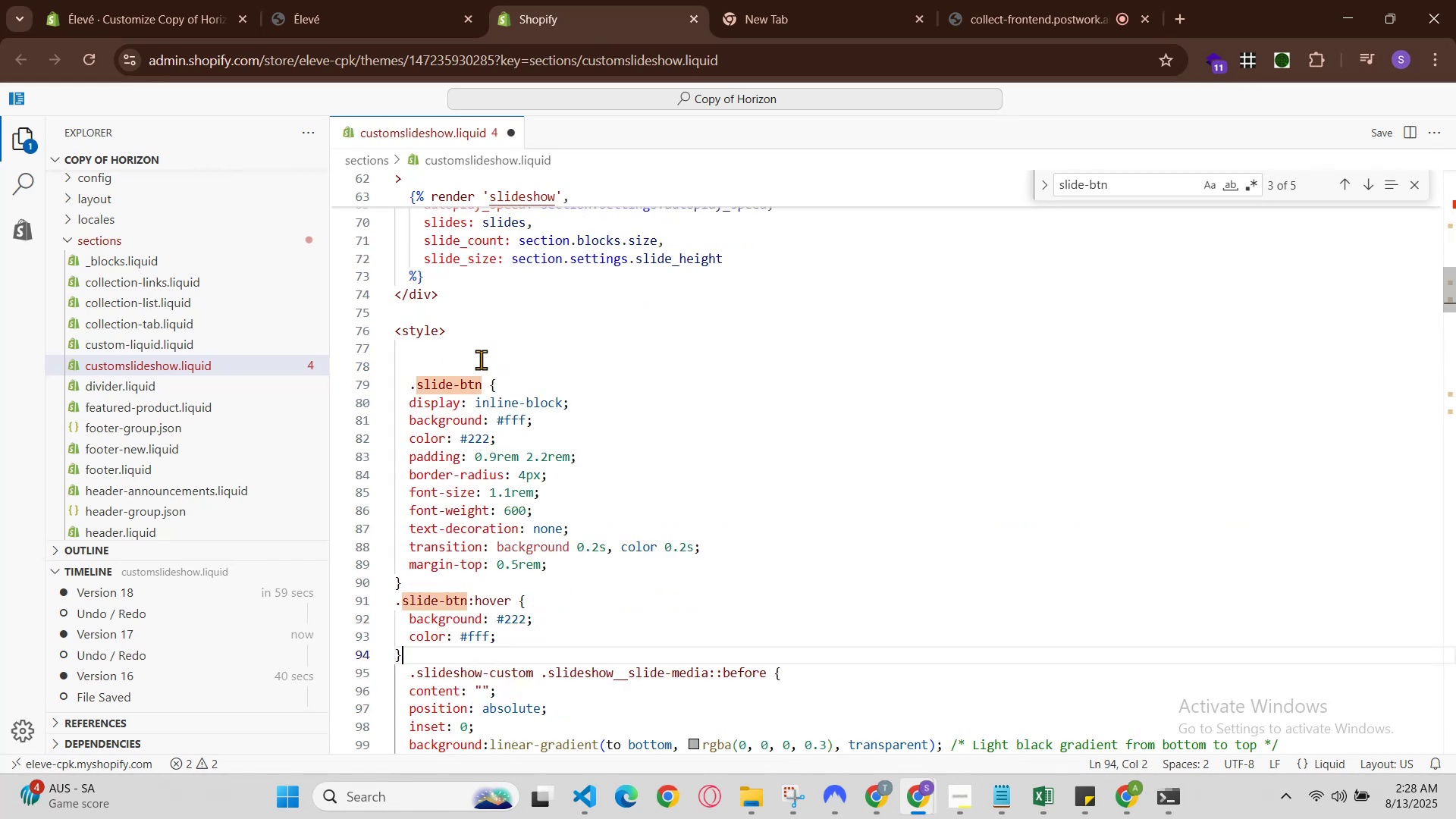 
hold_key(key=ControlLeft, duration=1.21)
 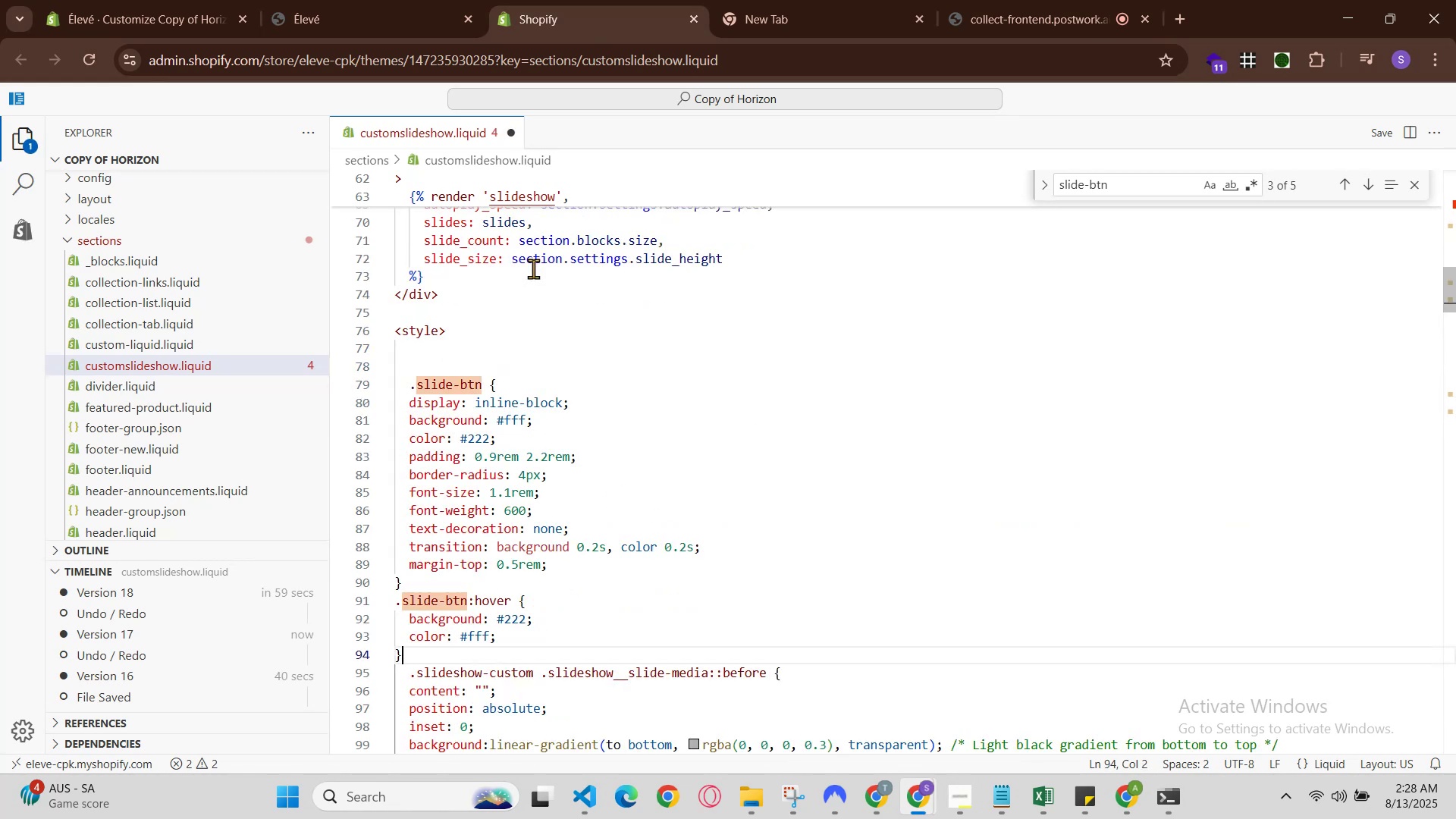 
hold_key(key=S, duration=0.32)
 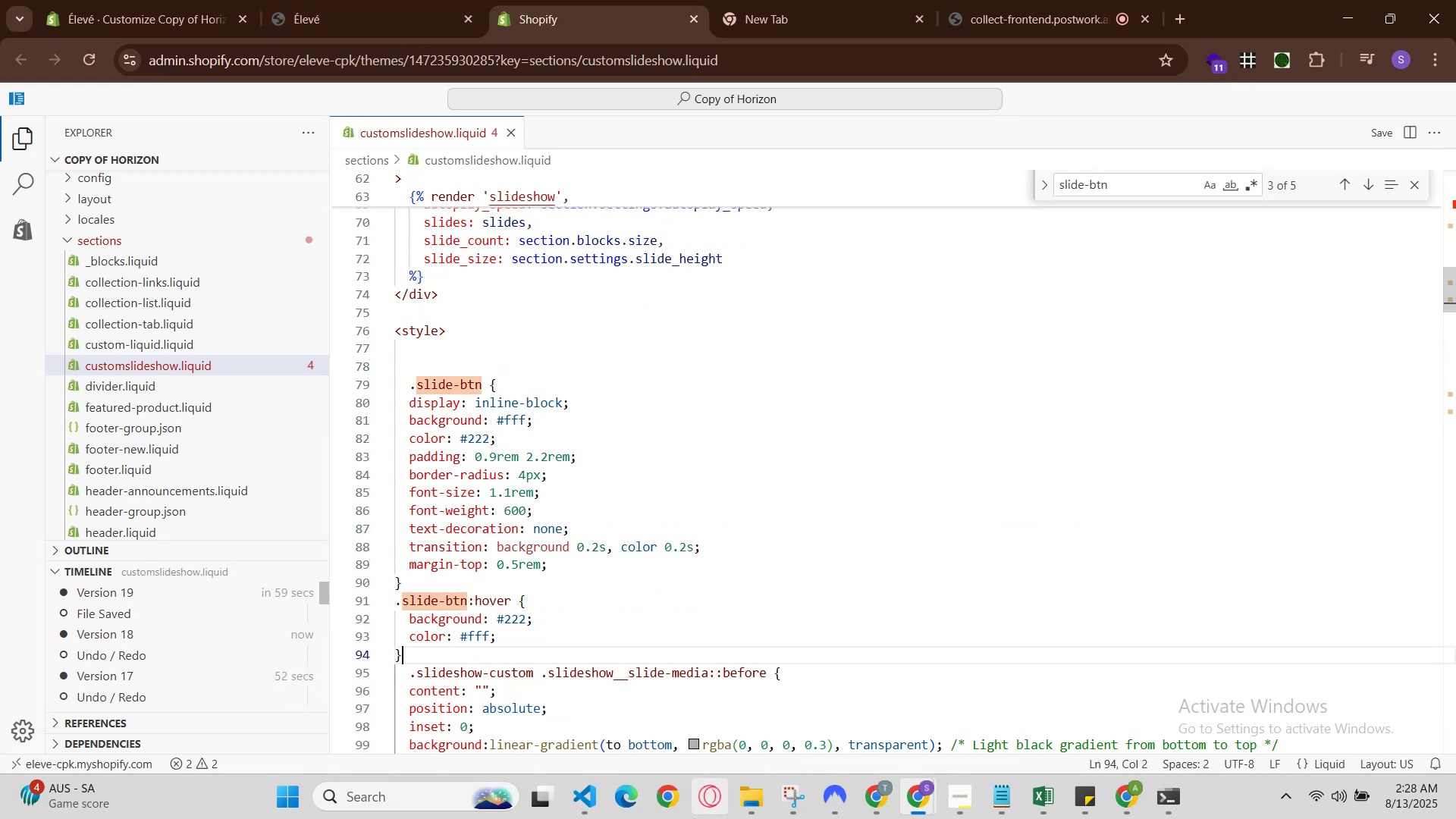 
left_click([582, 799])
 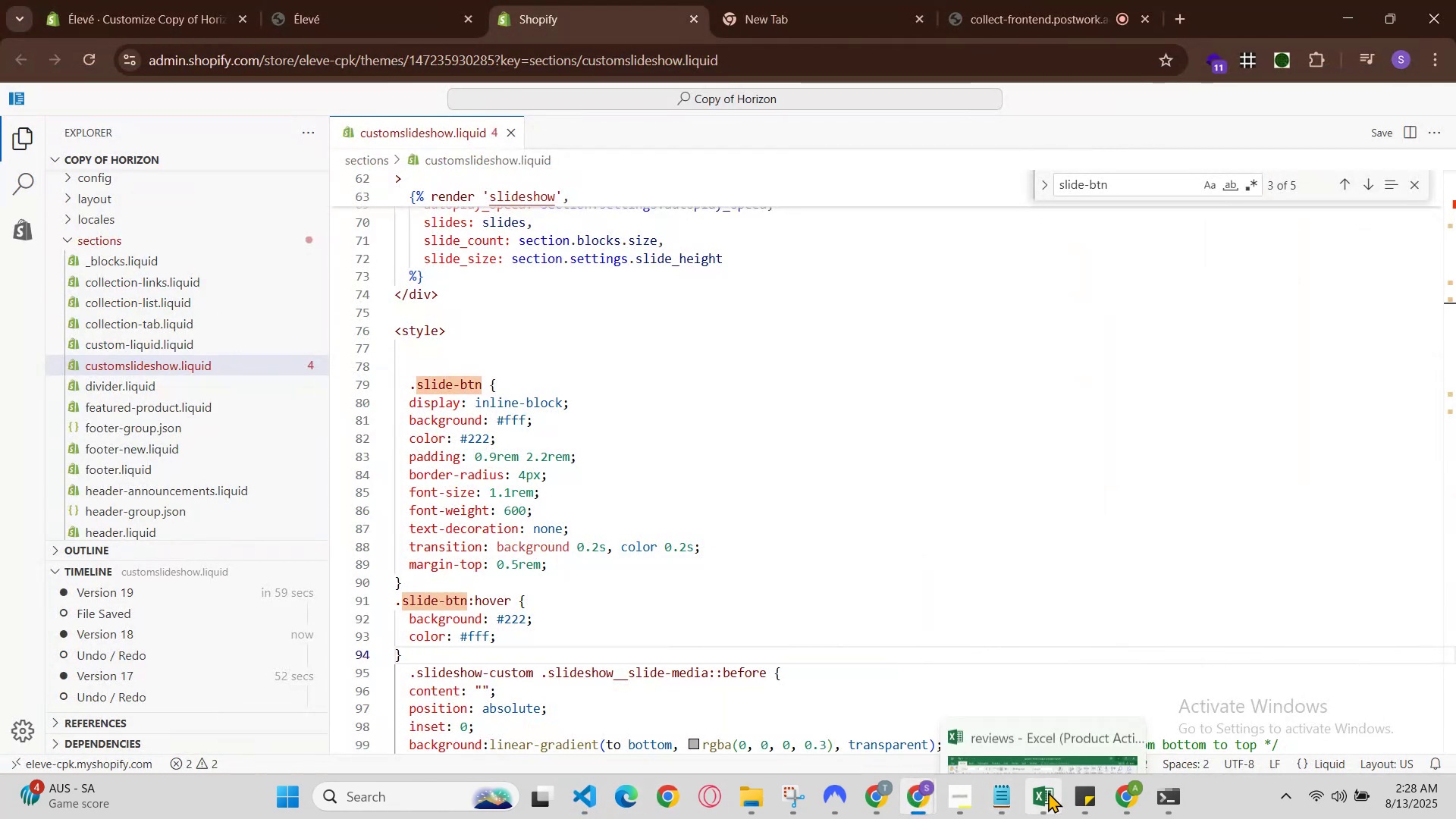 
left_click([1055, 731])
 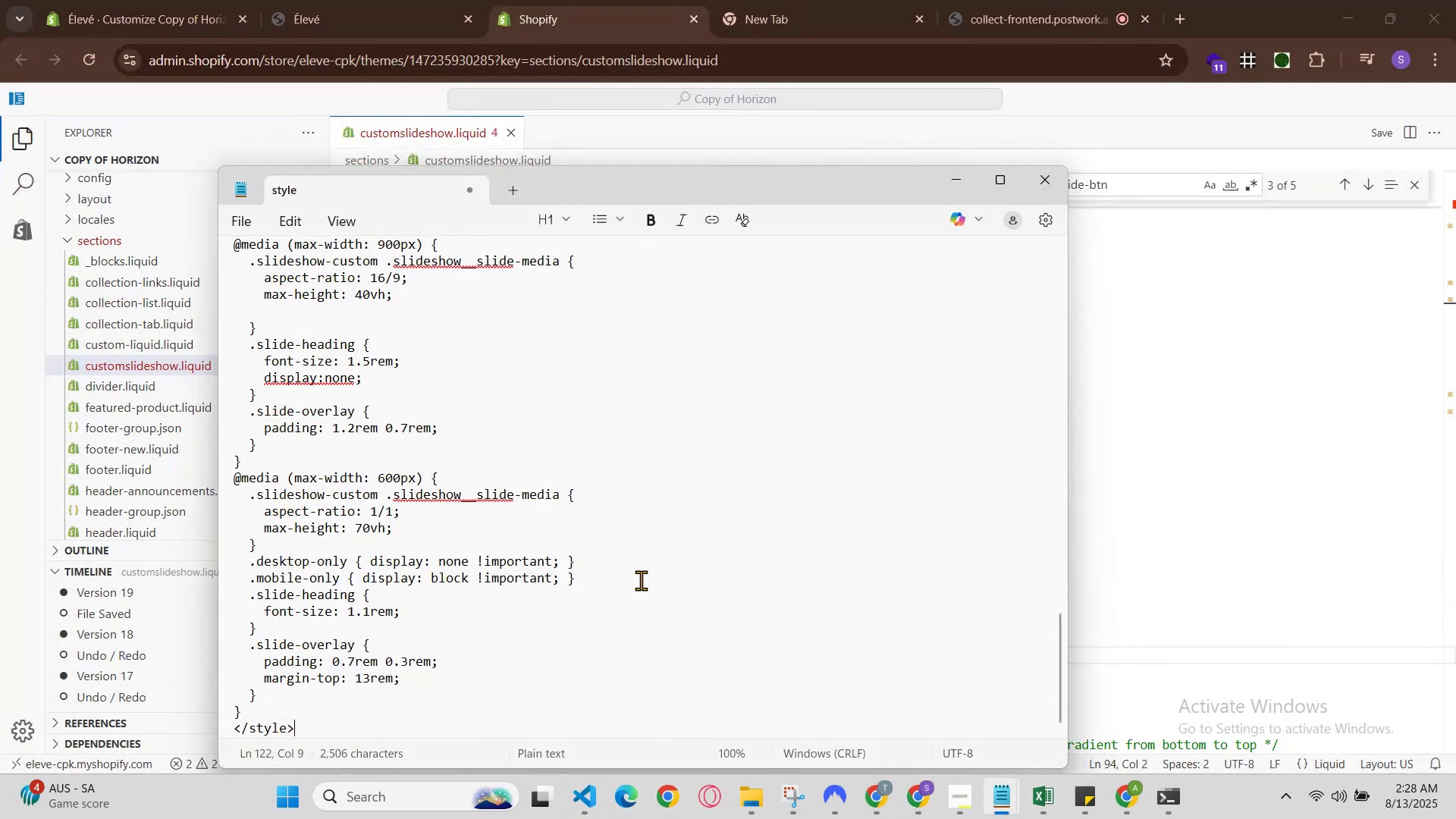 
scroll: coordinate [598, 569], scroll_direction: down, amount: 4.0
 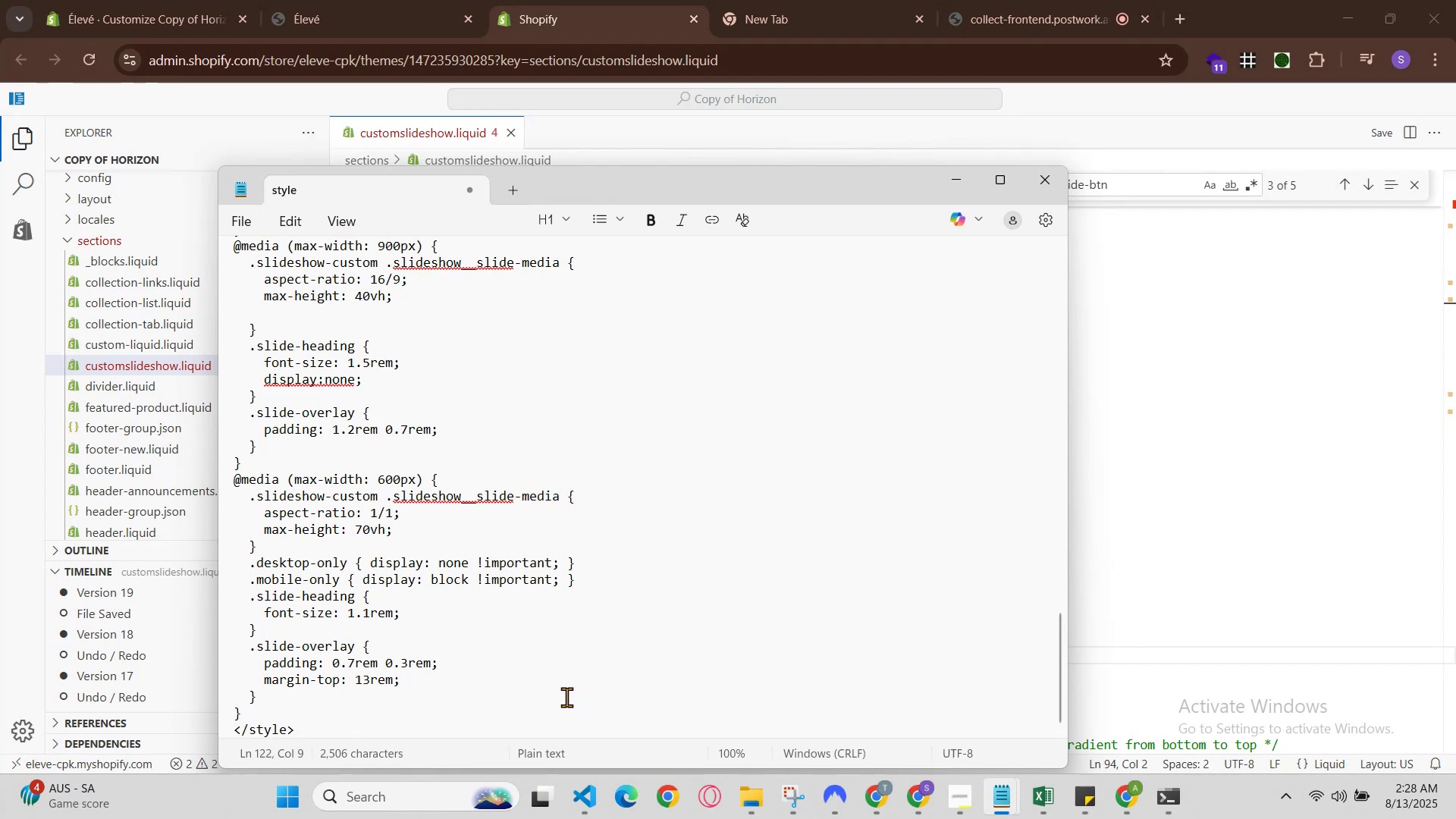 
scroll: coordinate [460, 643], scroll_direction: up, amount: 4.0
 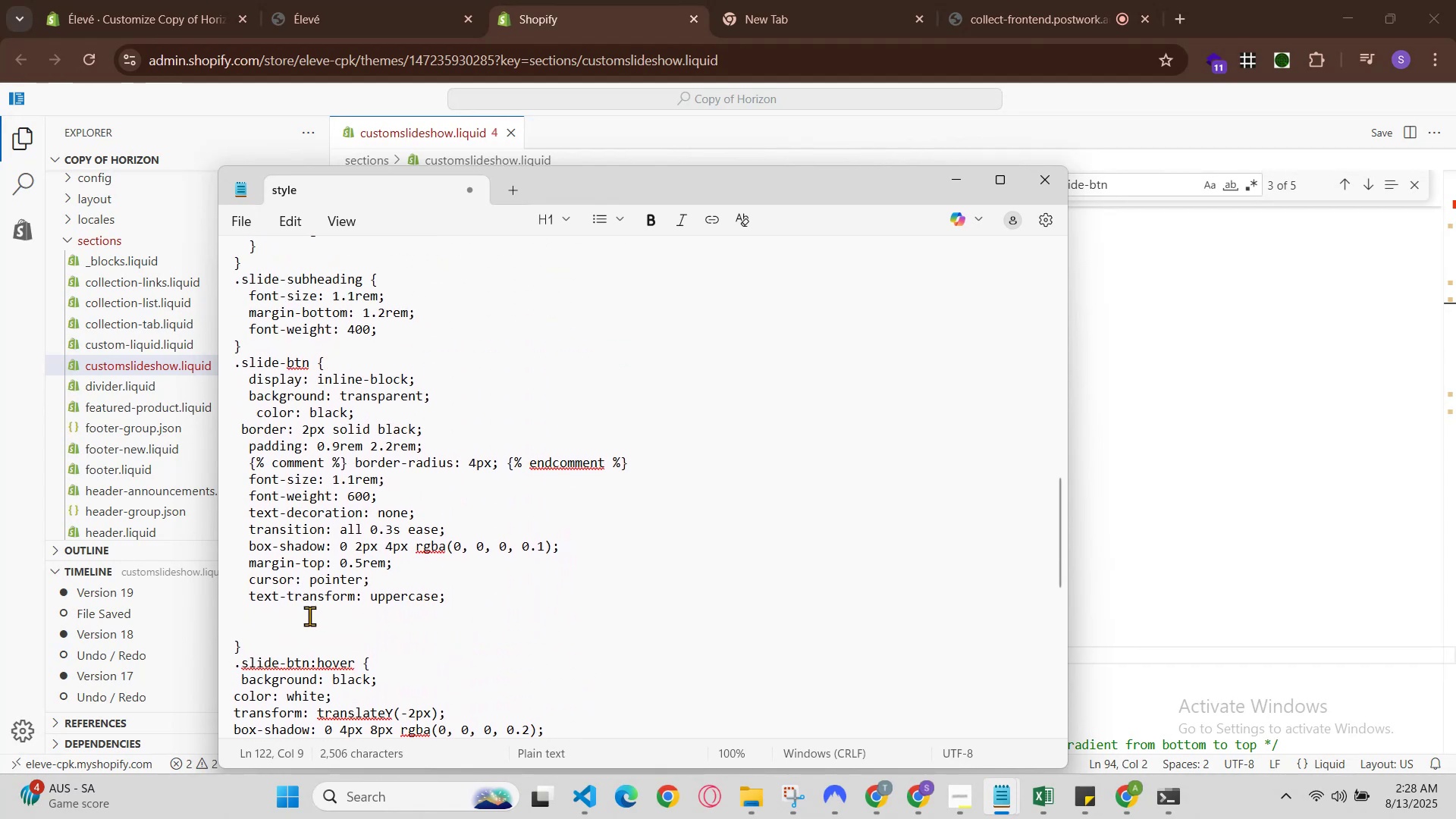 
scroll: coordinate [277, 651], scroll_direction: down, amount: 1.0
 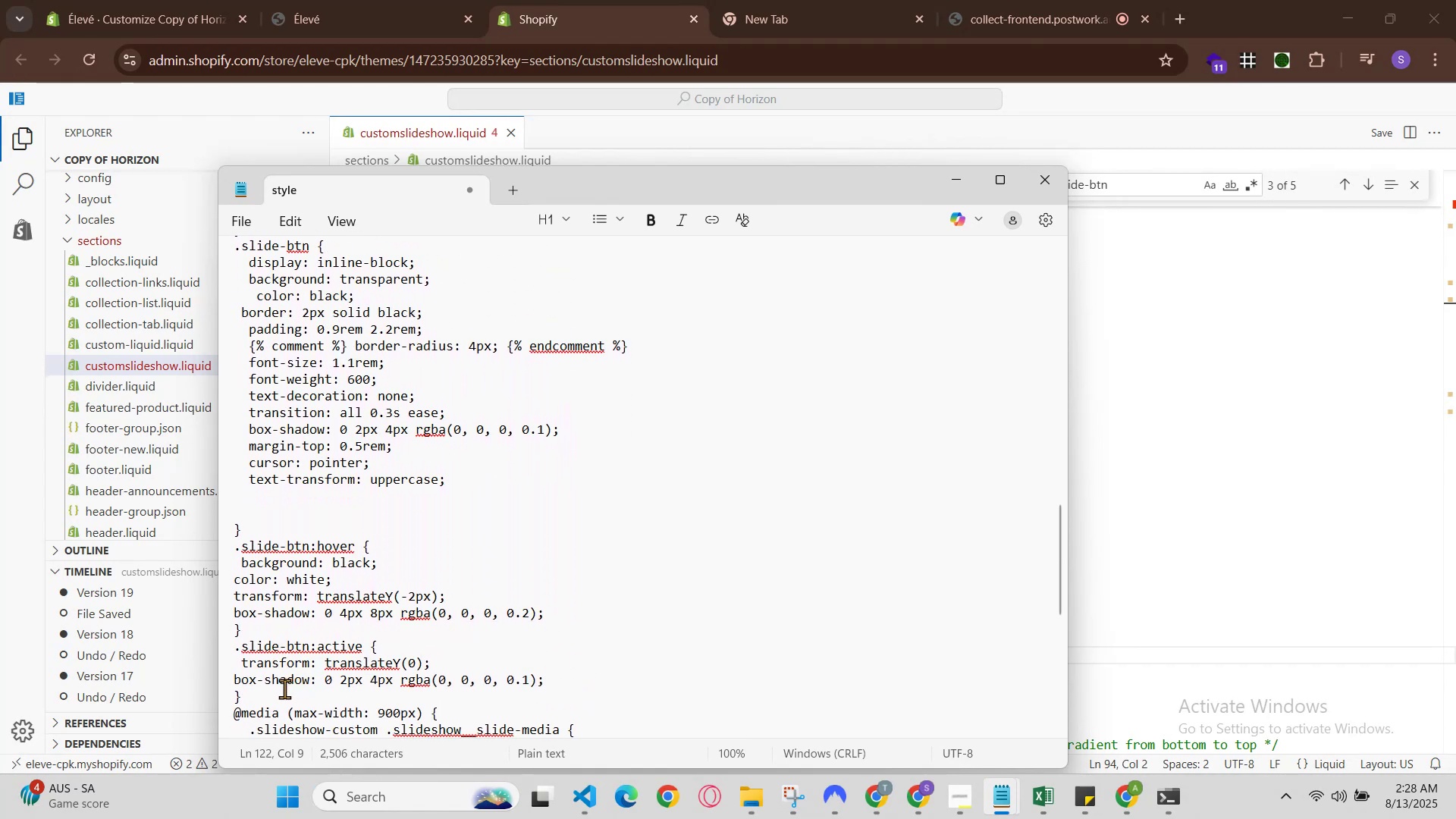 
left_click_drag(start_coordinate=[267, 695], to_coordinate=[221, 360])
 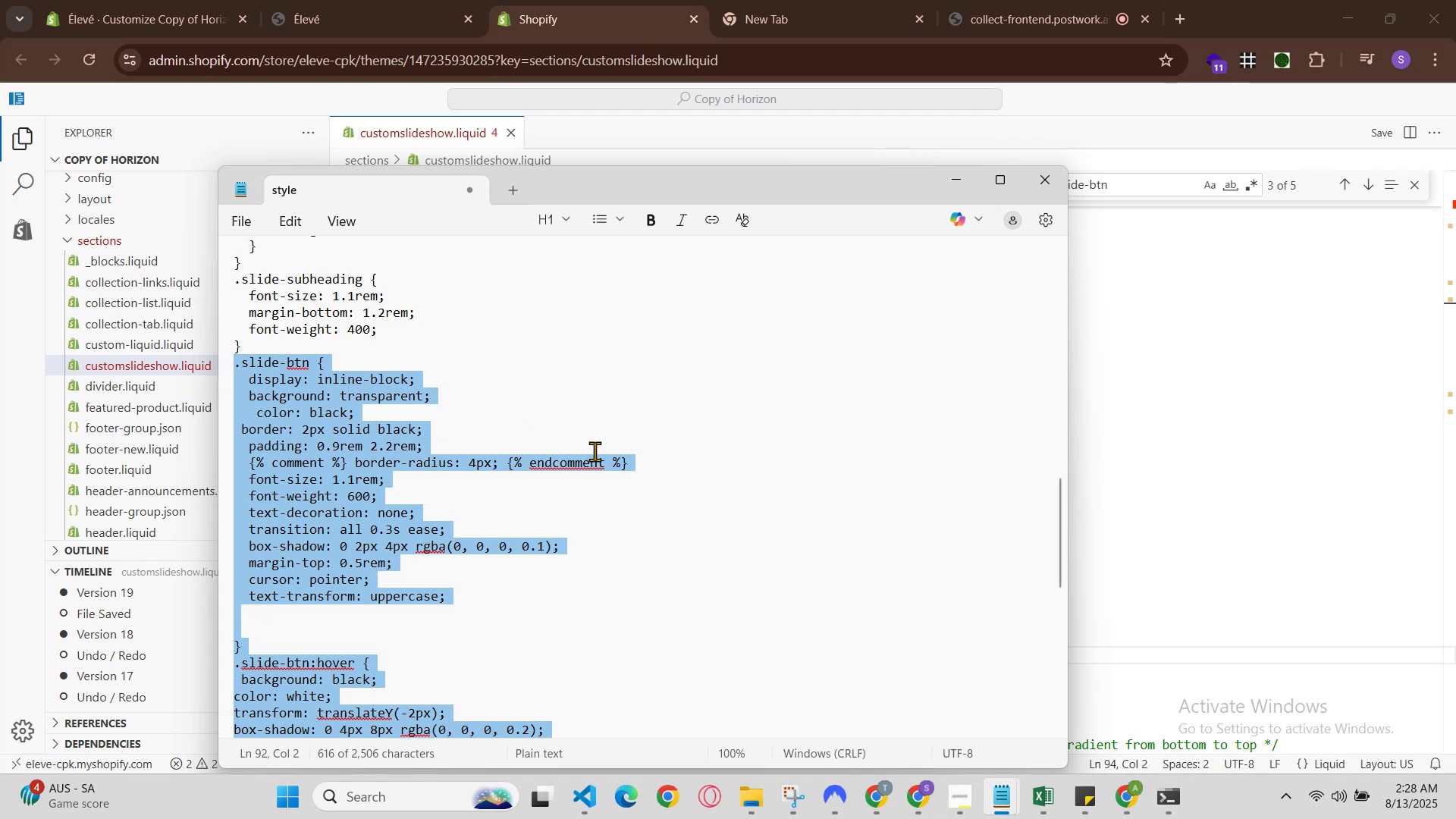 
scroll: coordinate [258, 494], scroll_direction: up, amount: 1.0
 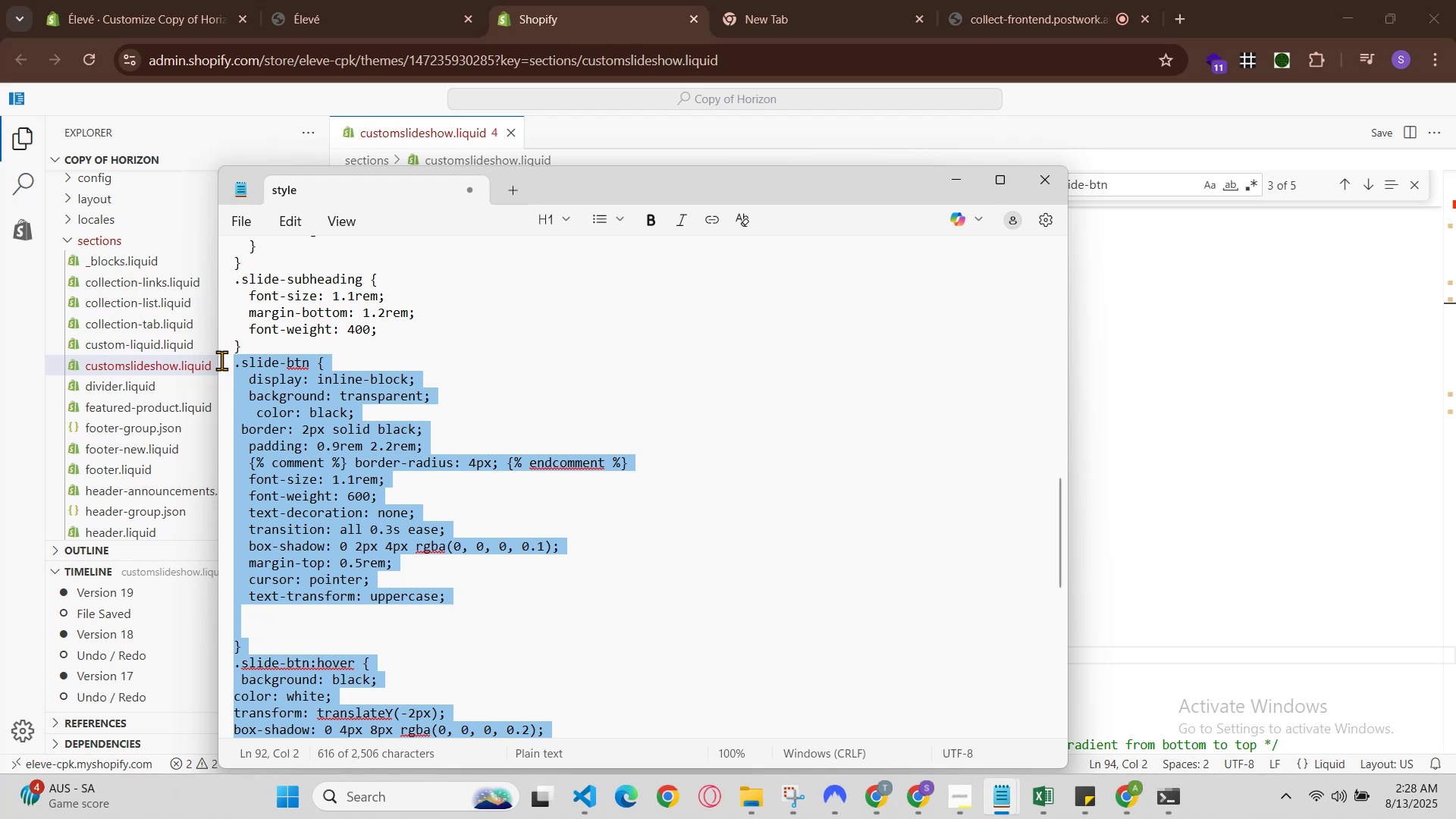 
hold_key(key=ControlLeft, duration=0.71)
 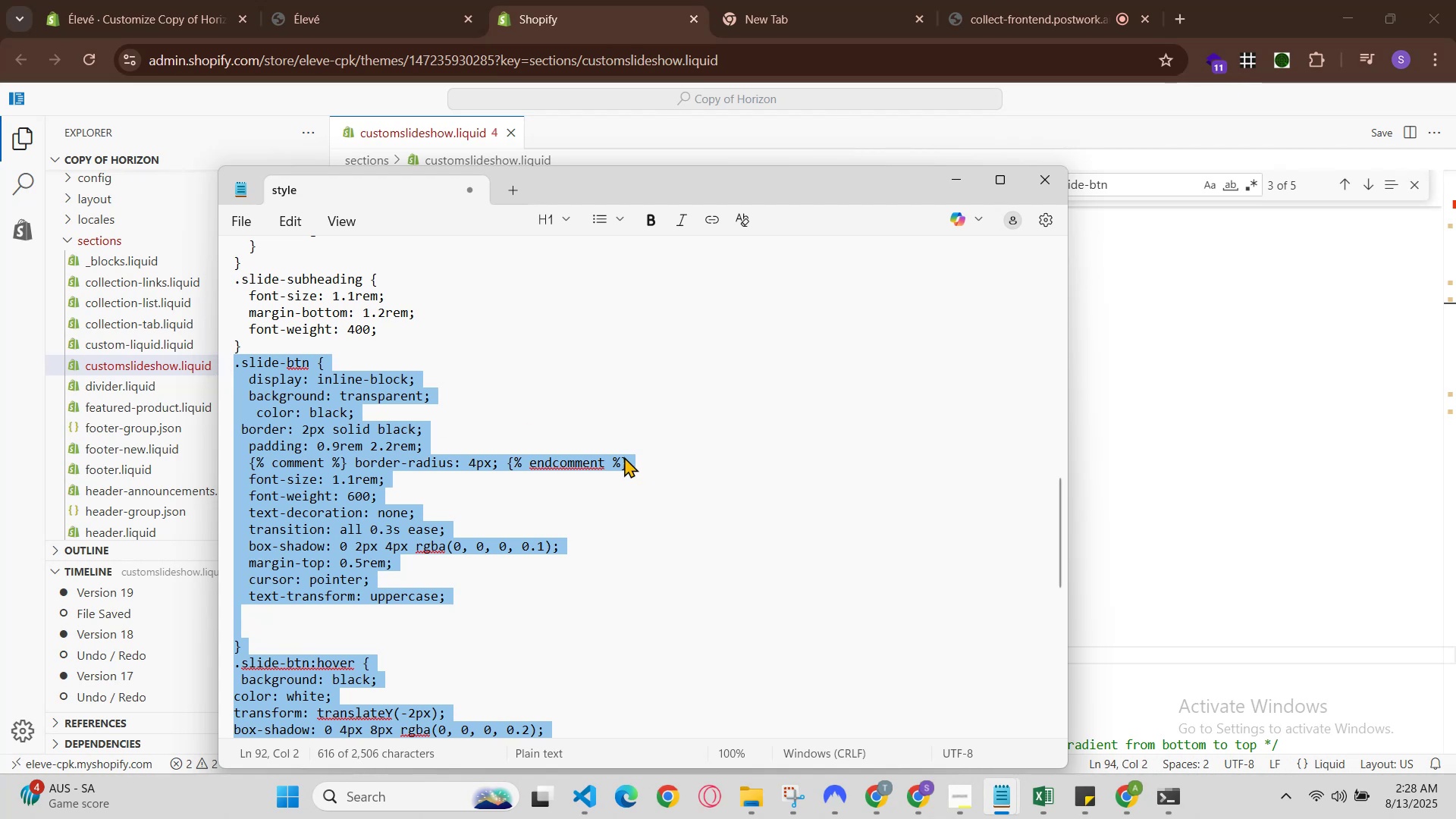 
scroll: coordinate [624, 457], scroll_direction: down, amount: 2.0
 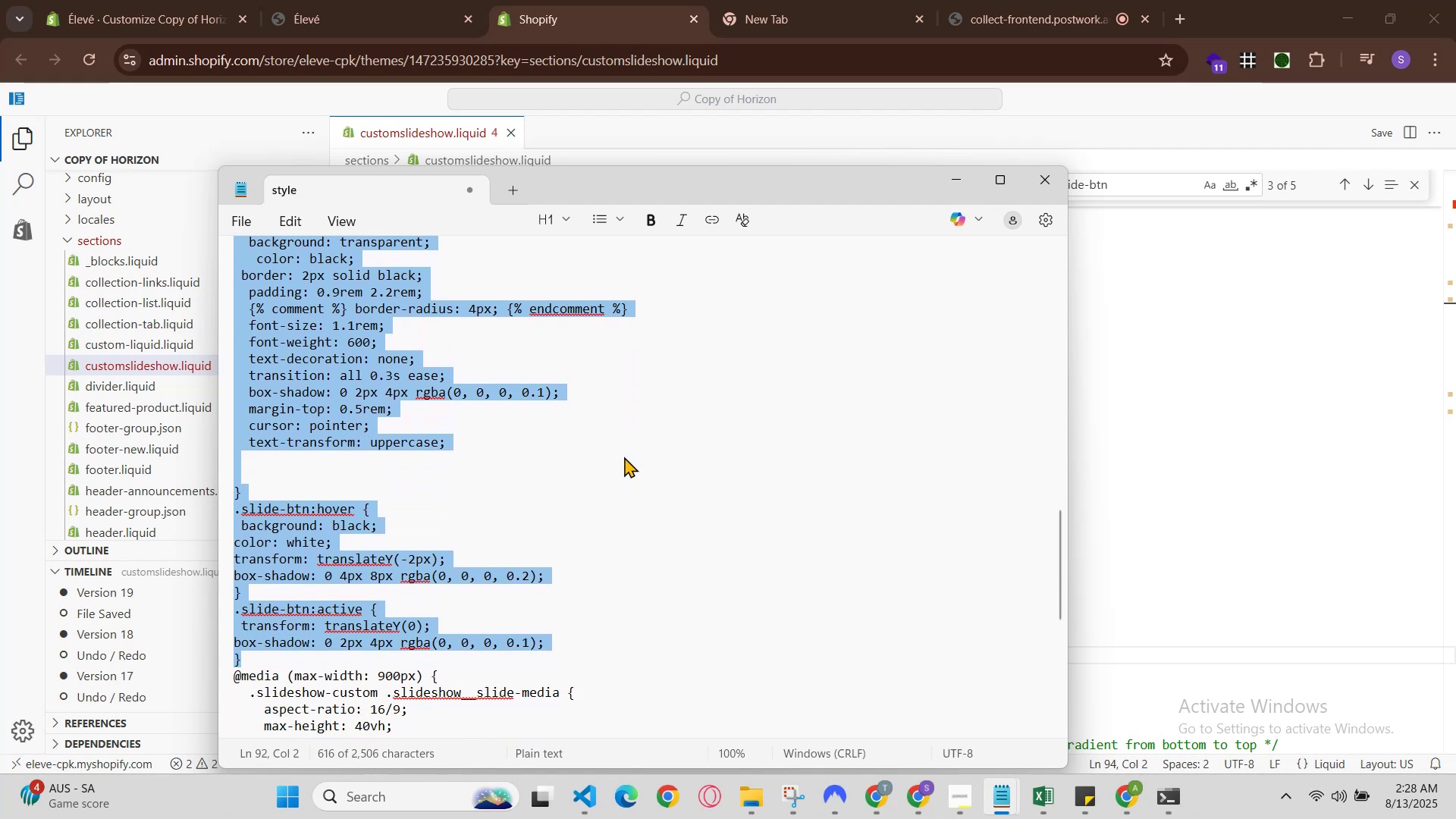 
key(Control+C)
 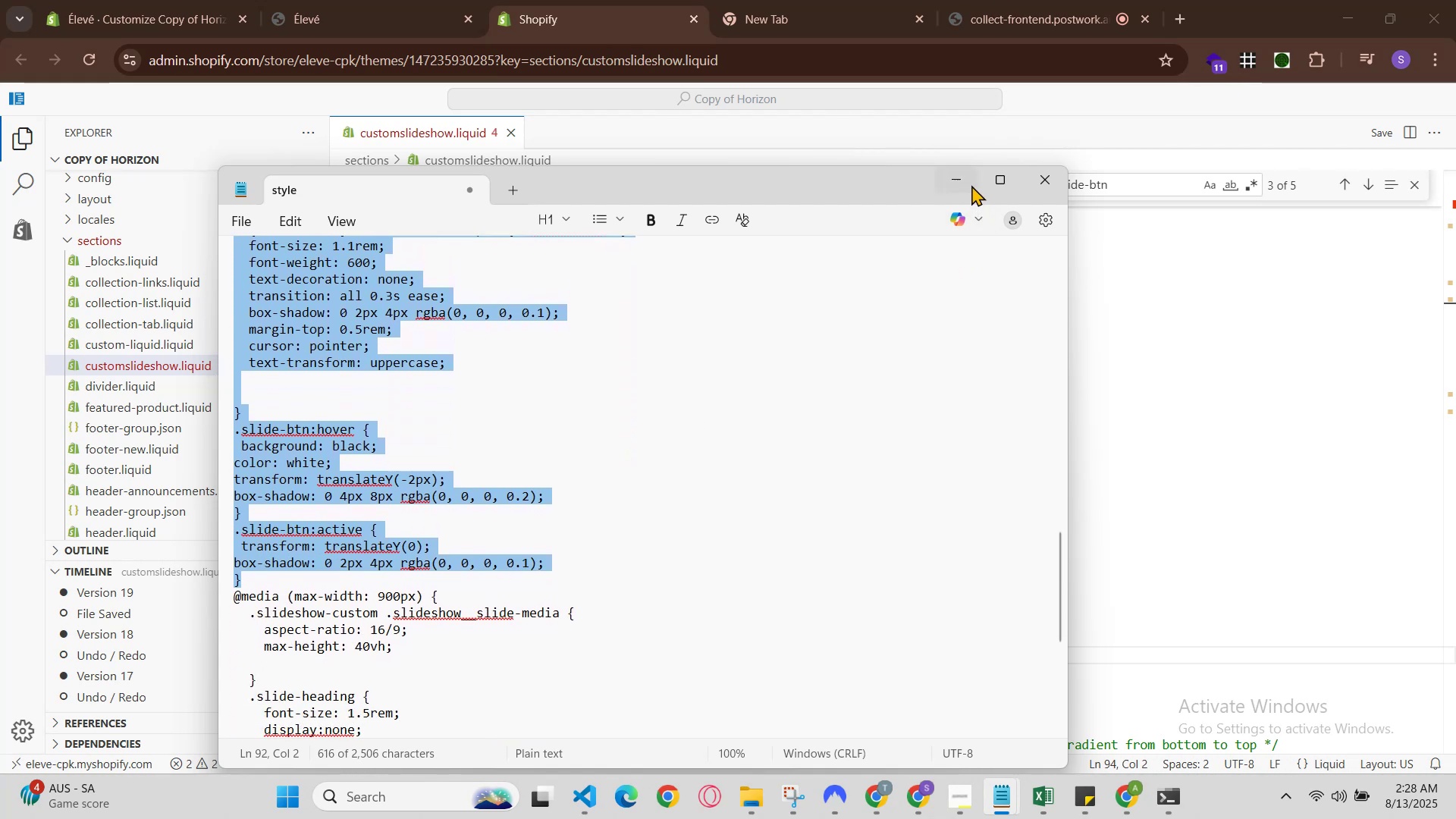 
left_click([949, 177])
 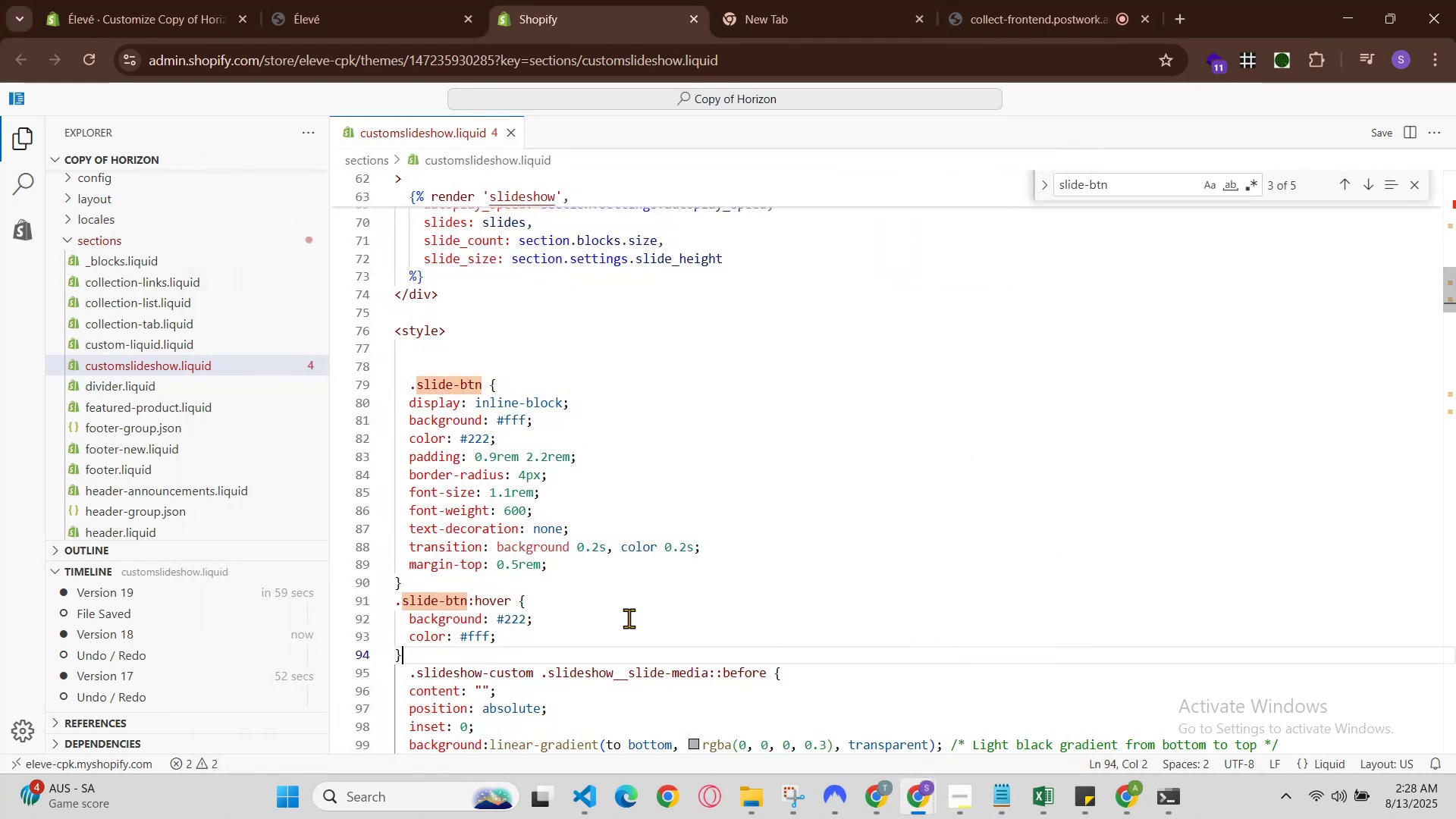 
scroll: coordinate [567, 607], scroll_direction: down, amount: 32.0
 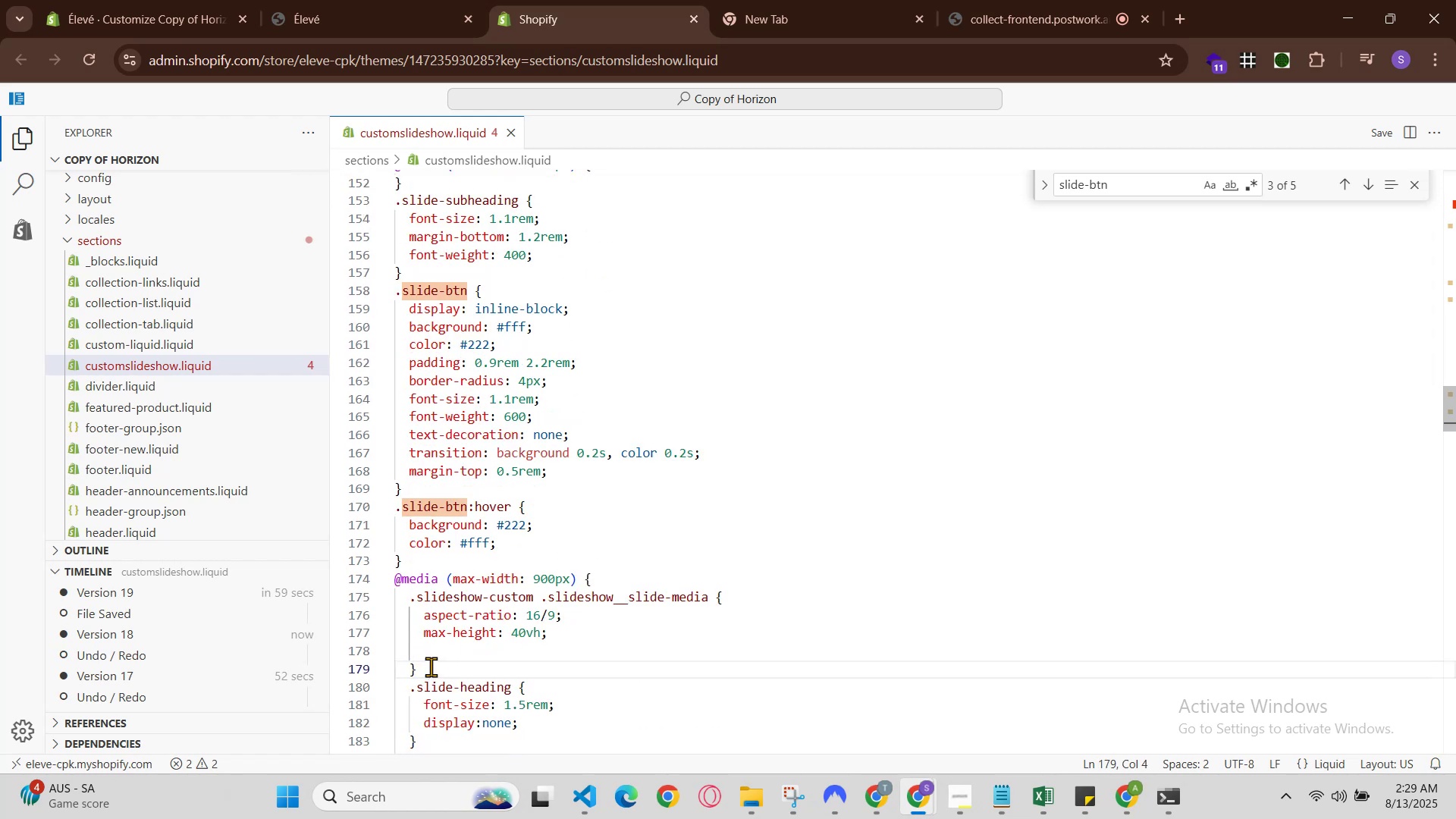 
left_click_drag(start_coordinate=[411, 568], to_coordinate=[381, 291])
 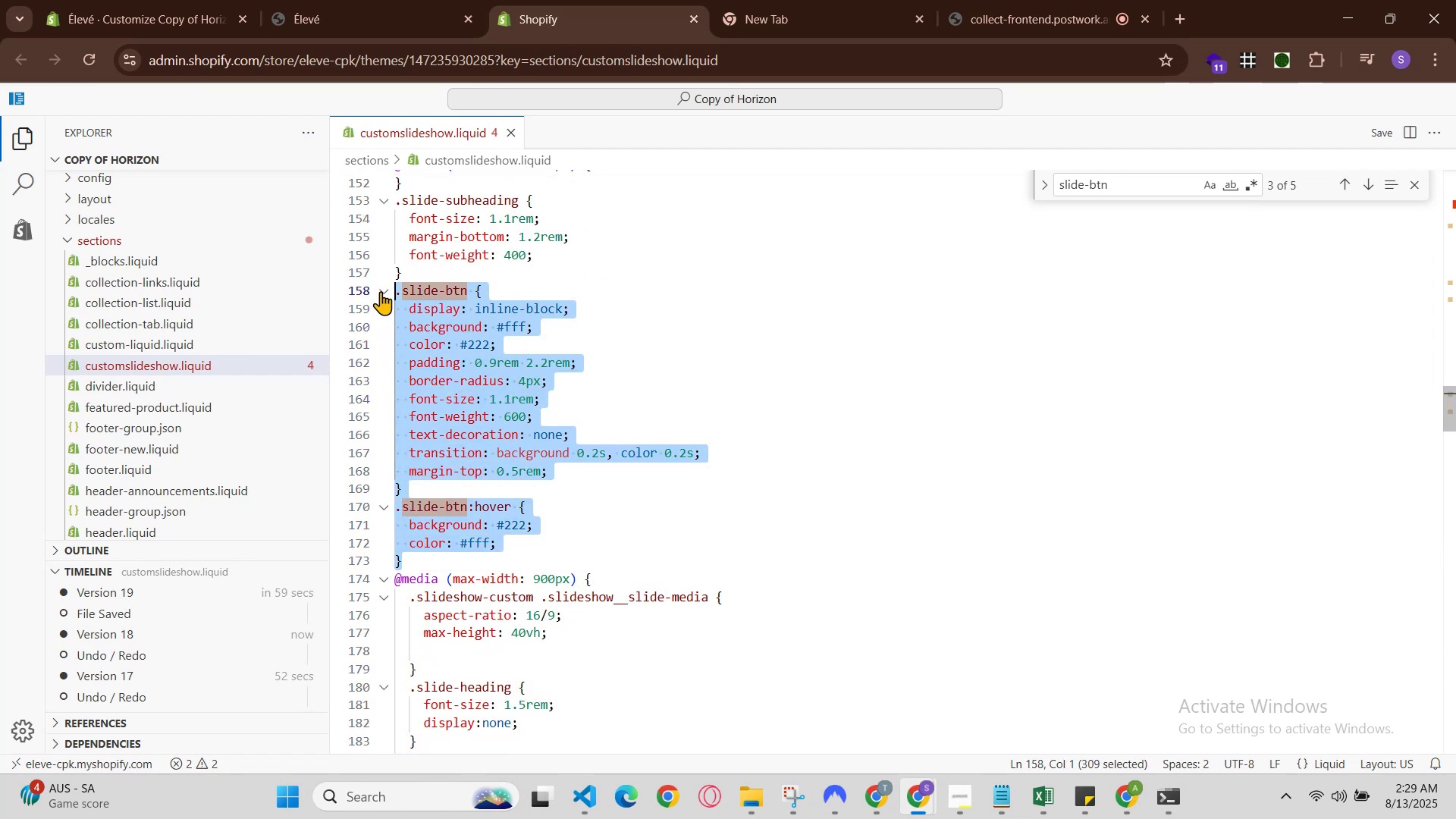 
key(Control+V)
 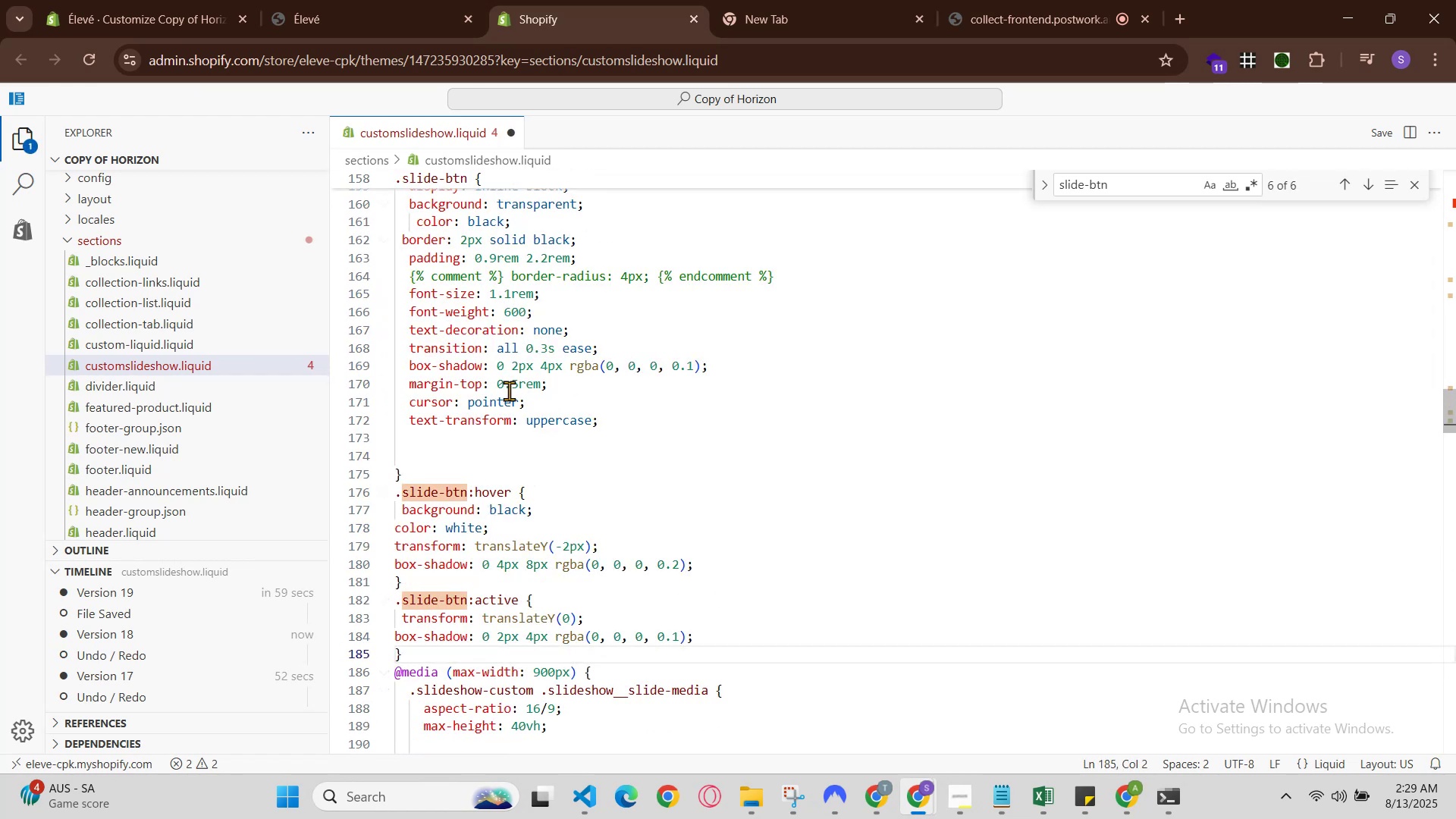 
hold_key(key=ControlLeft, duration=0.98)
 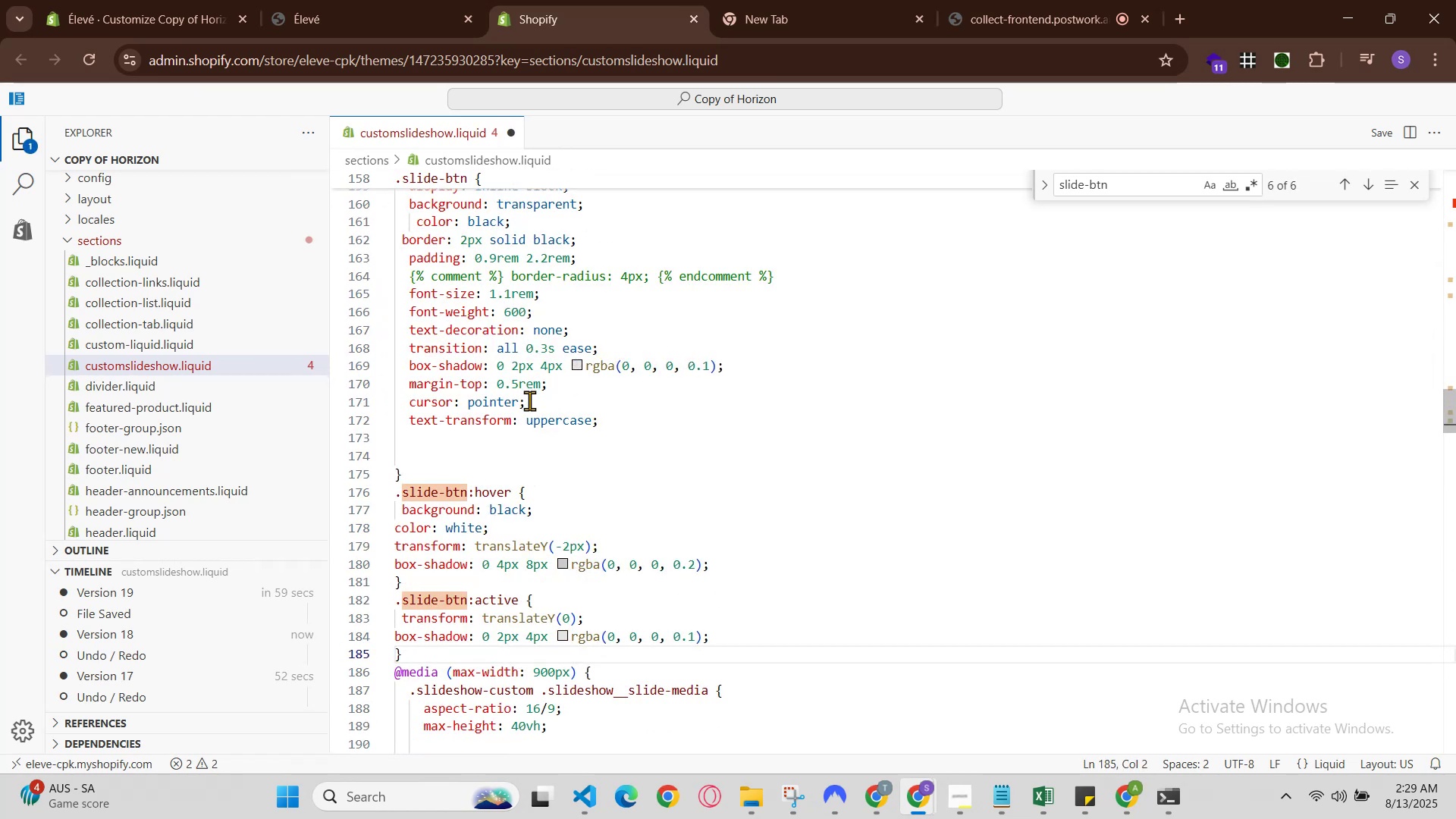 
hold_key(key=S, duration=0.46)
 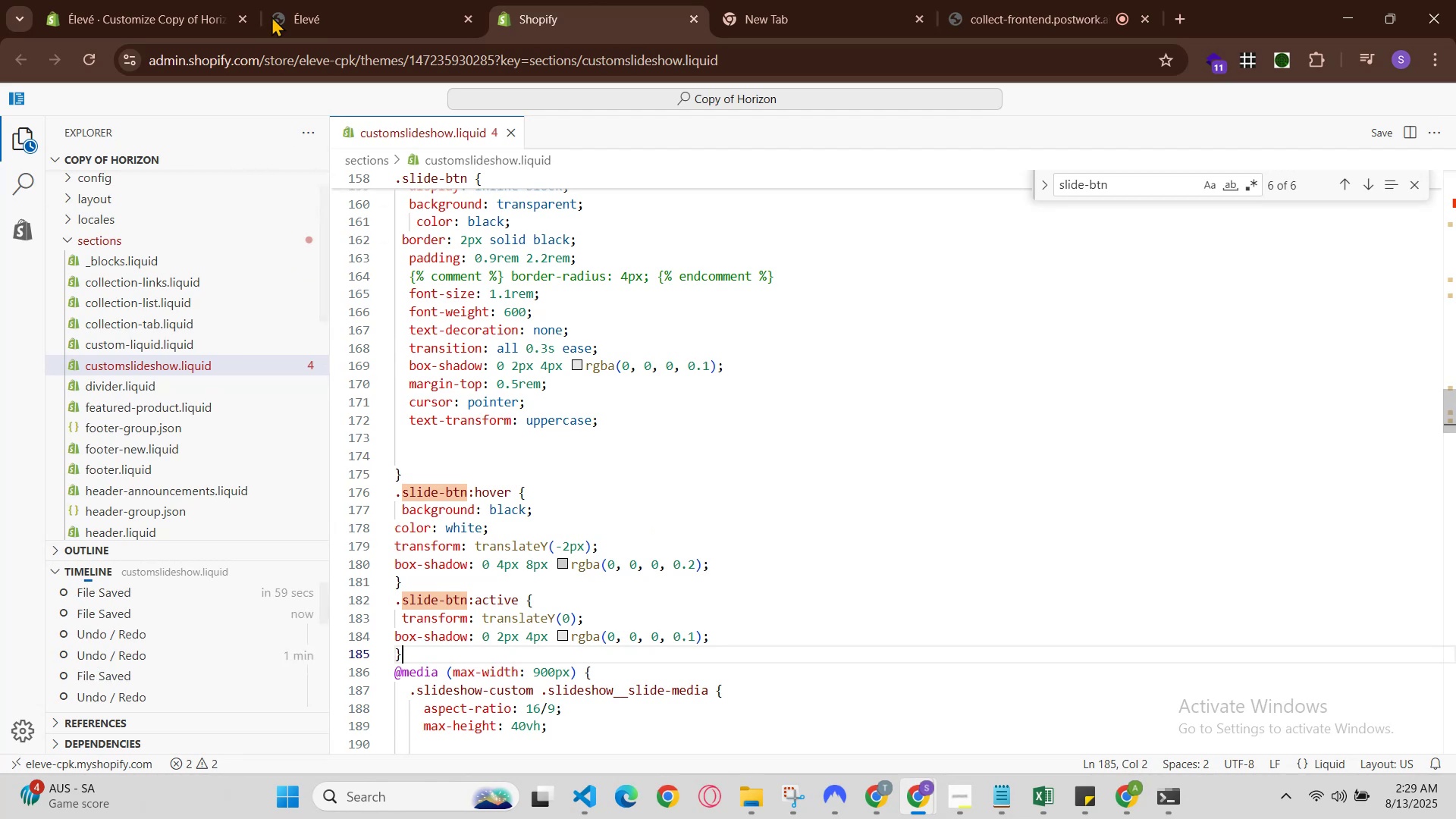 
left_click([324, 0])
 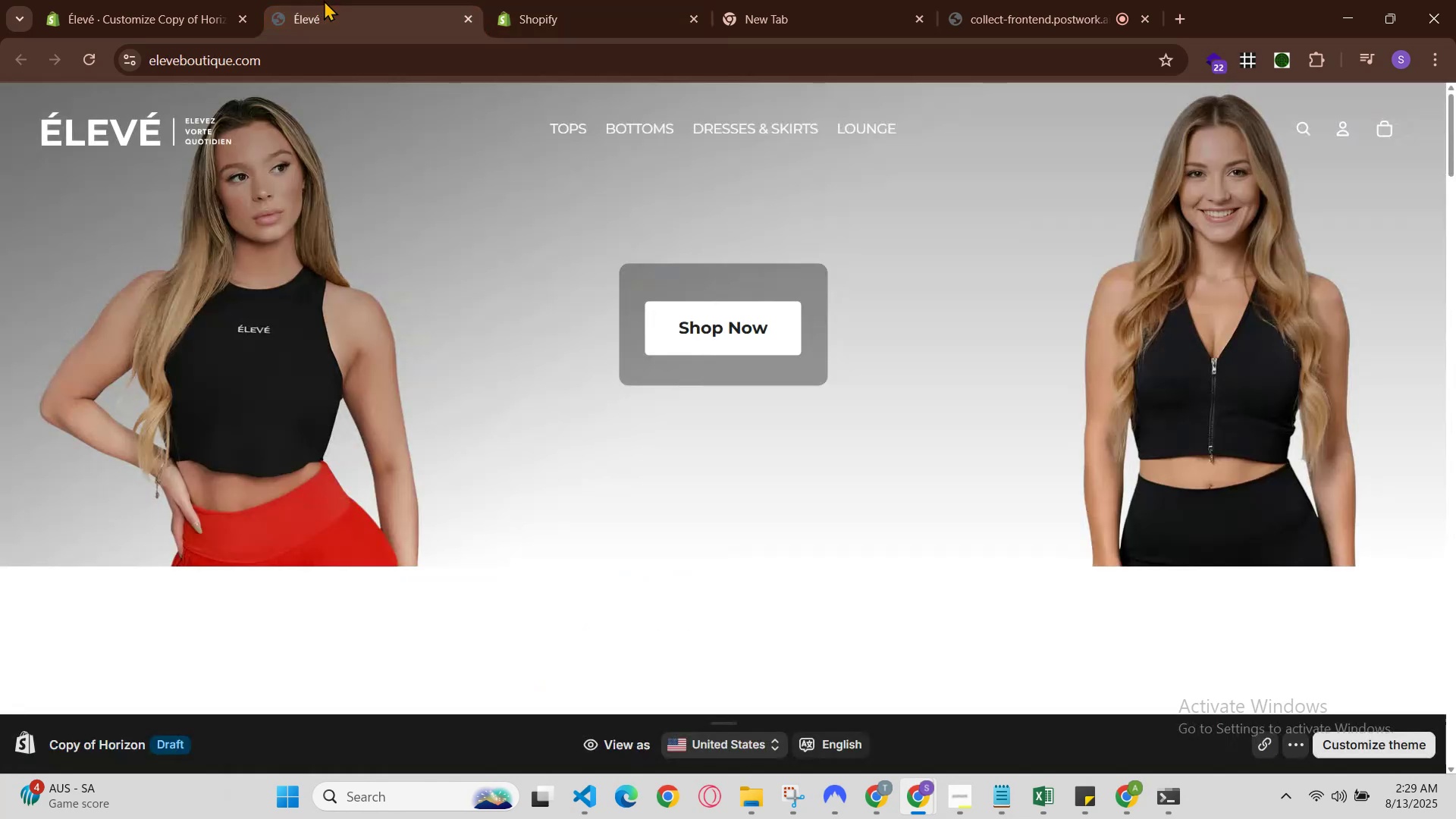 
key(Control+R)
 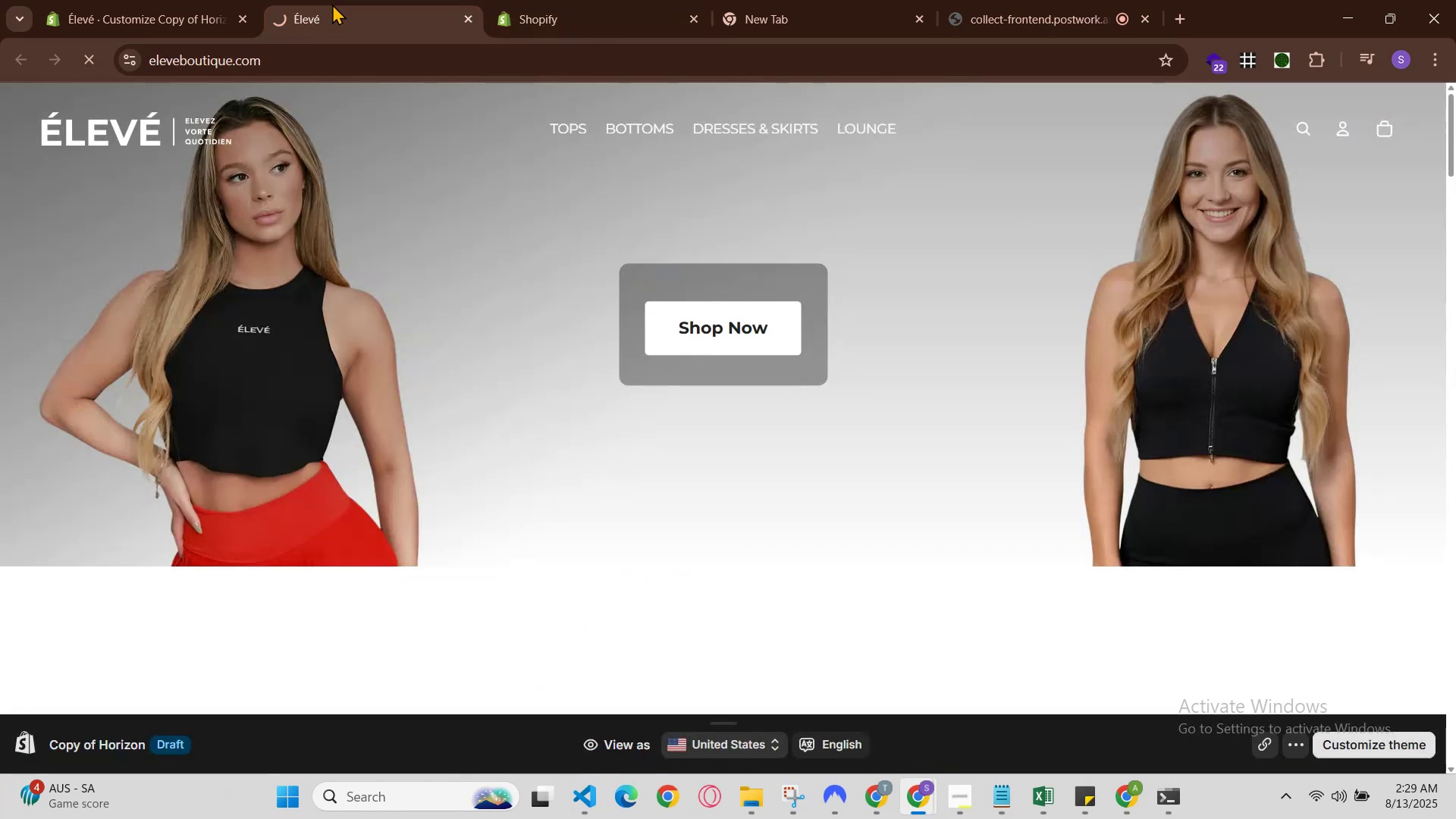 
mouse_move([517, 9])
 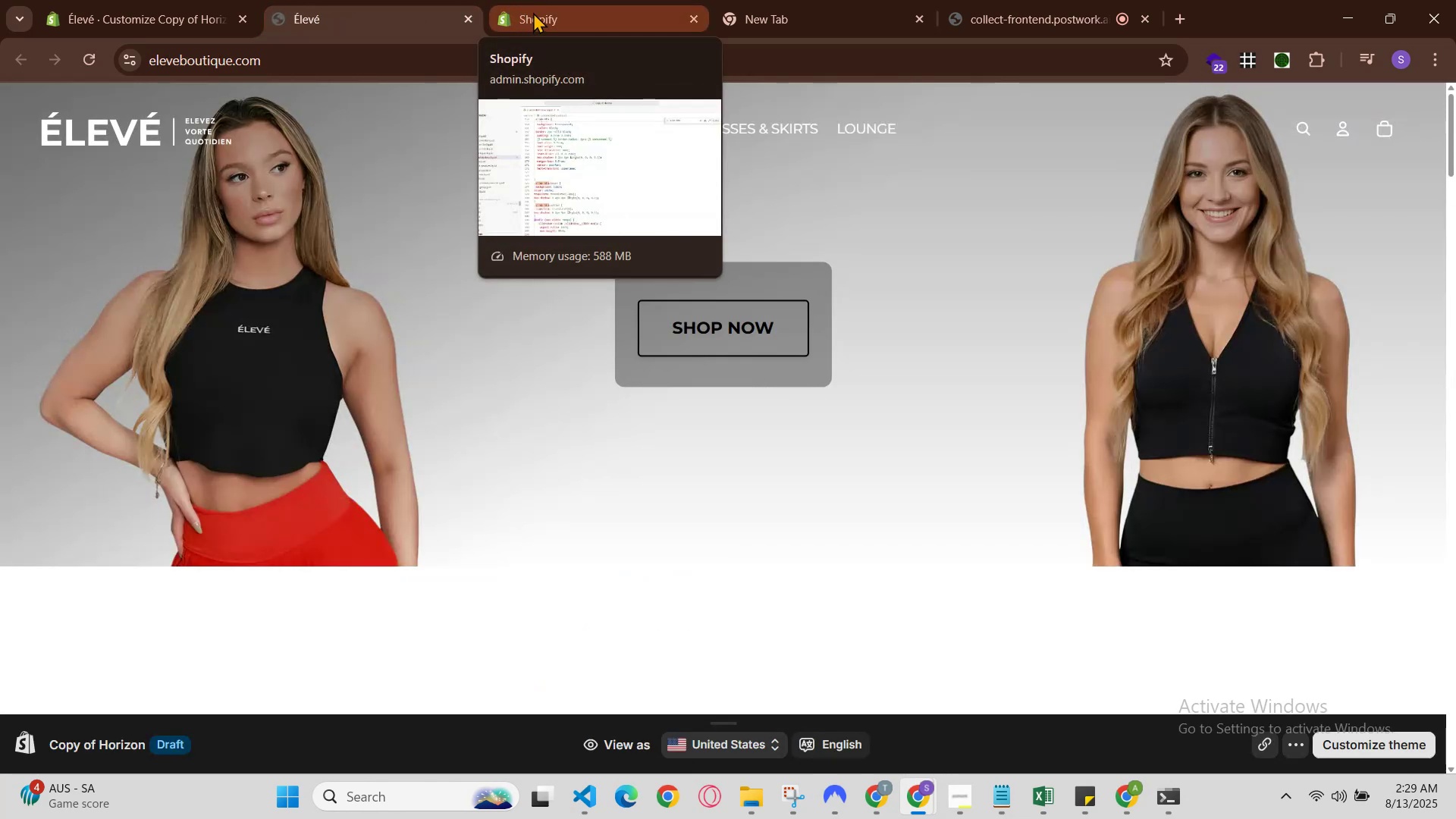 
left_click([533, 12])
 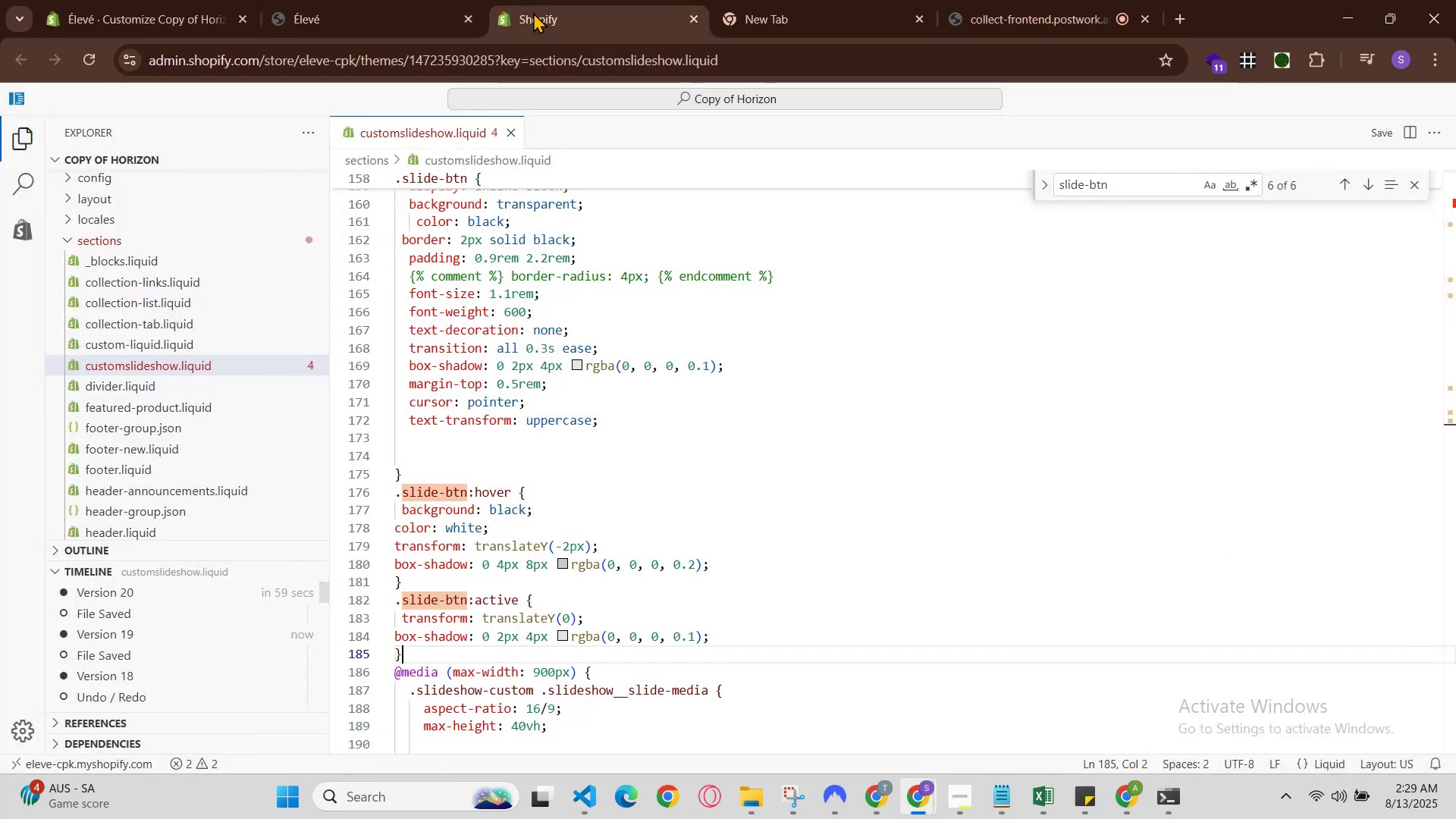 
scroll: coordinate [581, 318], scroll_direction: up, amount: 16.0
 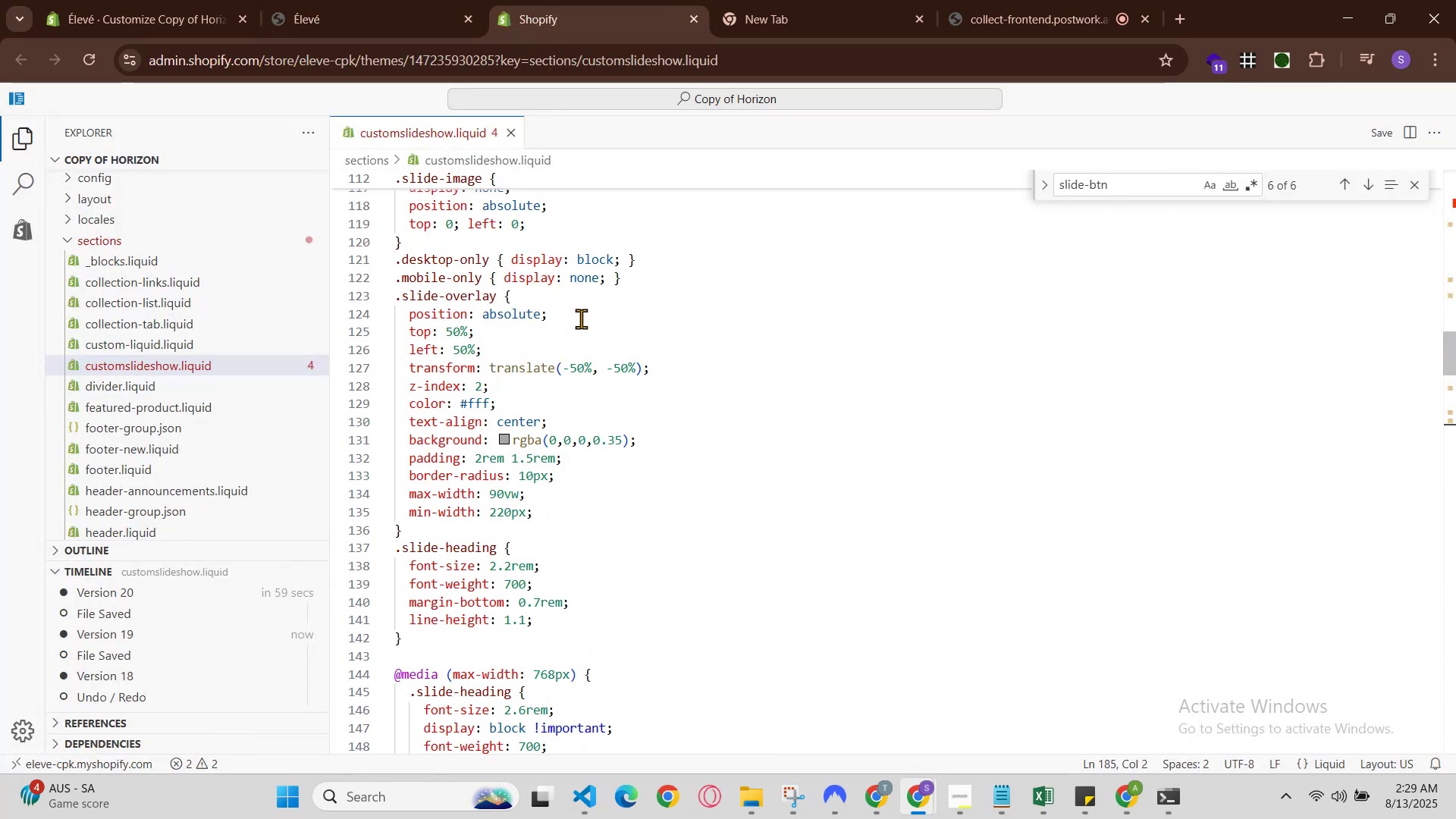 
scroll: coordinate [581, 318], scroll_direction: down, amount: 3.0
 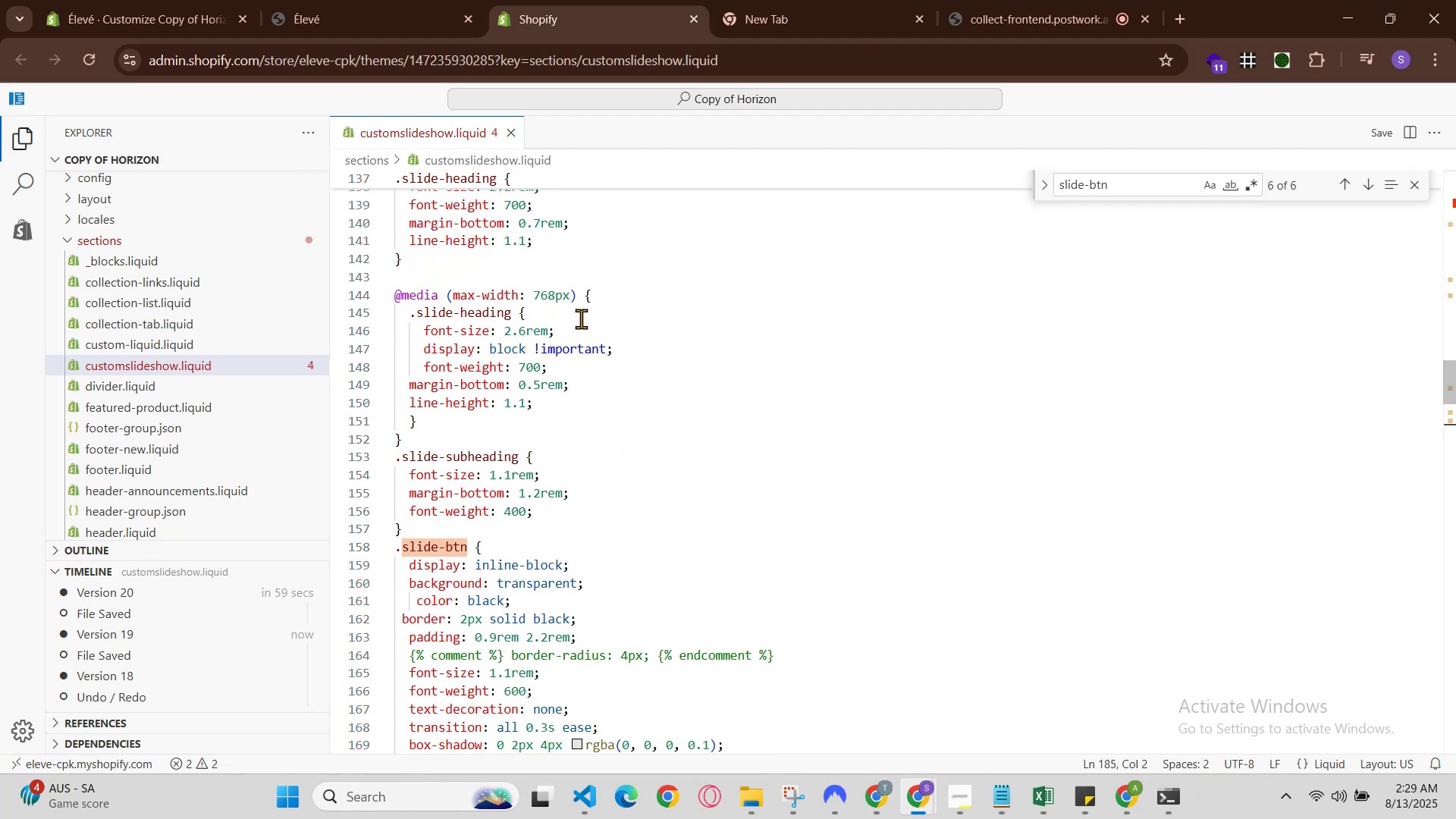 
scroll: coordinate [554, 394], scroll_direction: up, amount: 23.0
 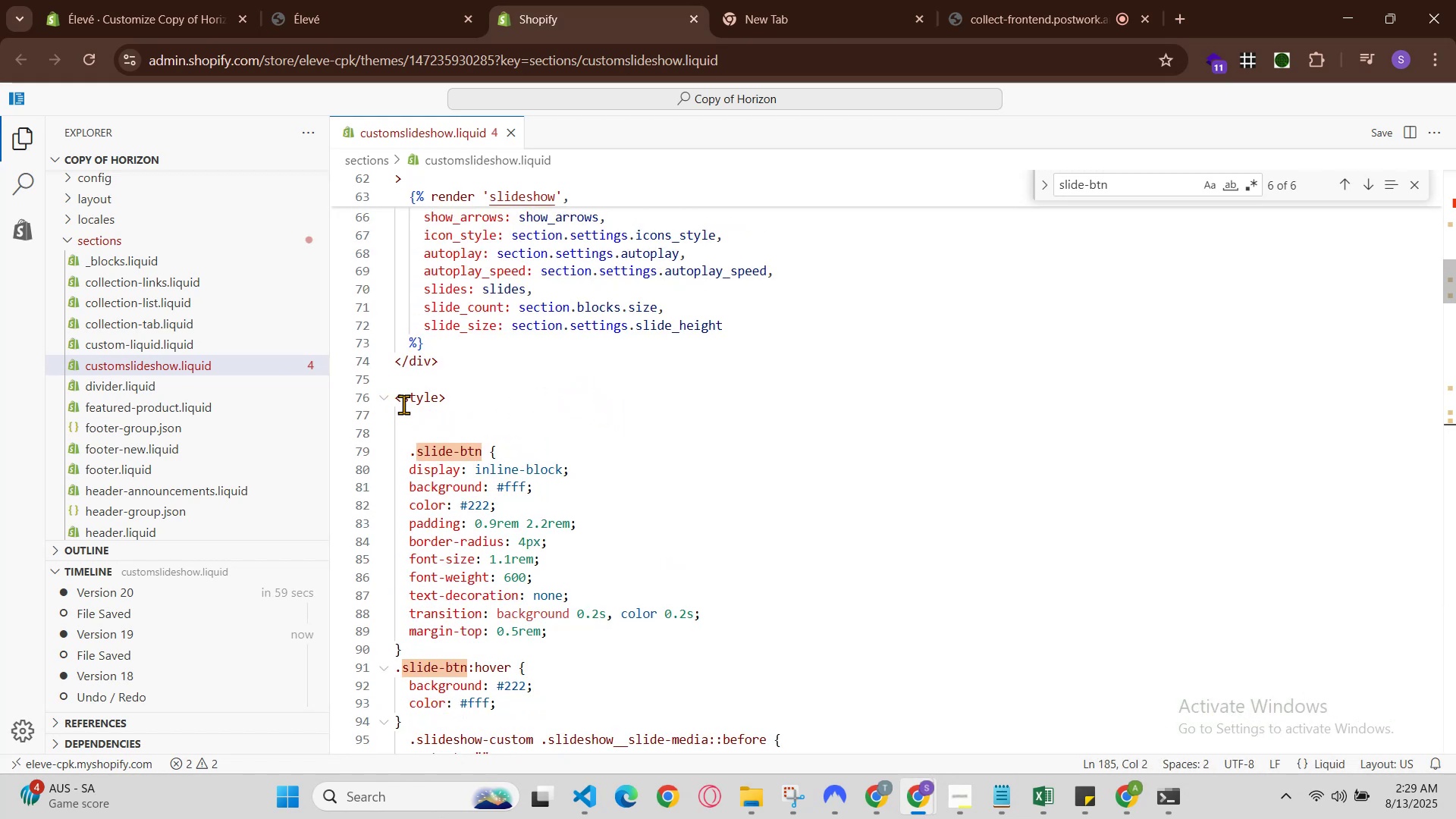 
left_click_drag(start_coordinate=[398, 404], to_coordinate=[506, 695])
 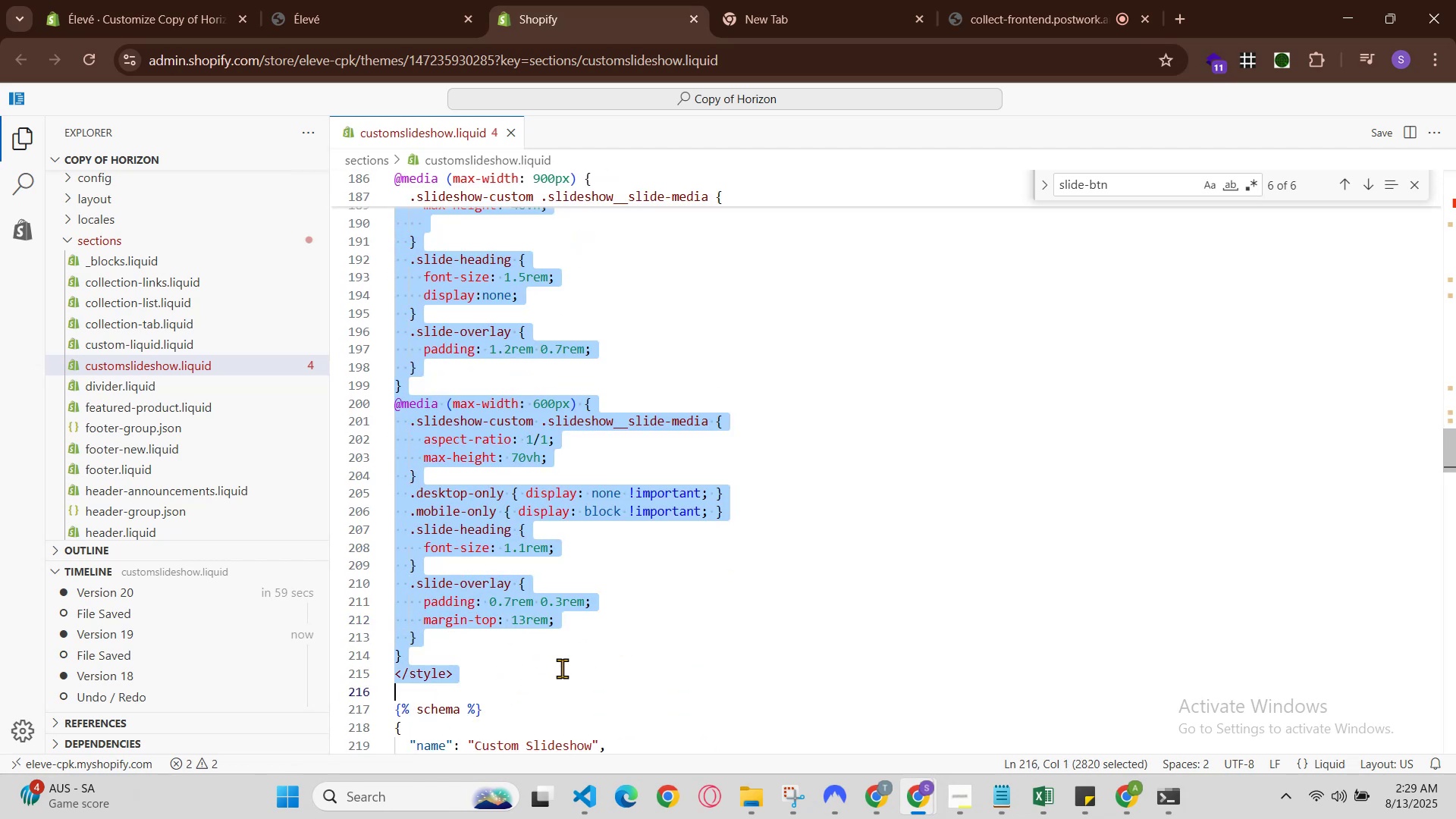 
scroll: coordinate [504, 676], scroll_direction: down, amount: 47.0
 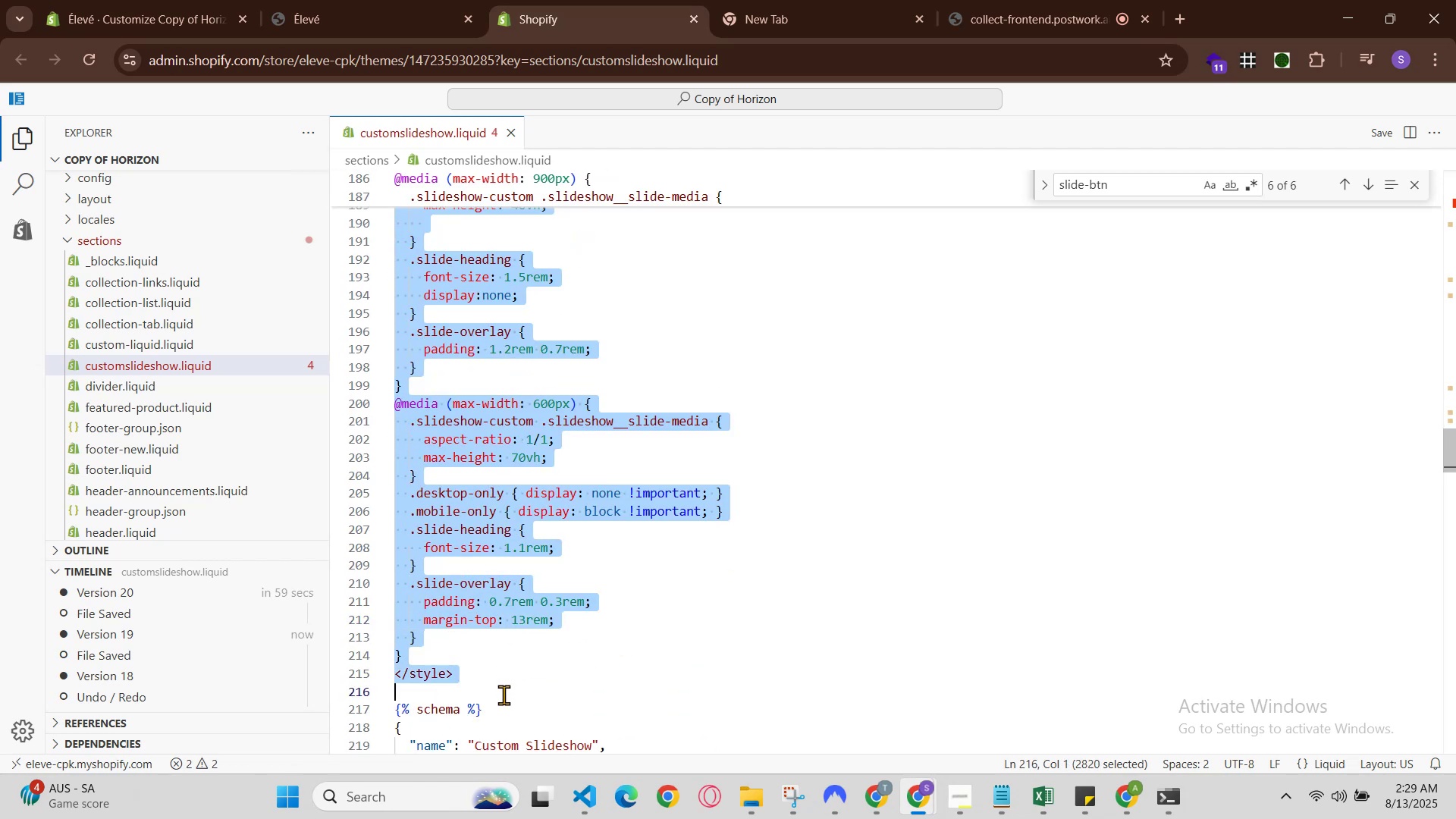 
key(Control+C)
 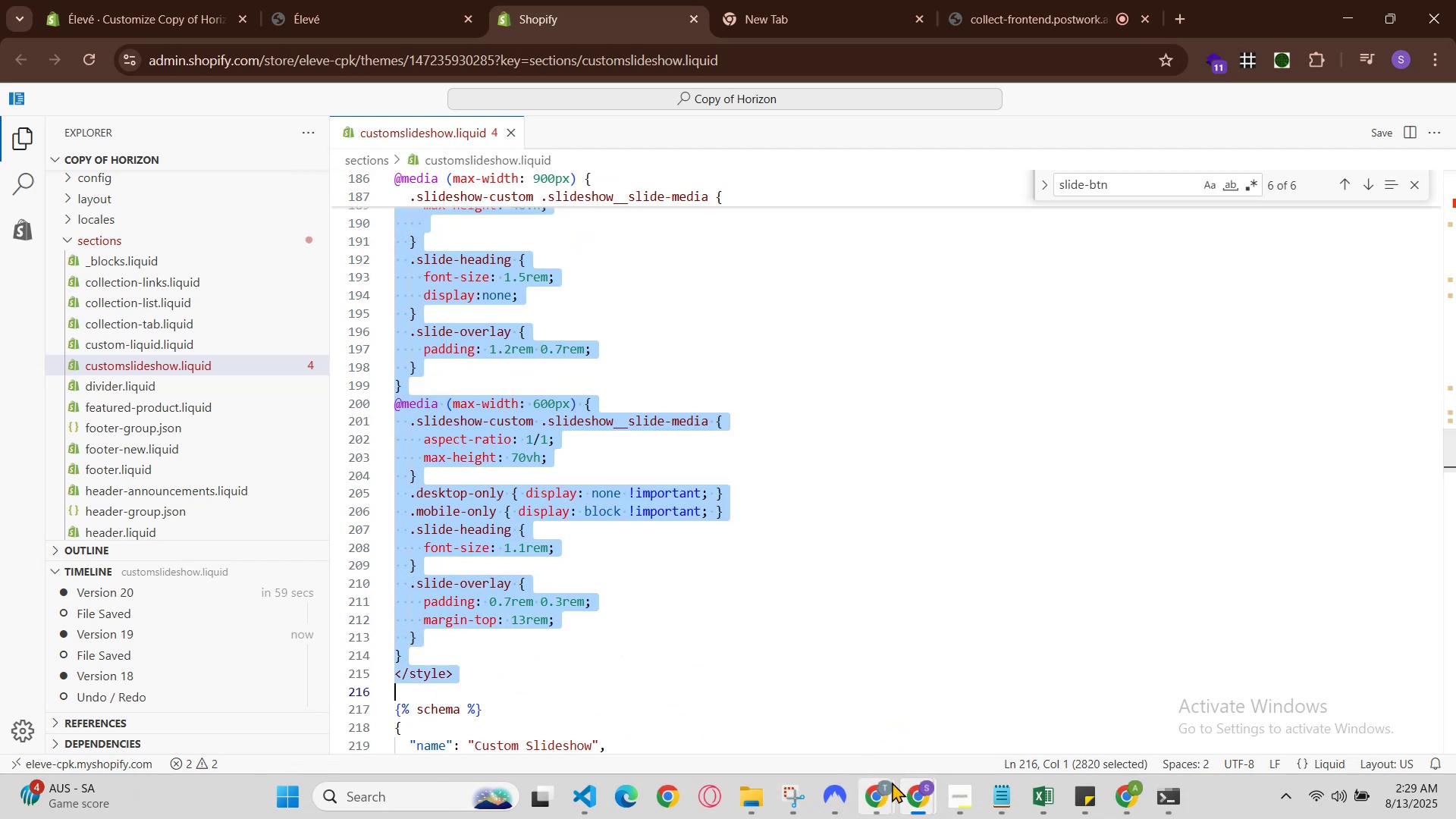 
left_click([885, 787])
 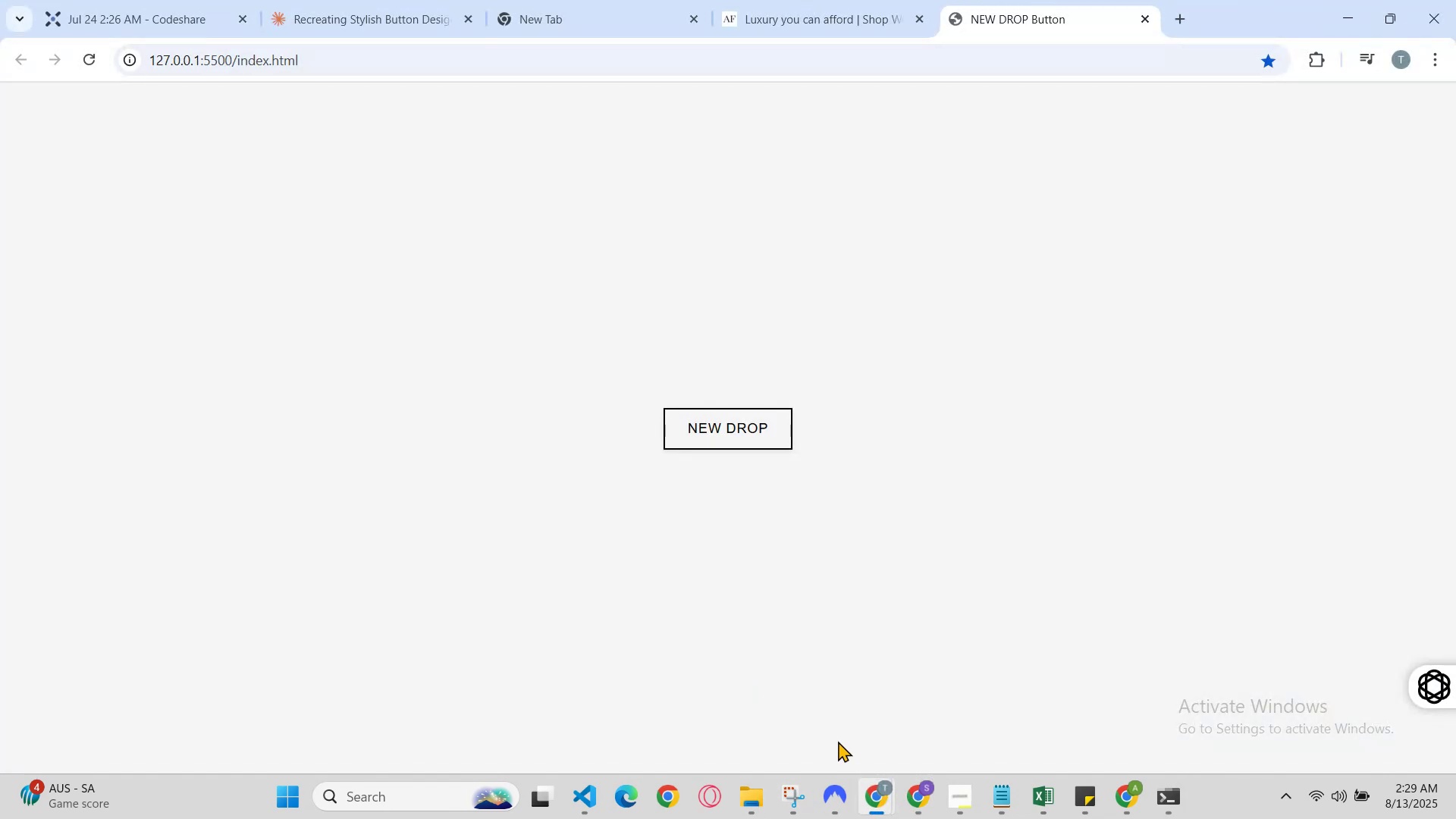 
left_click([863, 797])
 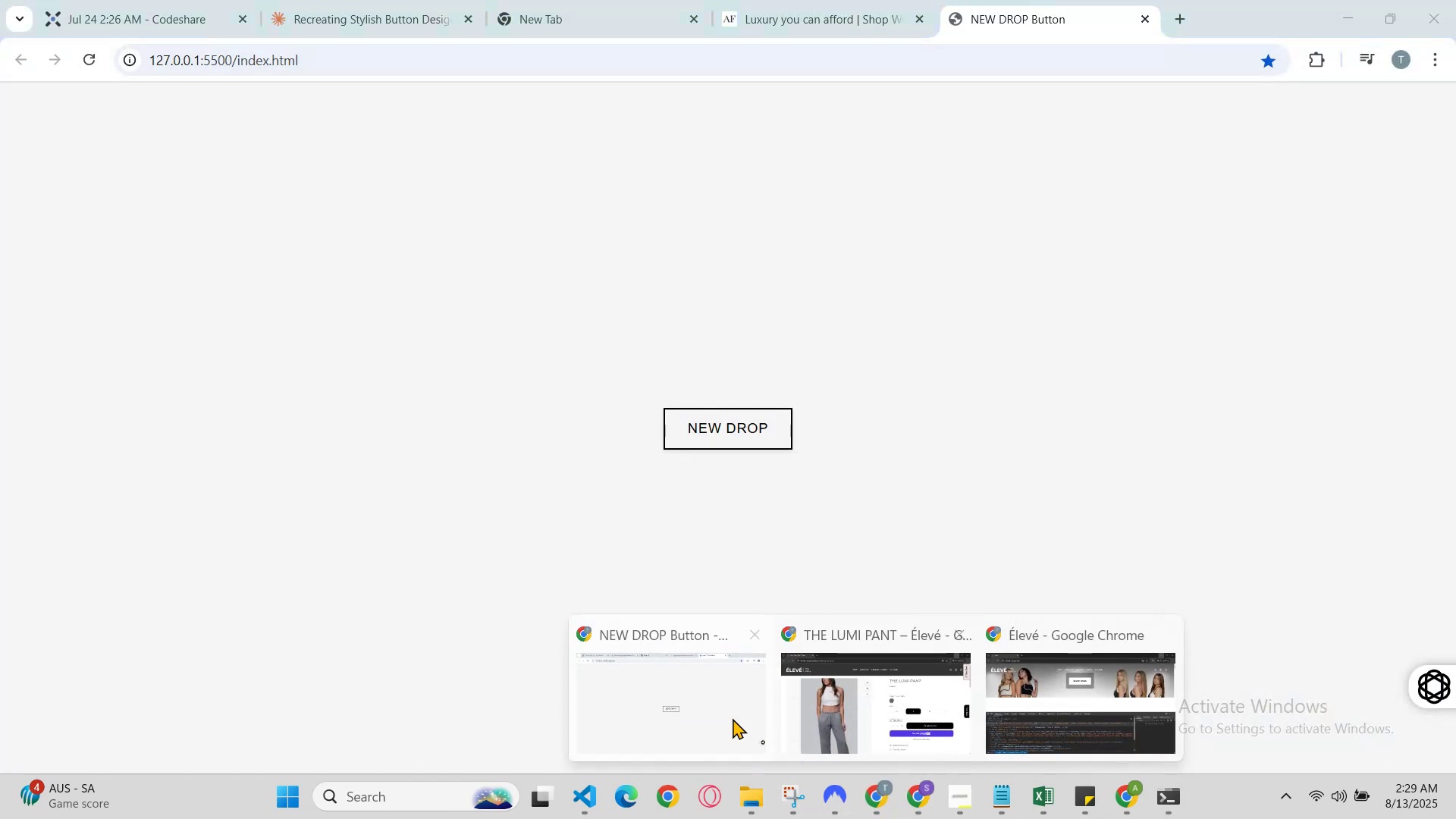 
left_click([695, 706])
 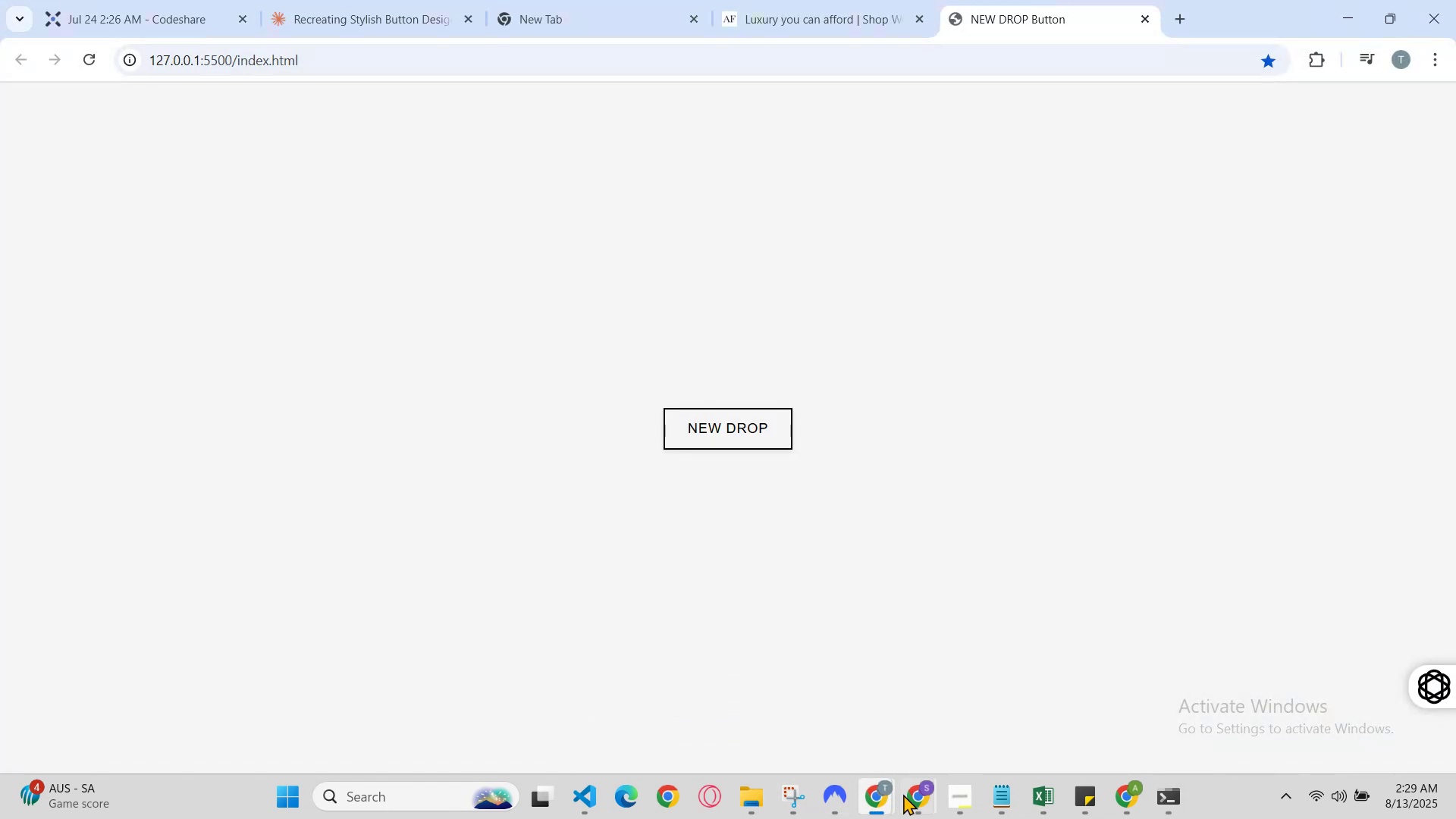 
left_click([910, 794])
 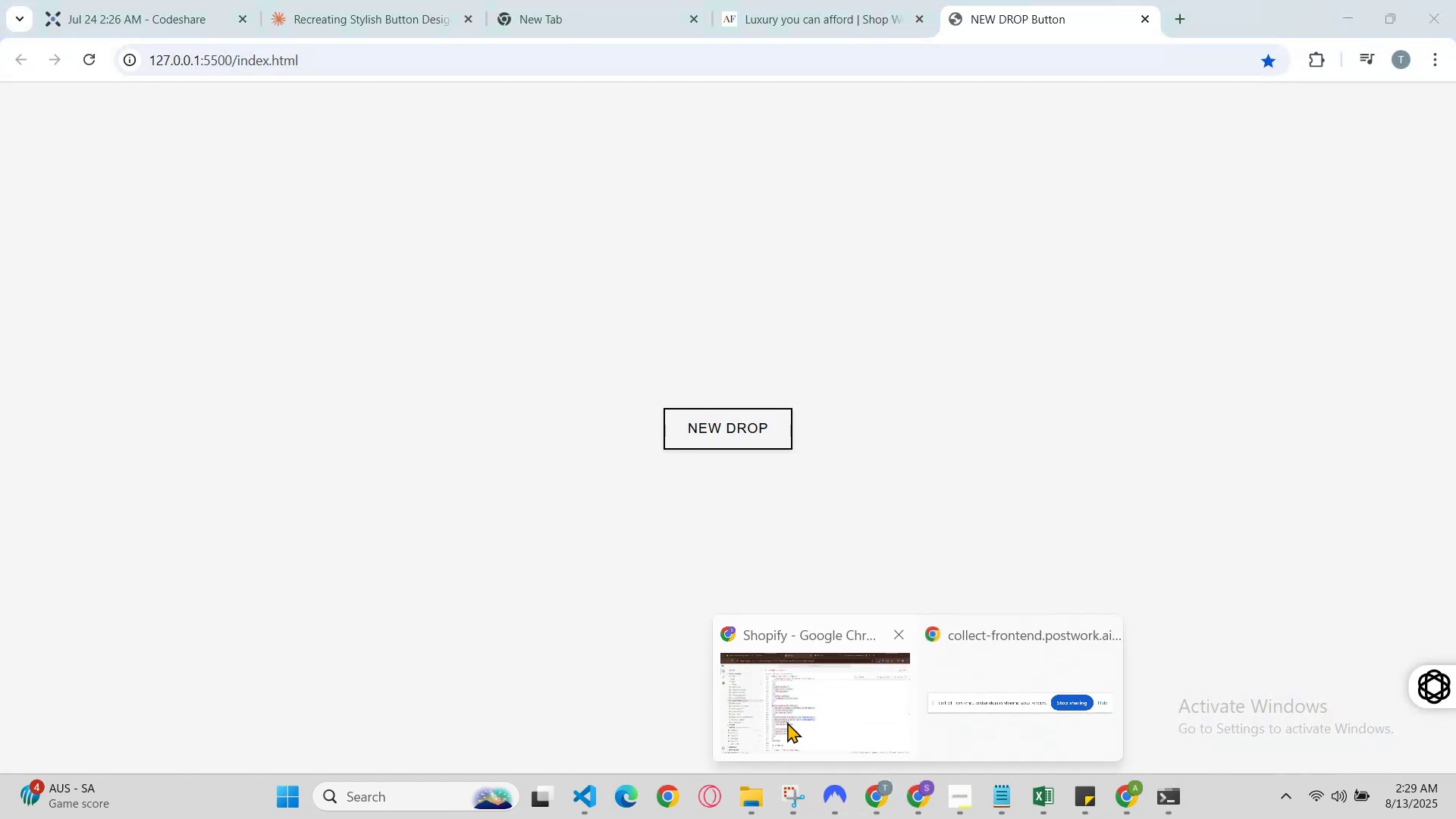 
left_click([787, 722])
 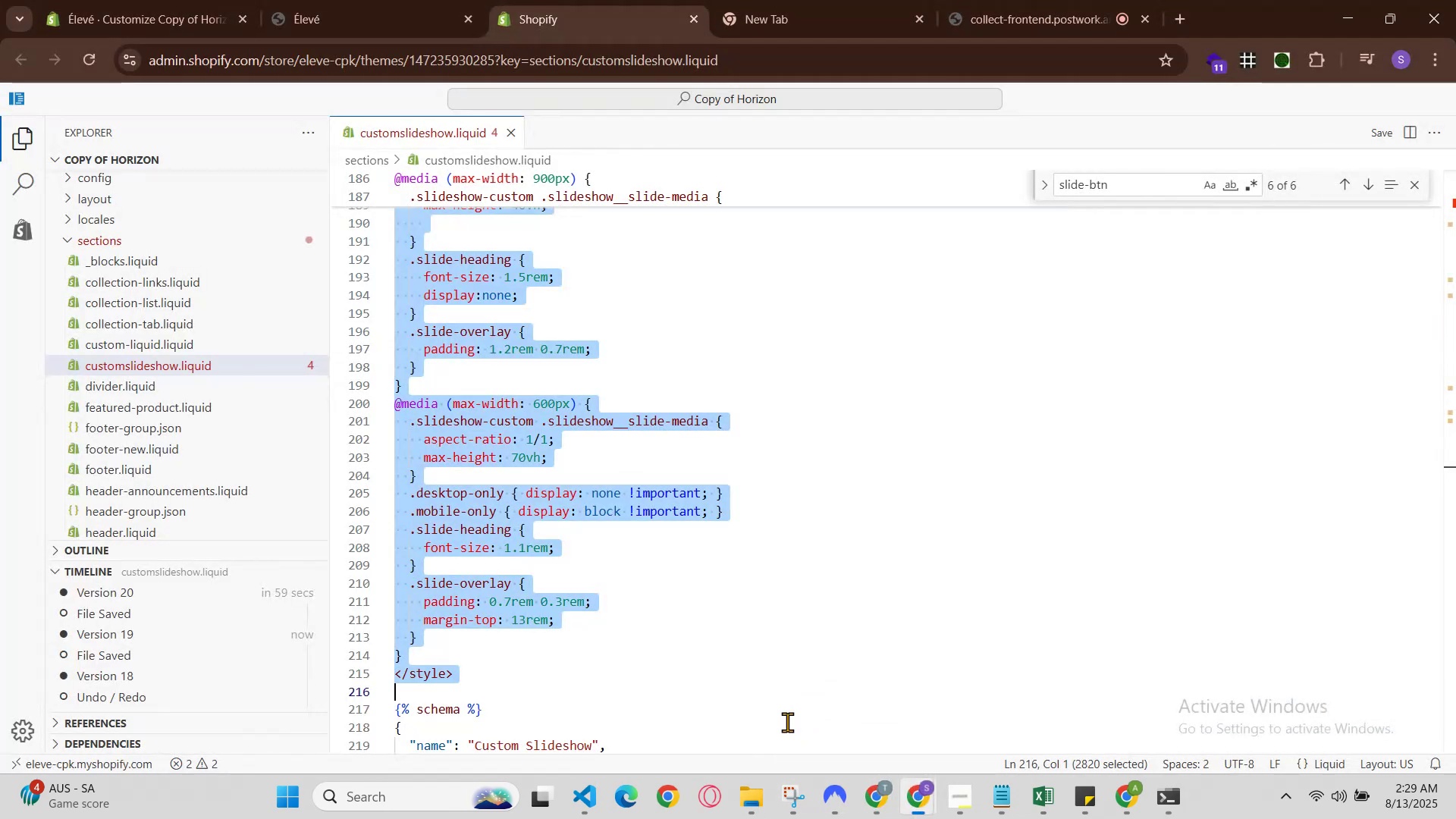 
key(Control+Z)
 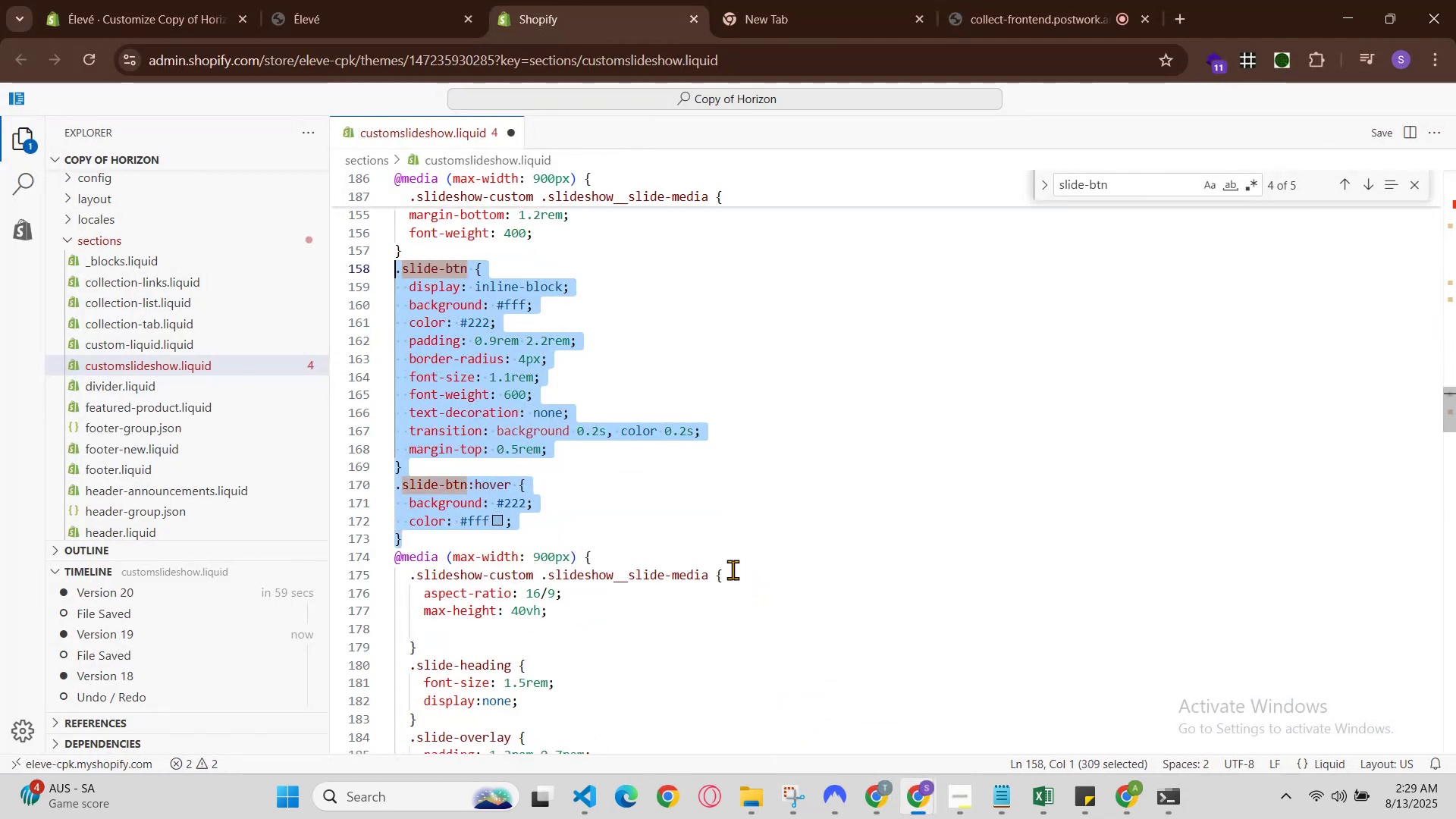 
key(Control+Z)
 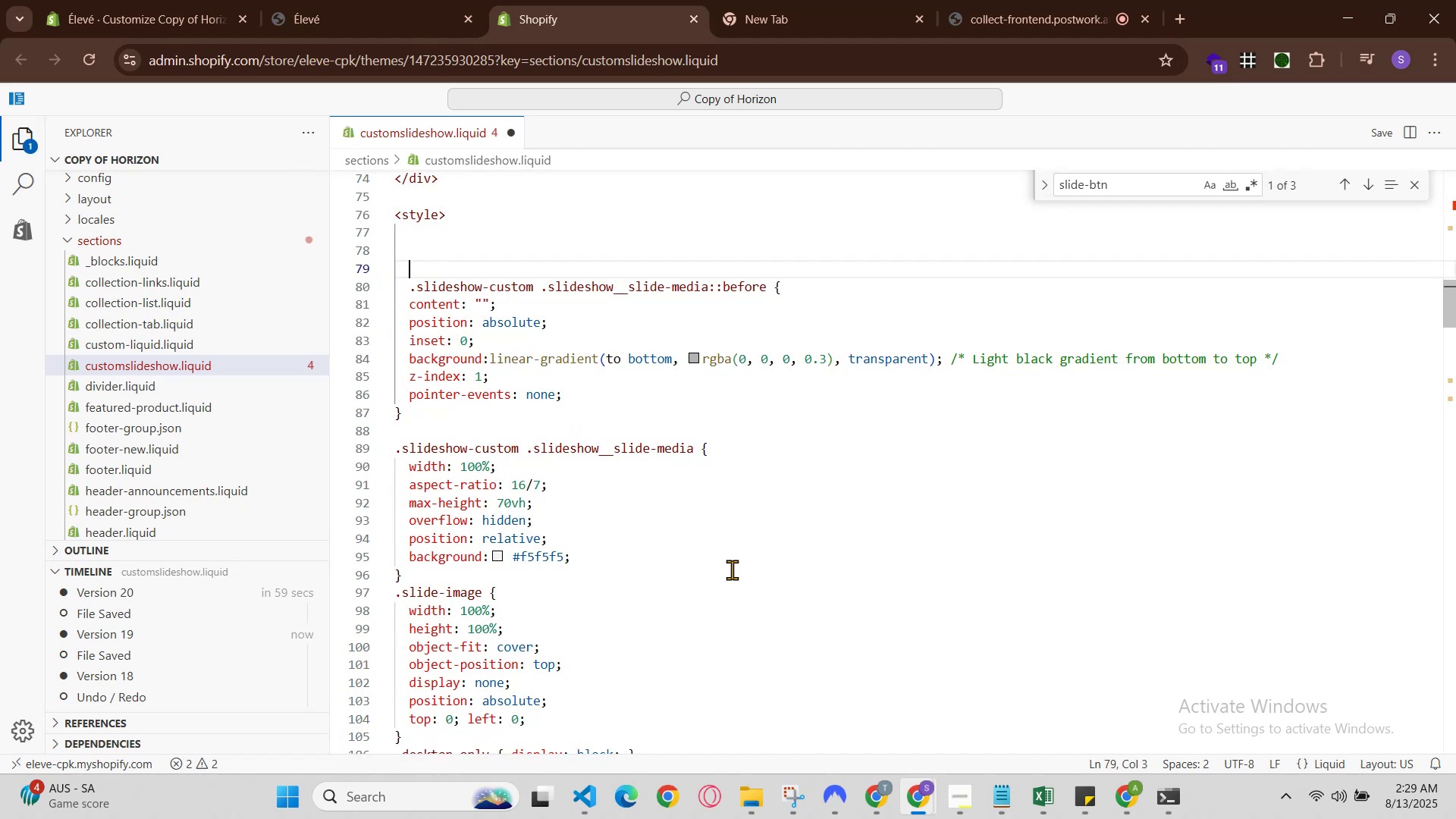 
key(Control+Z)
 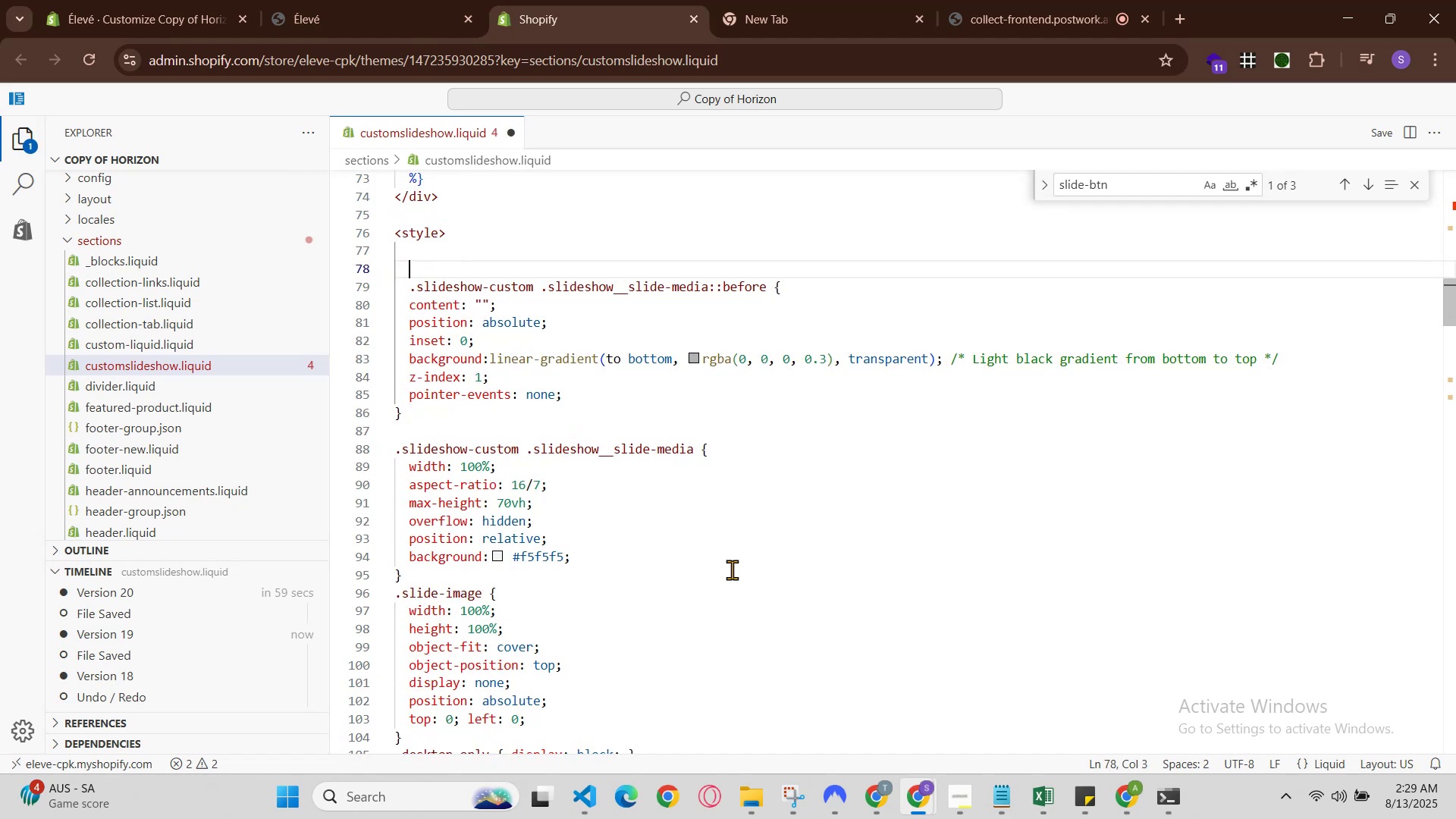 
key(Control+Z)
 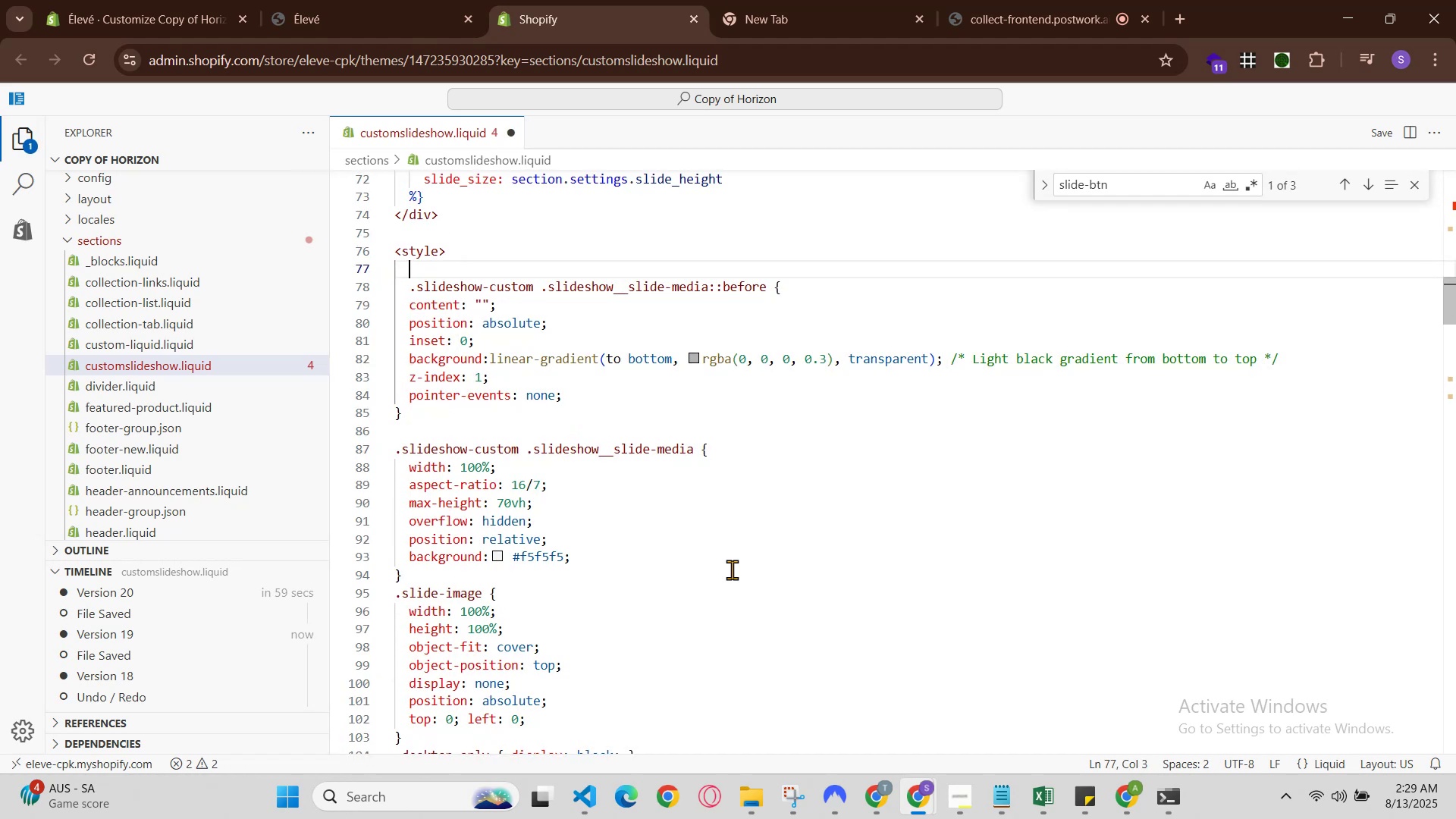 
key(Control+Z)
 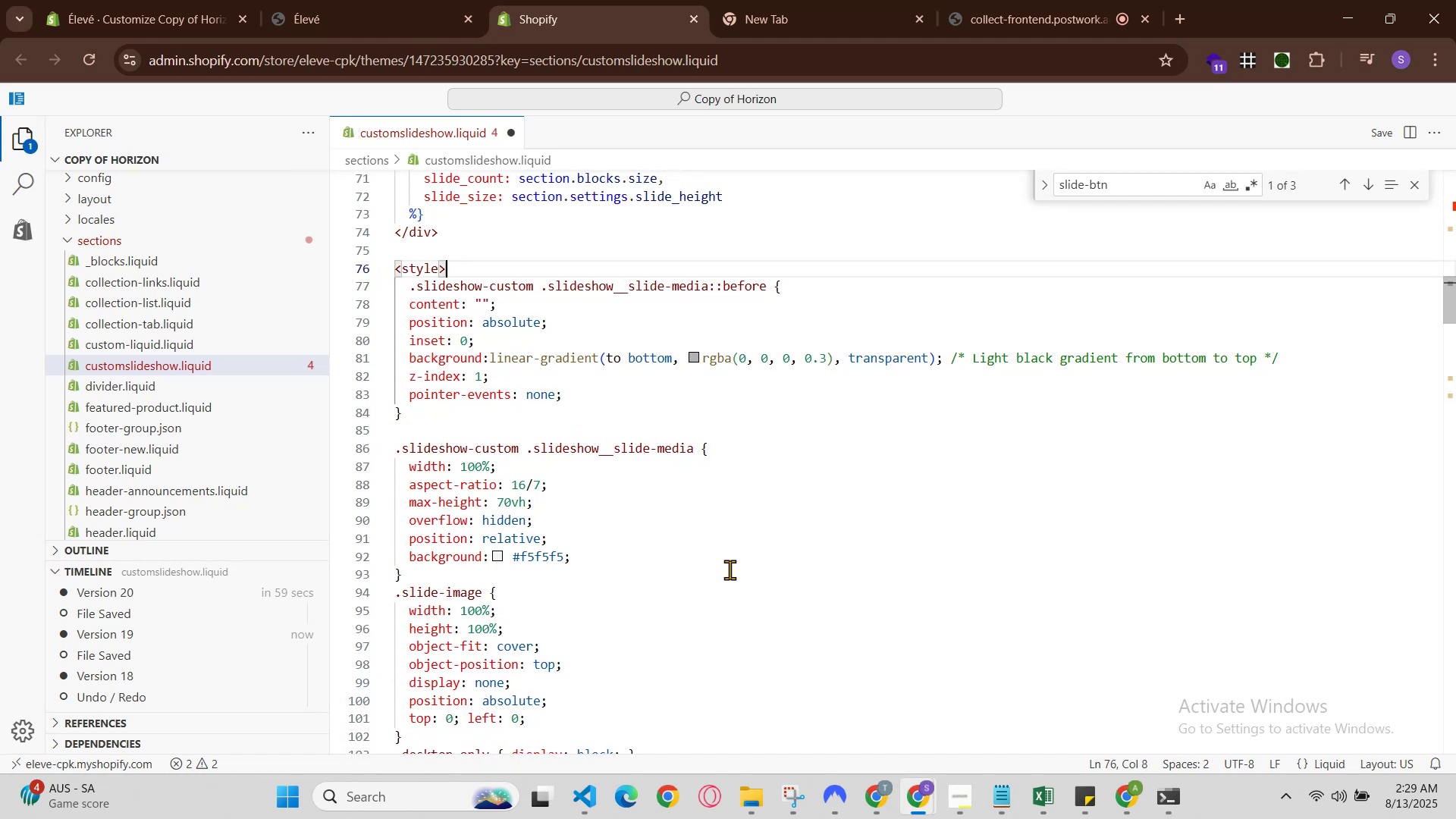 
key(Control+Z)
 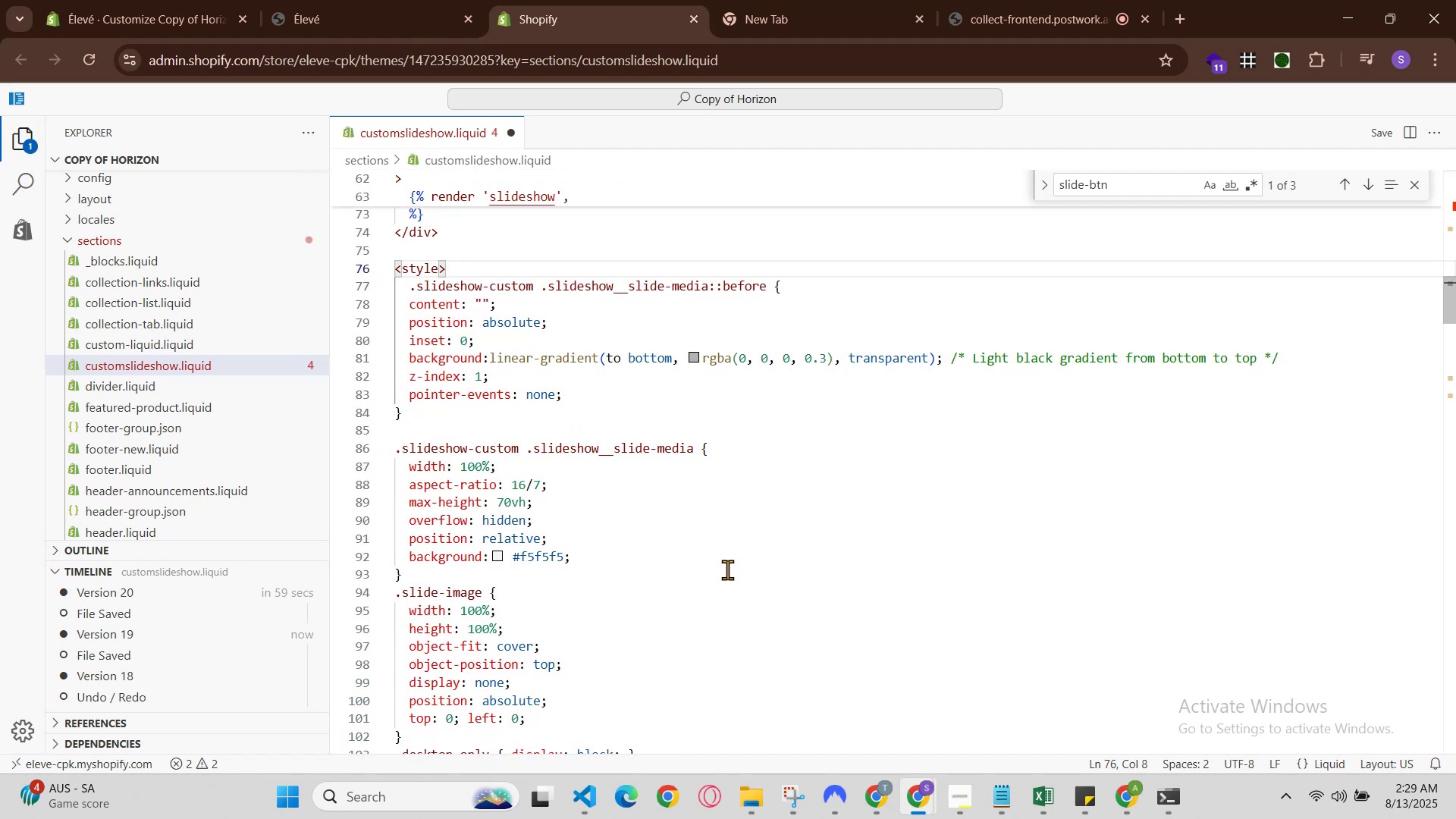 
key(Control+Z)
 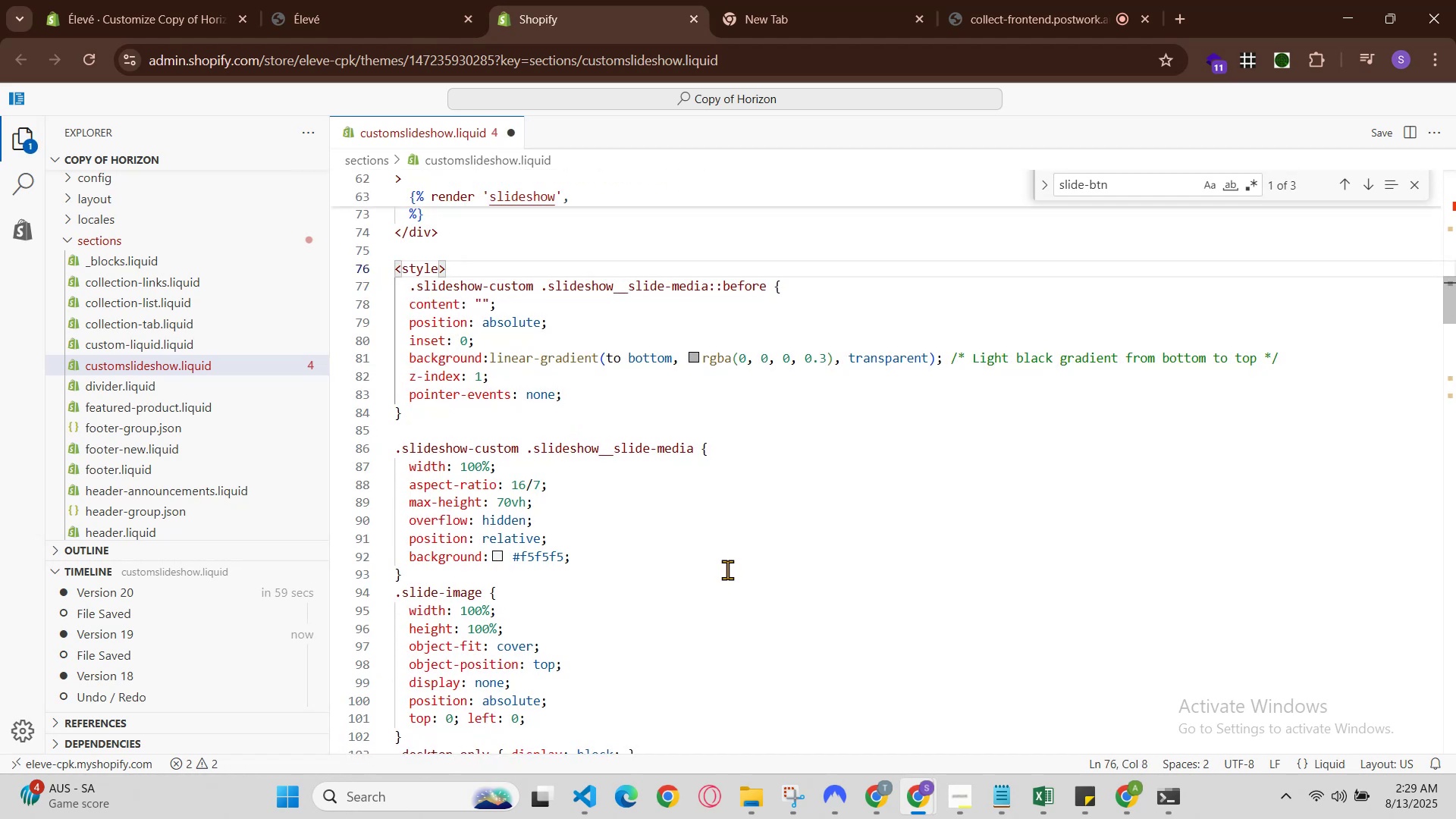 
key(Control+Z)
 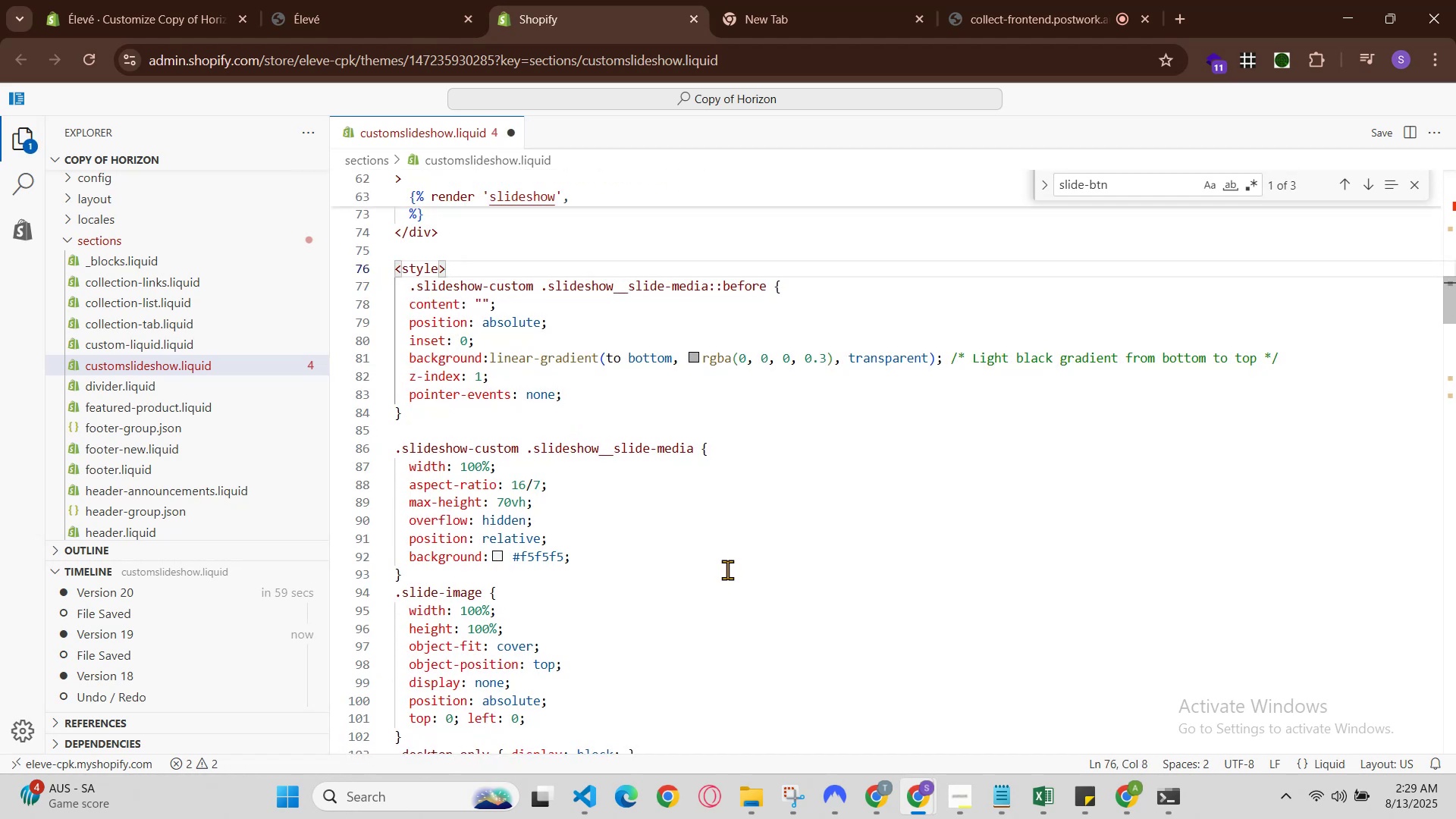 
hold_key(key=ControlLeft, duration=0.99)
 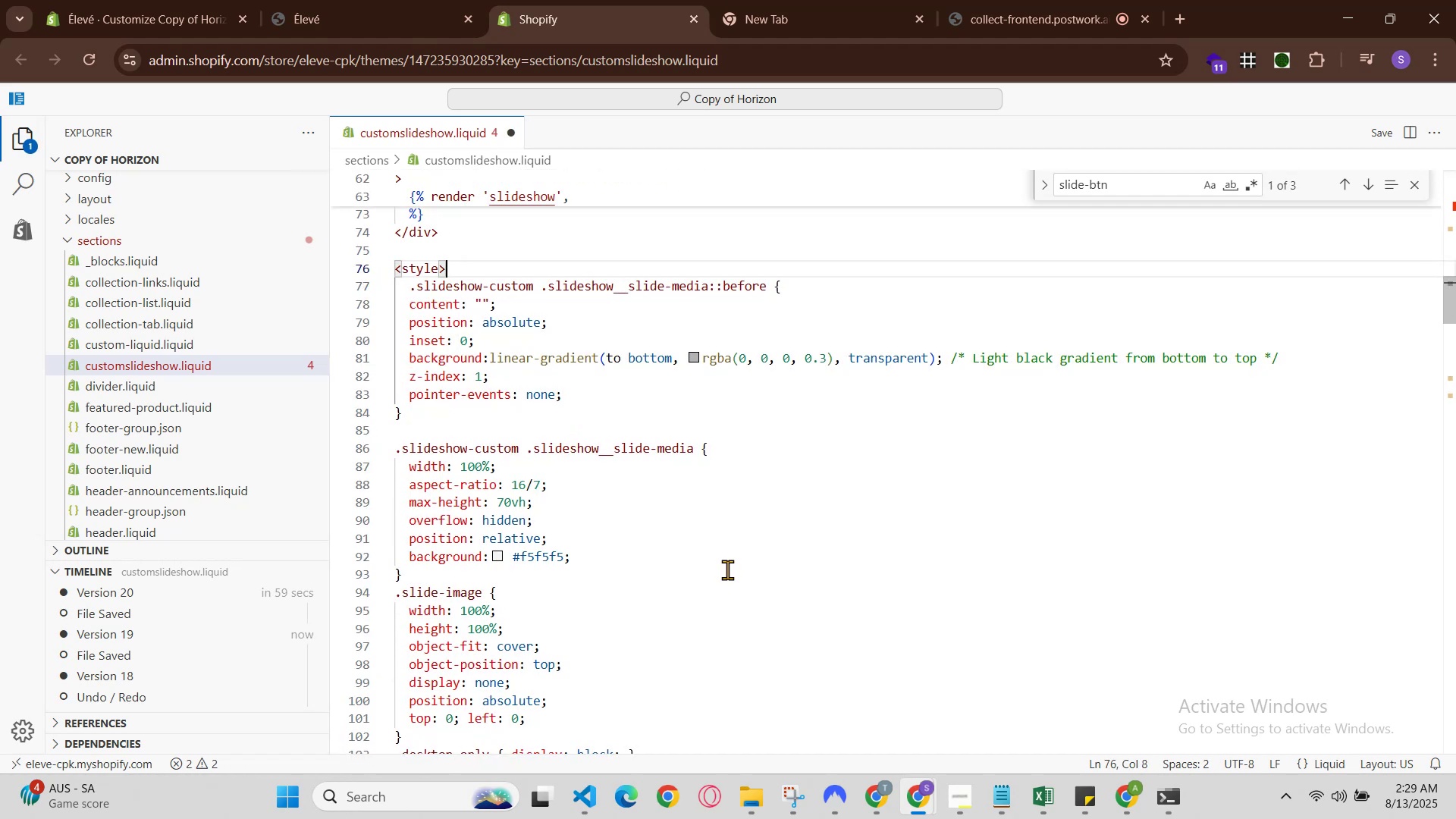 
hold_key(key=S, duration=0.3)
 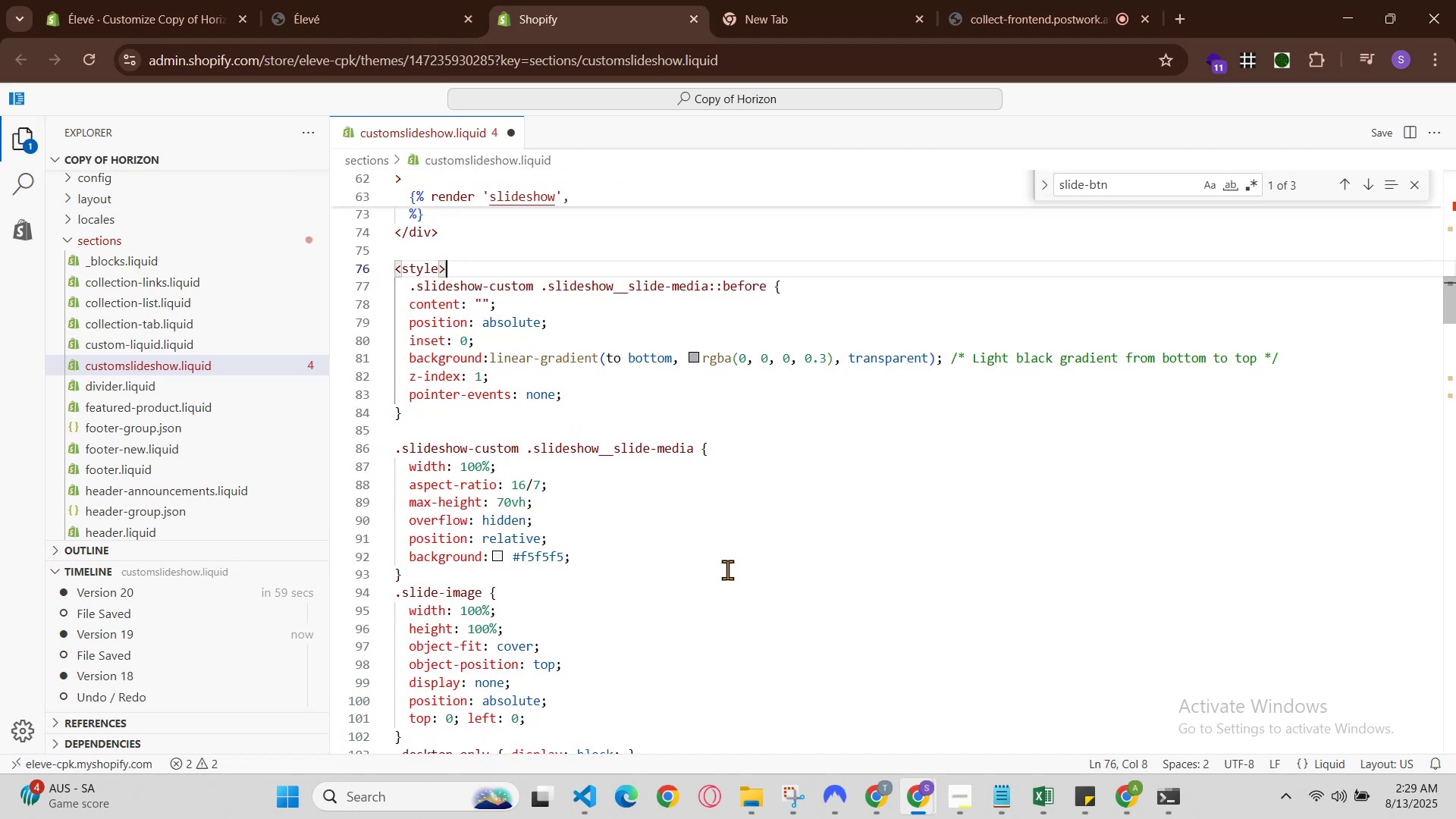 
hold_key(key=ControlLeft, duration=0.33)
 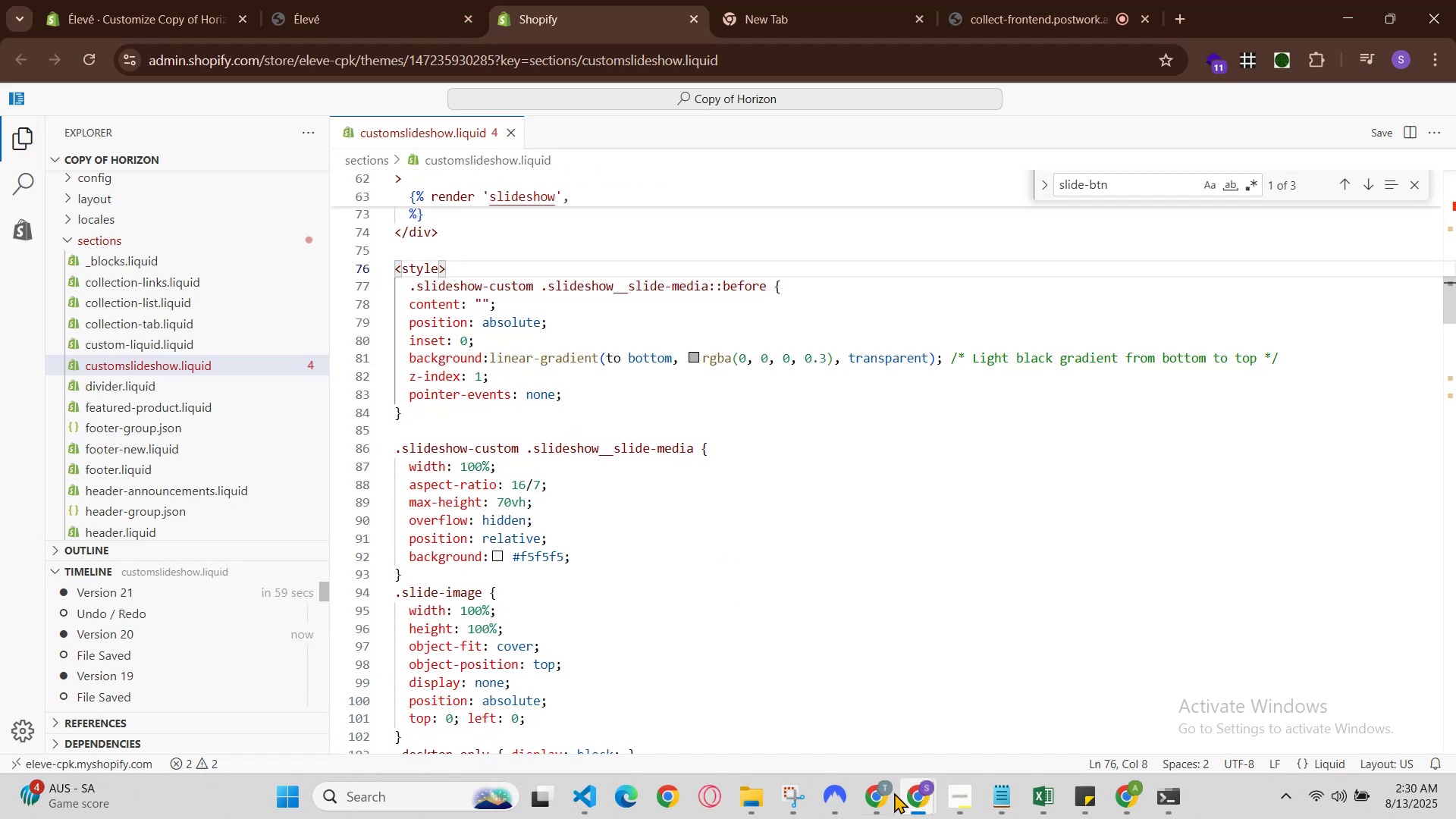 
left_click([874, 793])
 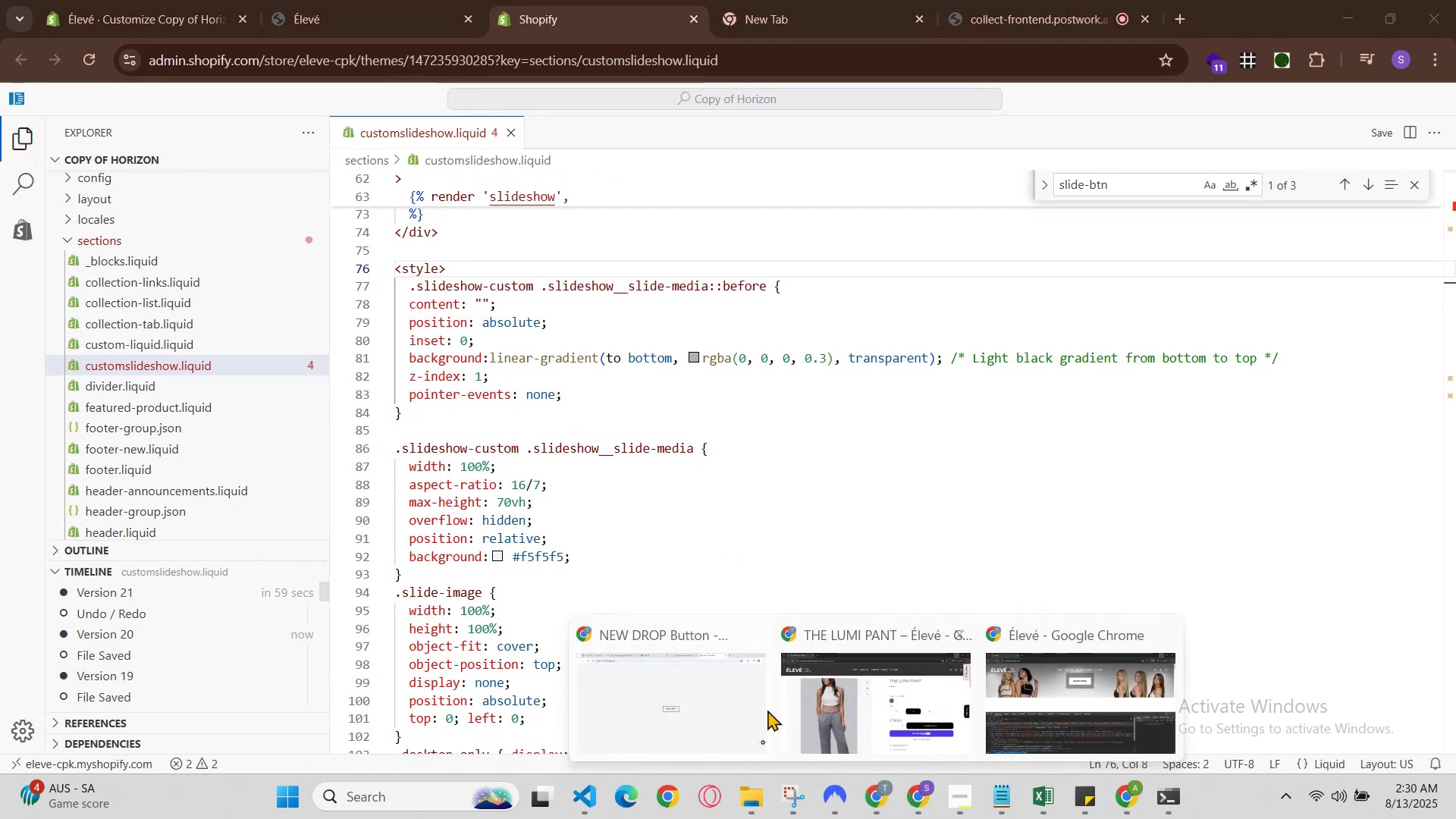 
left_click([742, 697])
 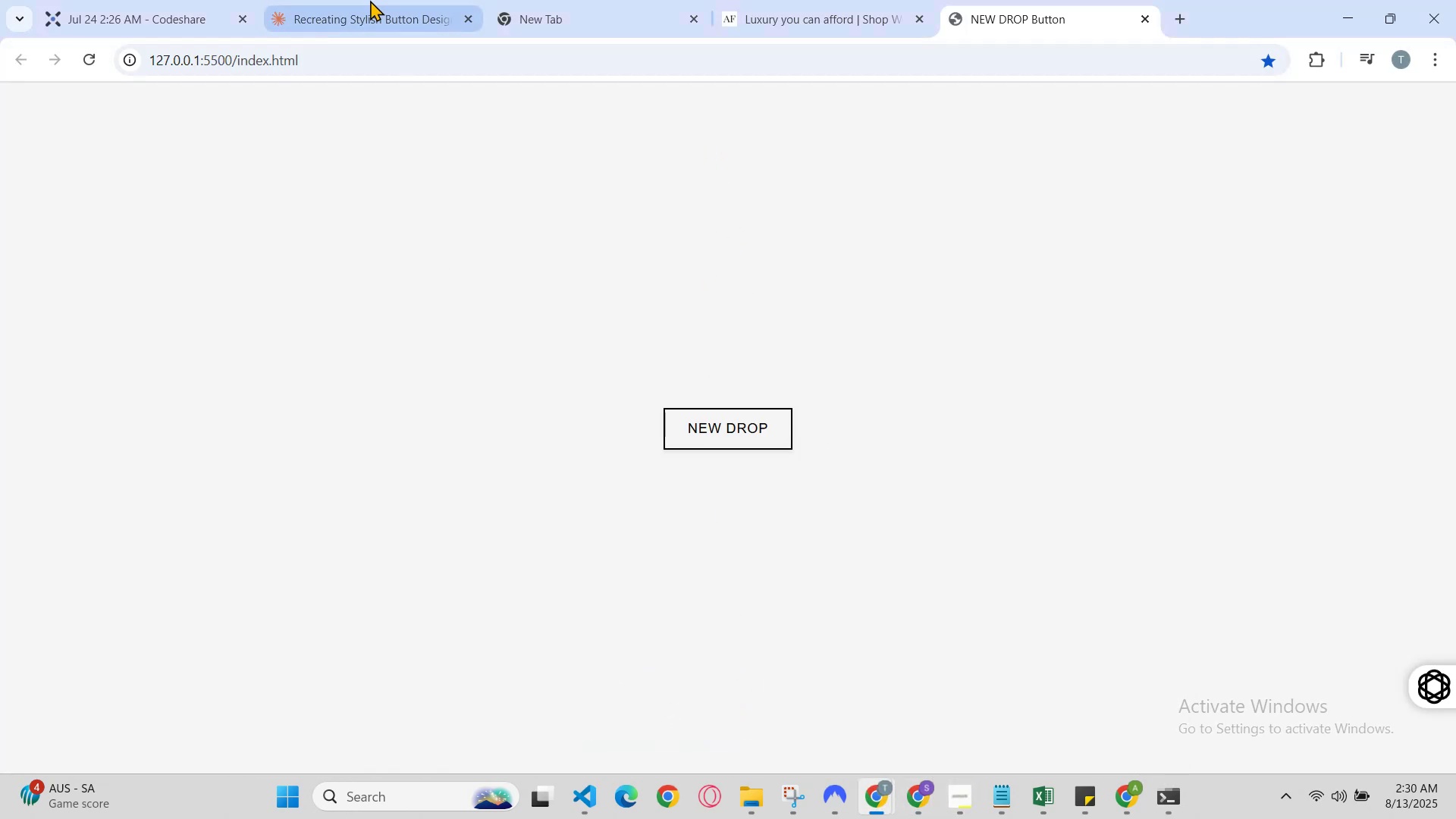 
left_click([173, 0])
 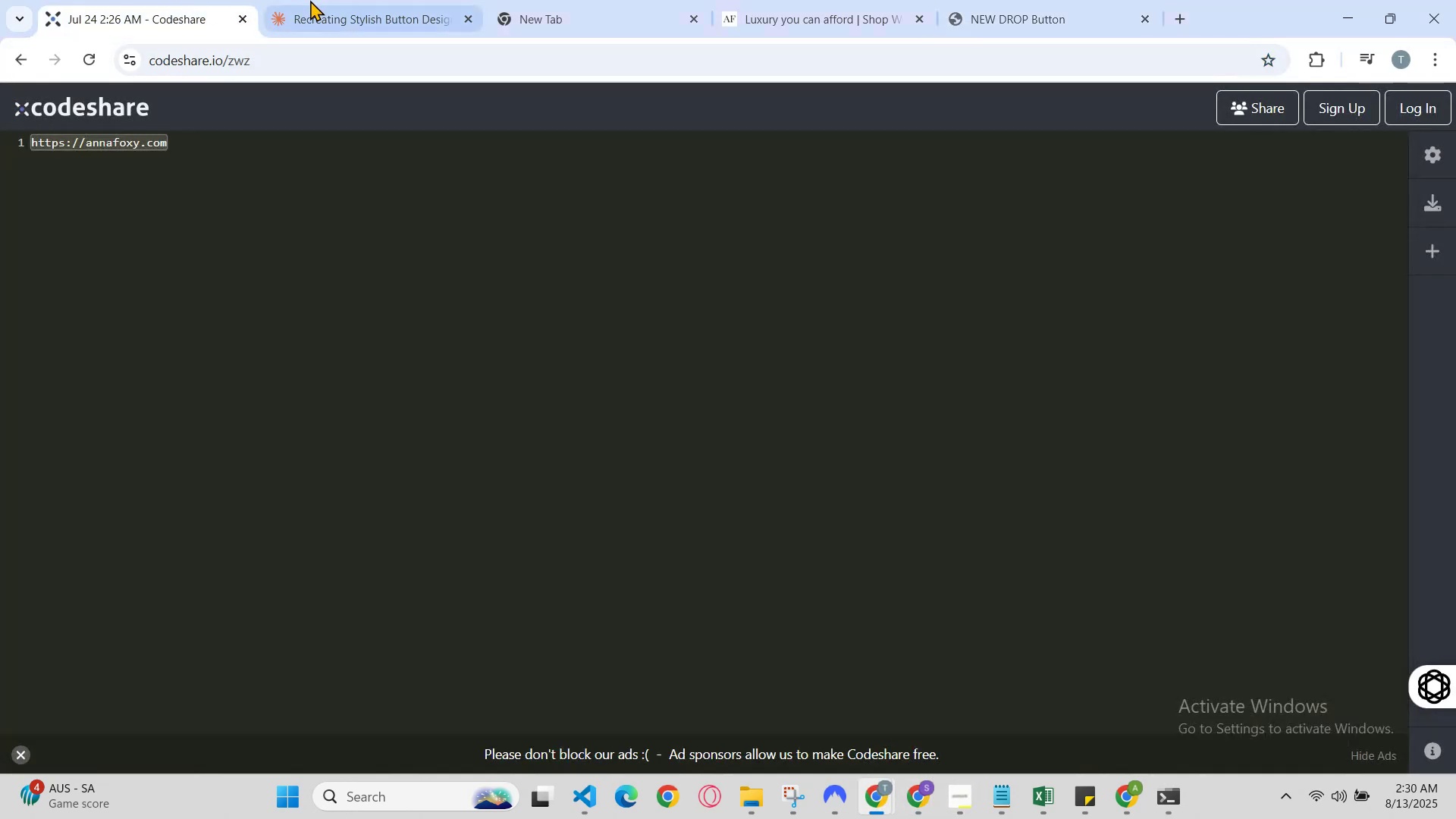 
left_click([310, 0])
 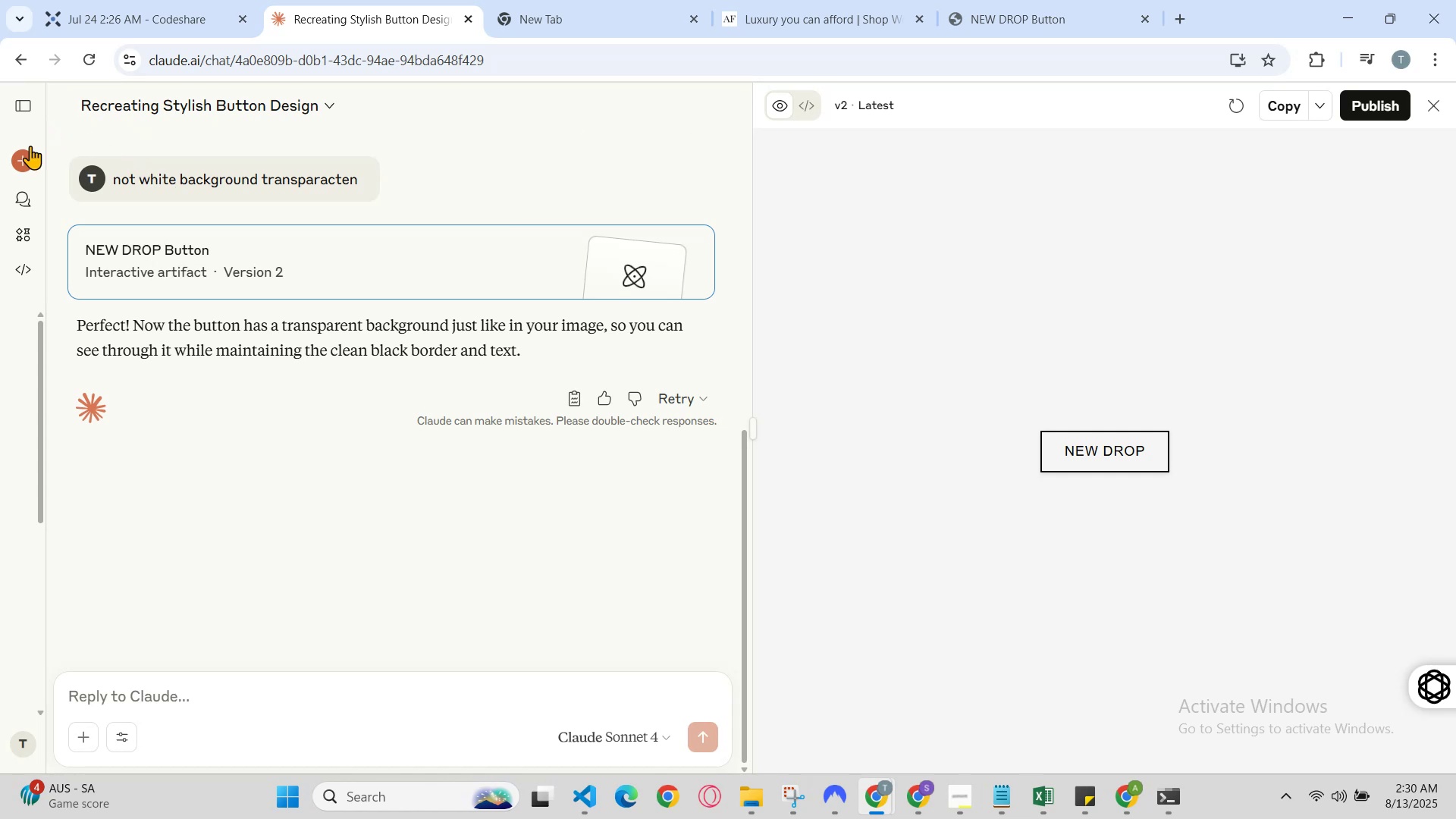 
left_click([30, 150])
 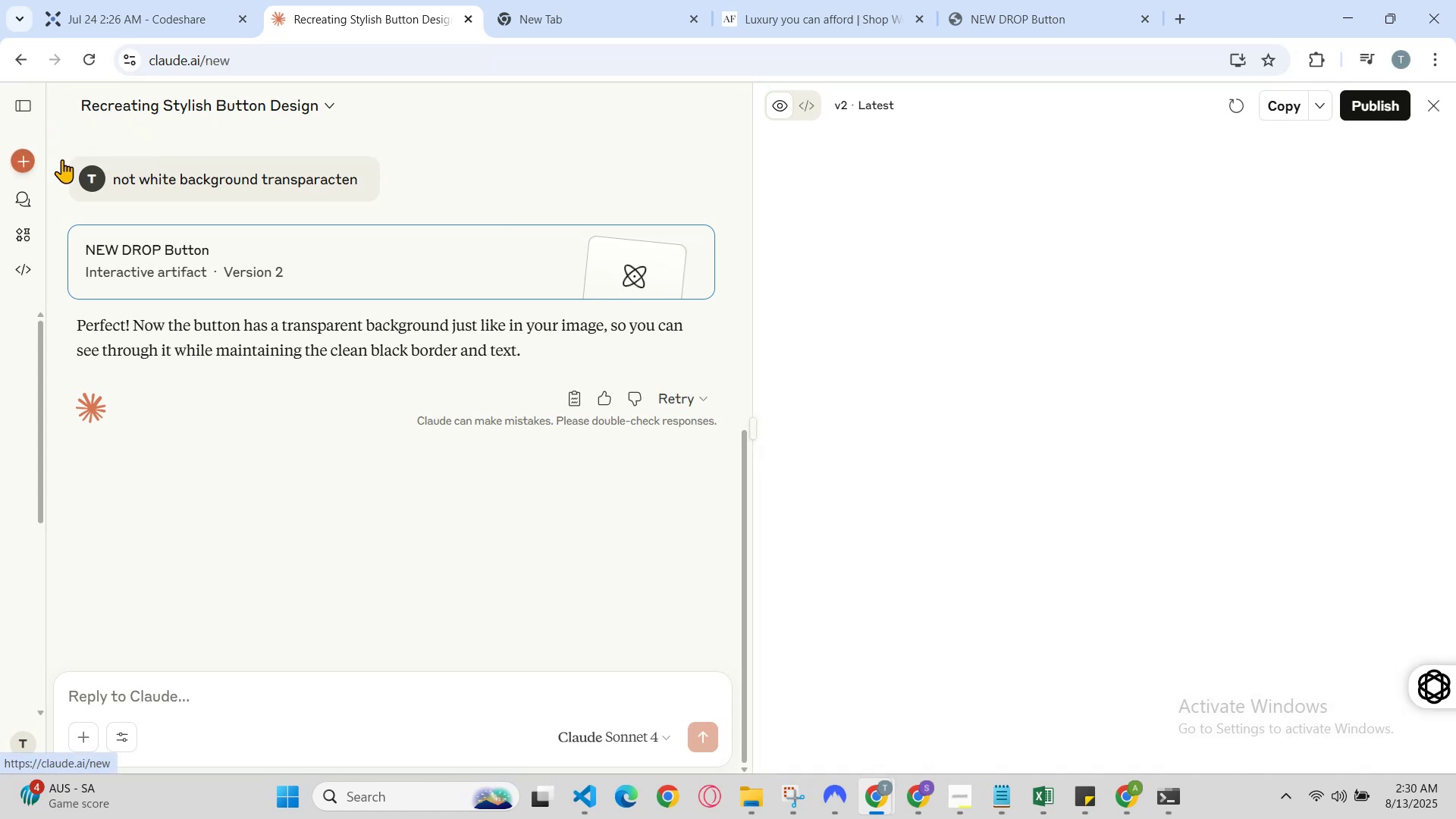 
key(Control+V)
 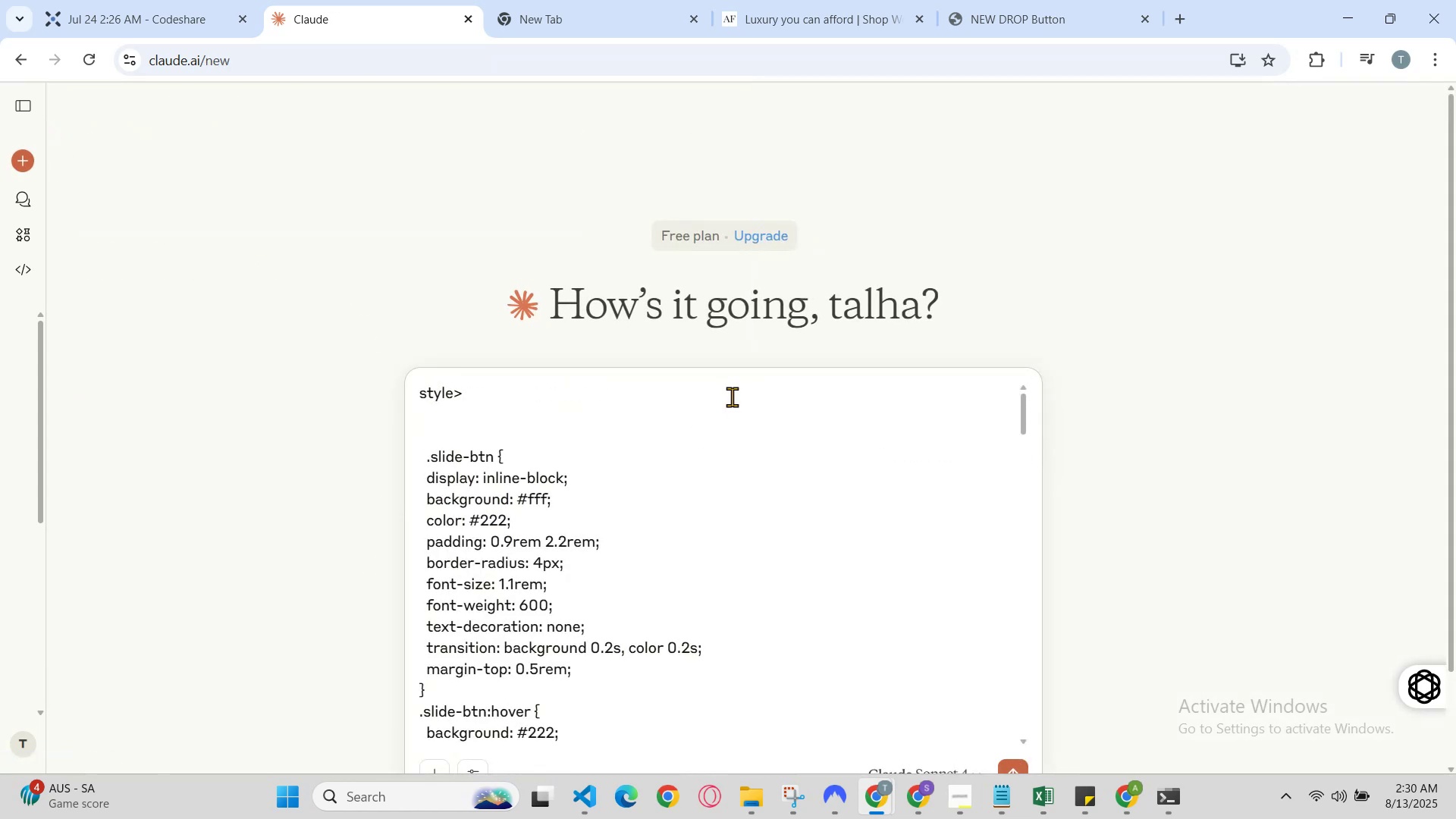 
scroll: coordinate [740, 567], scroll_direction: down, amount: 15.0
 